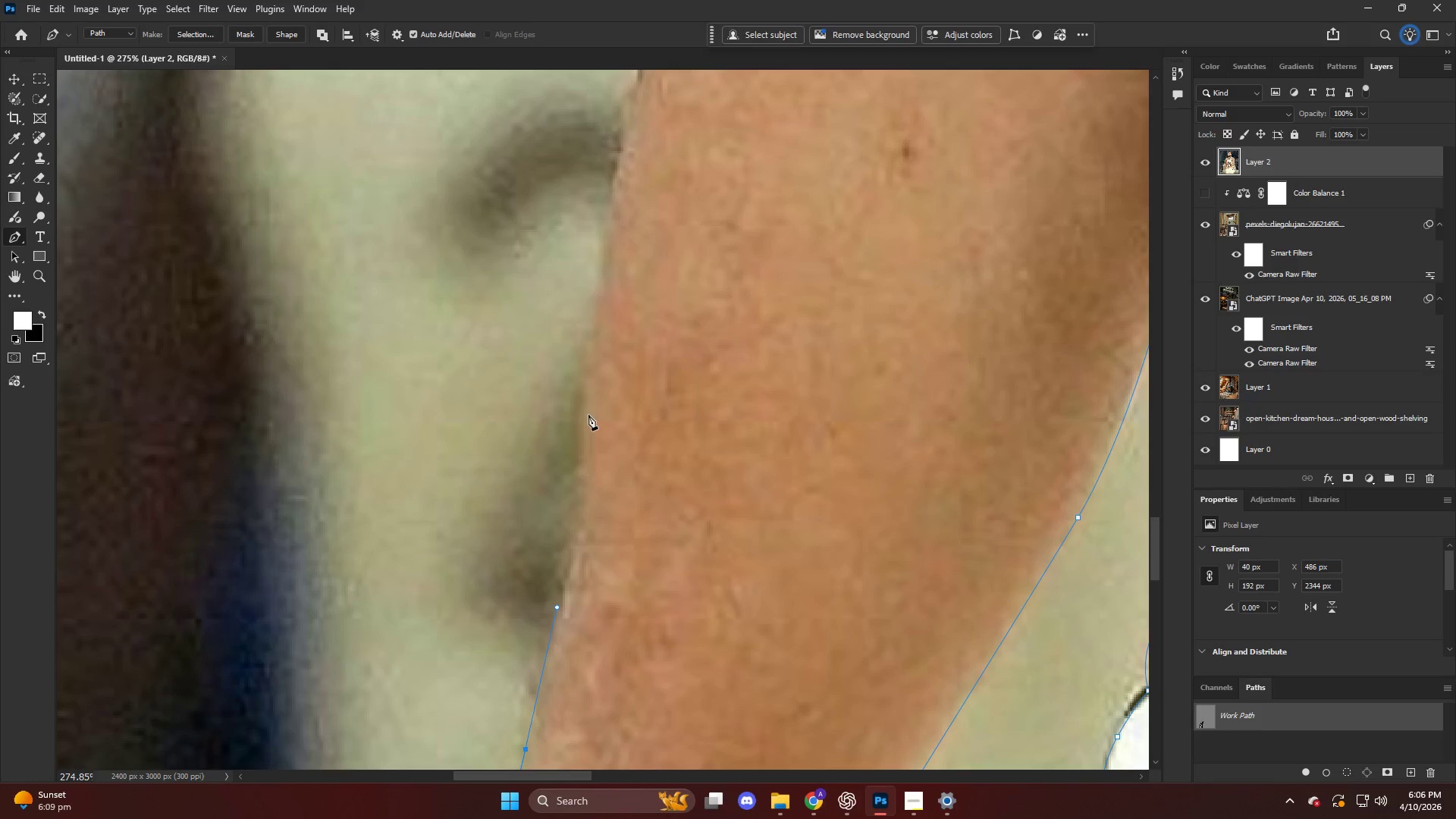 
left_click_drag(start_coordinate=[588, 408], to_coordinate=[604, 249])
 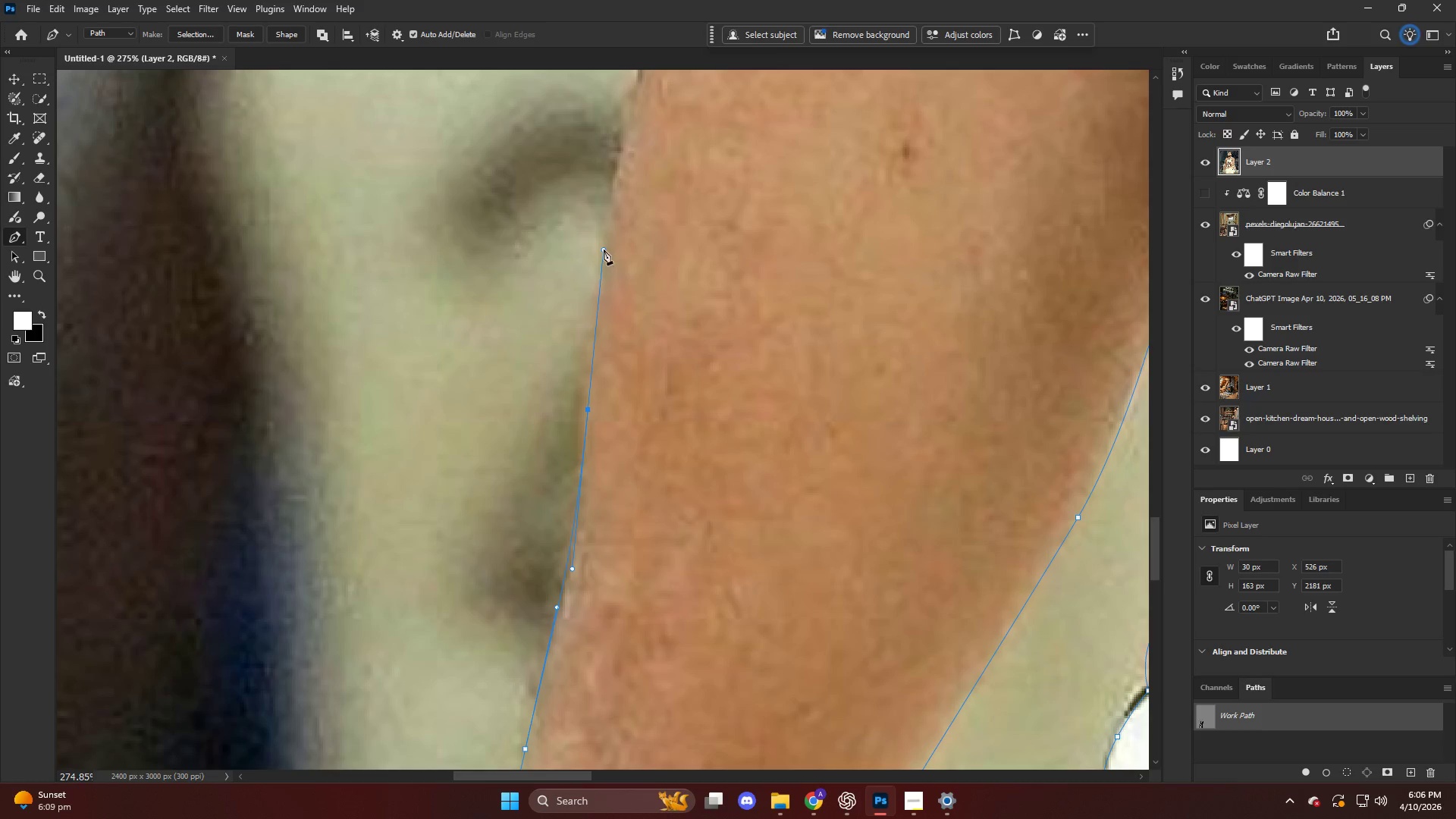 
hold_key(key=AltLeft, duration=0.67)
hold_key(key=AltLeft, duration=0.5)
scroll: coordinate [606, 570], scroll_direction: up, amount: 9.0
 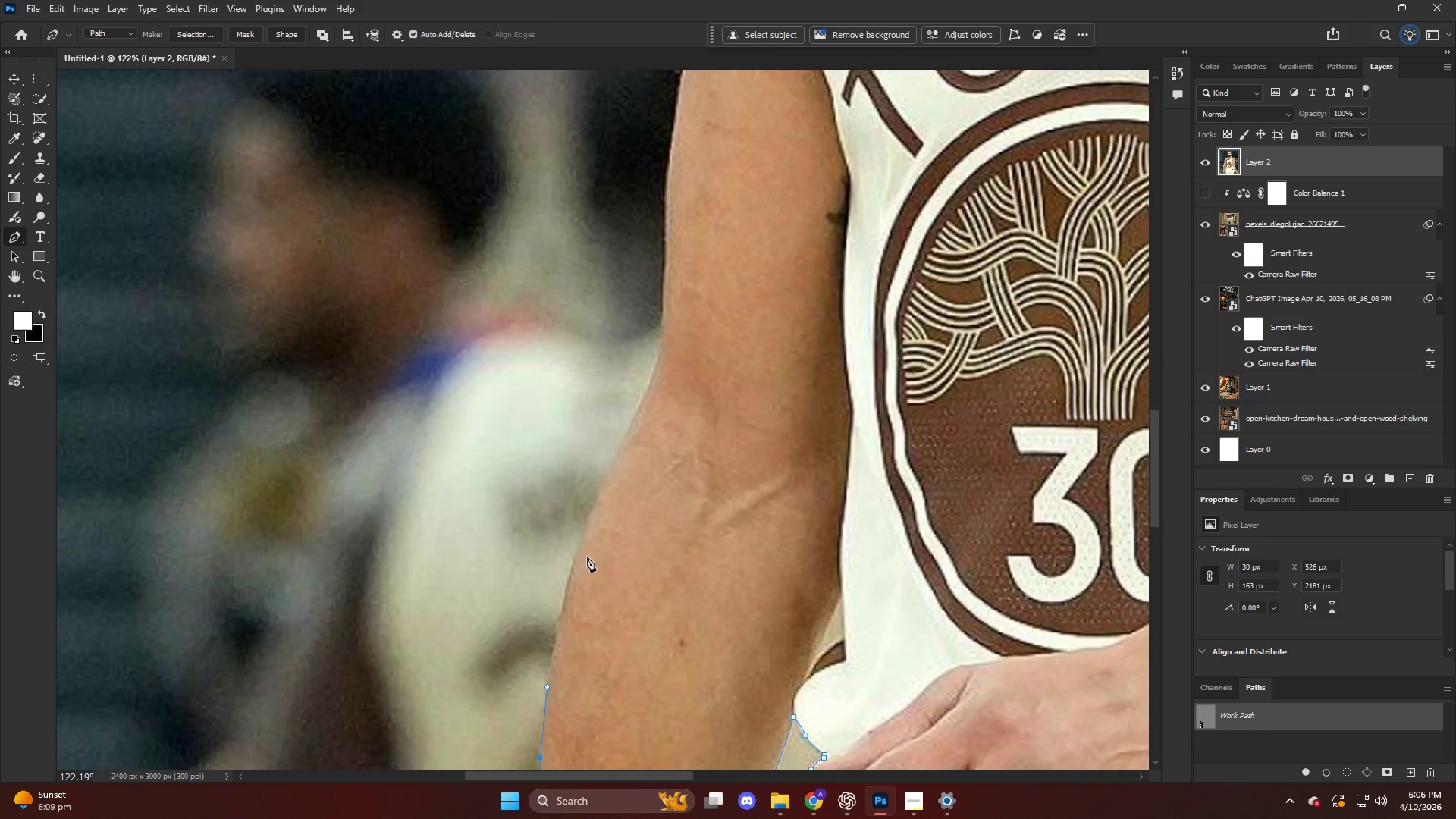 
key(Alt+AltLeft)
 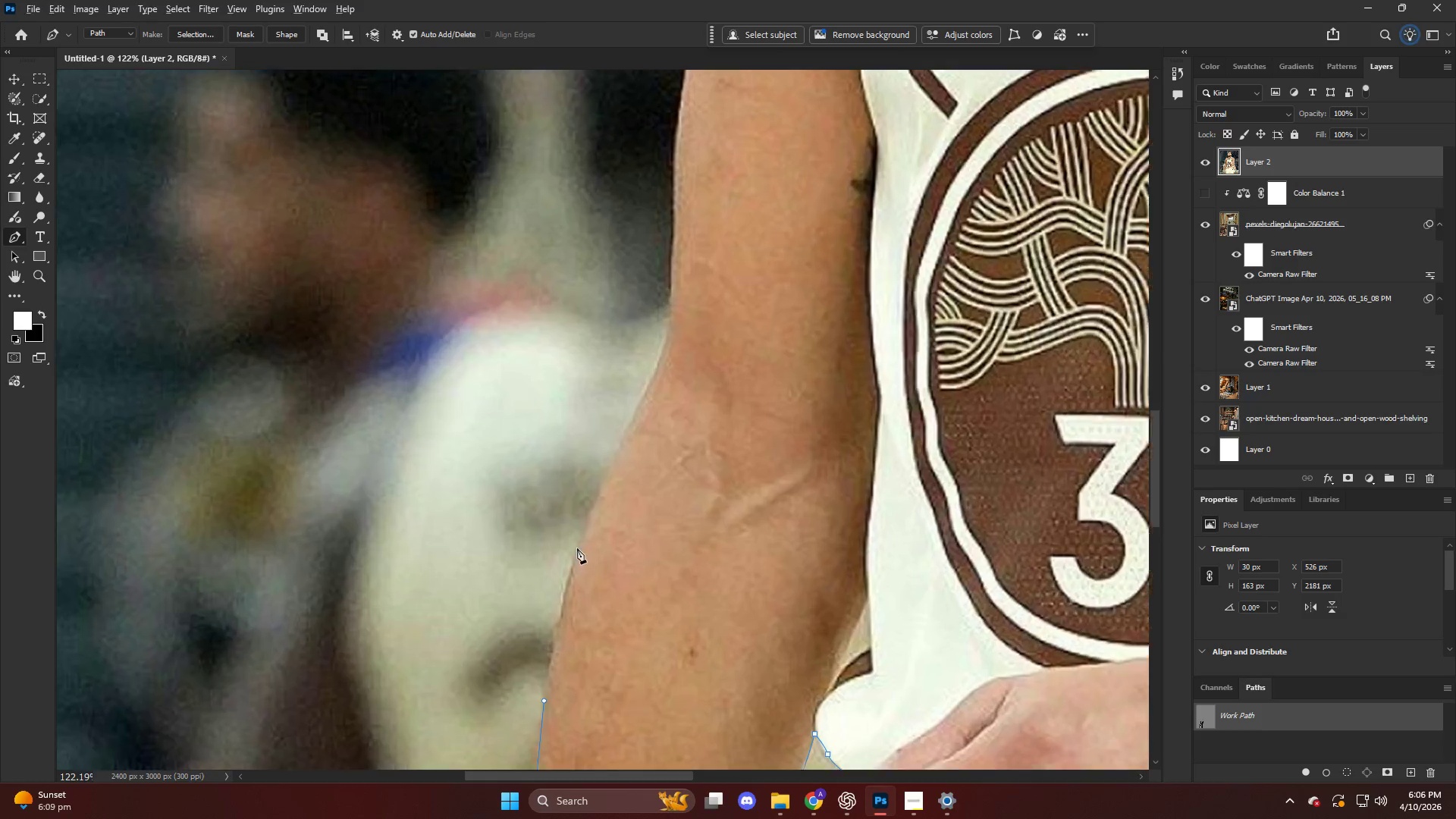 
scroll: coordinate [577, 548], scroll_direction: up, amount: 3.0
 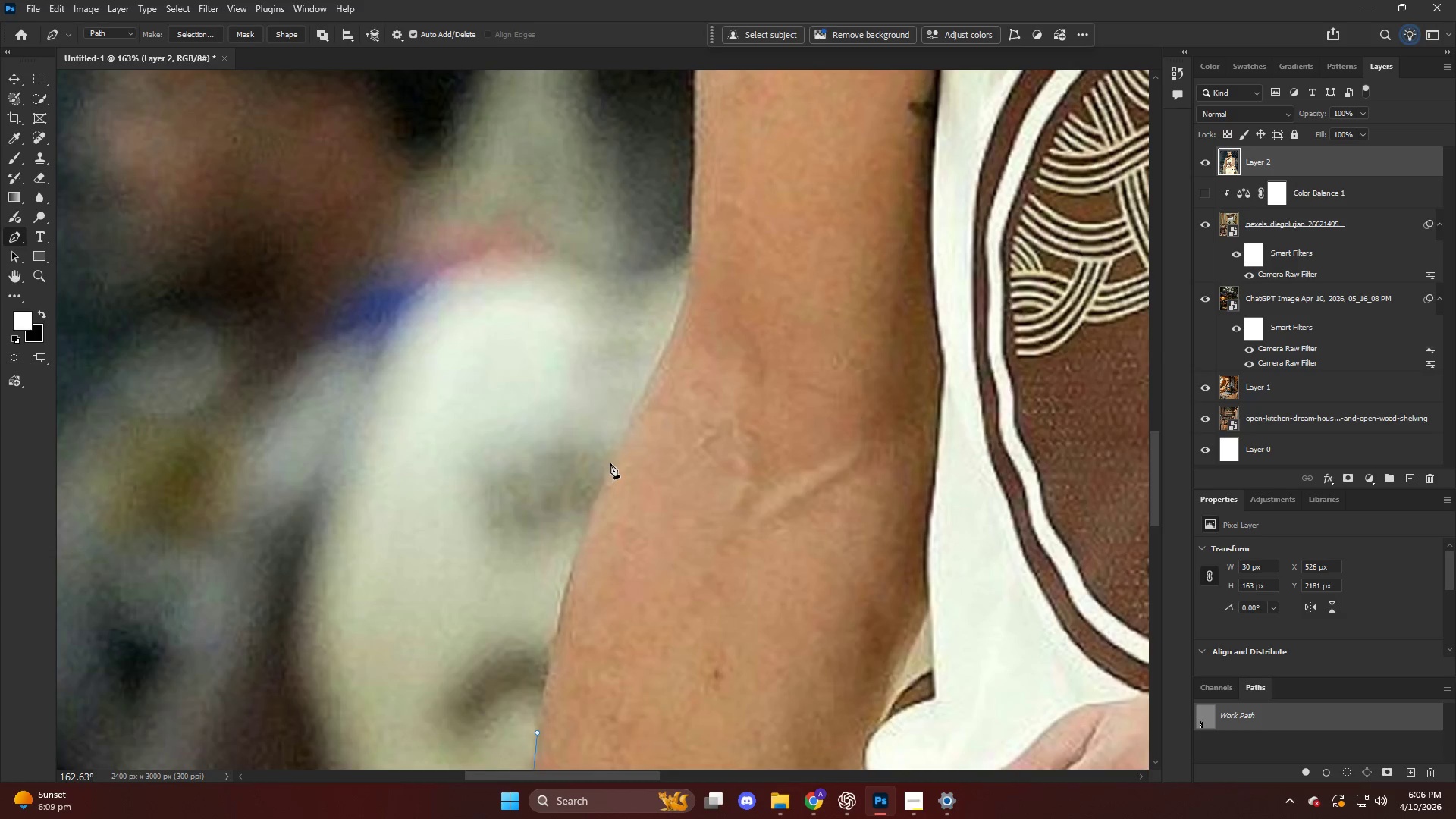 
left_click_drag(start_coordinate=[616, 456], to_coordinate=[665, 350])
 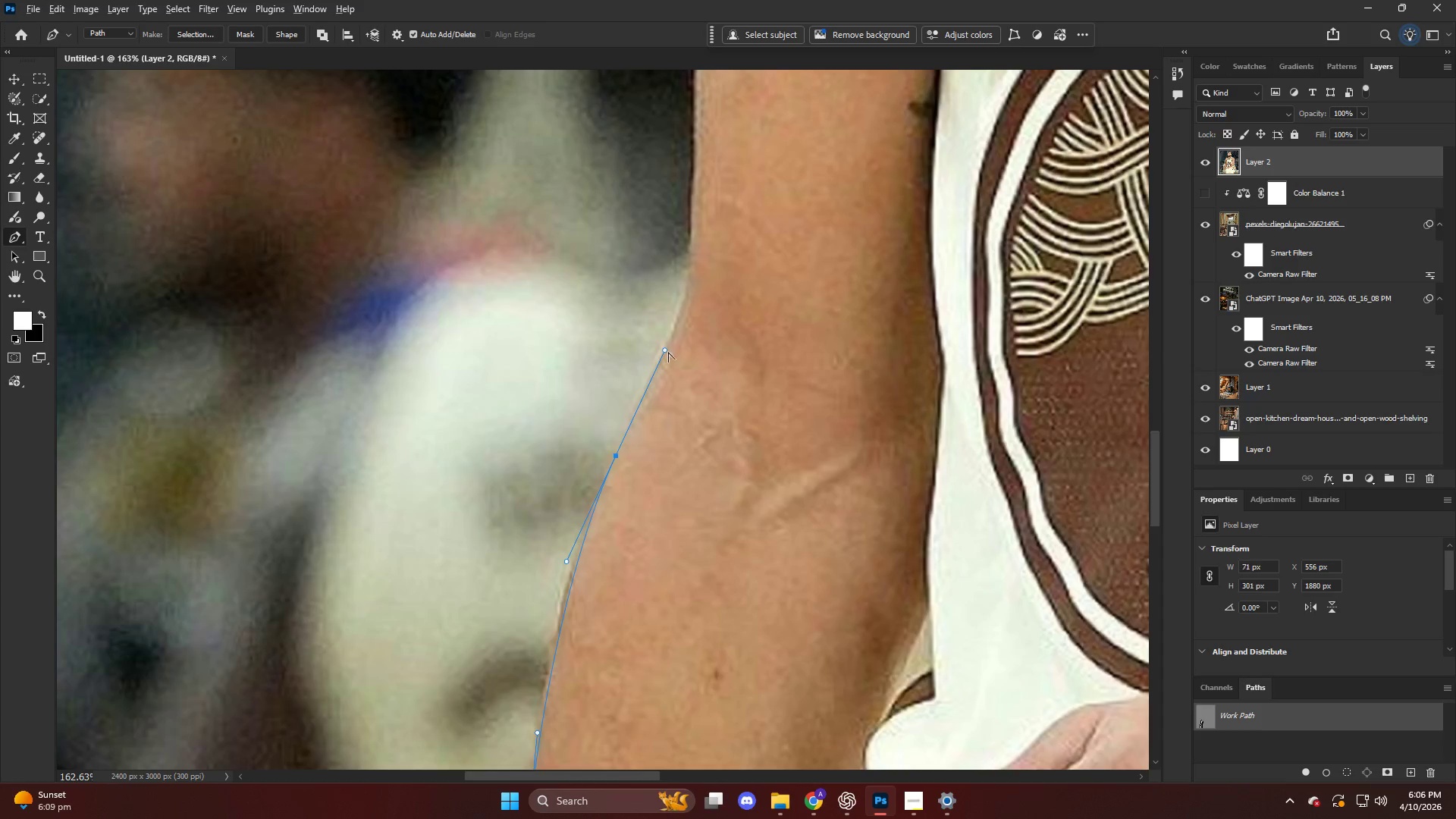 
hold_key(key=AltLeft, duration=0.42)
hold_key(key=AltLeft, duration=0.56)
scroll: coordinate [680, 440], scroll_direction: up, amount: 11.0
 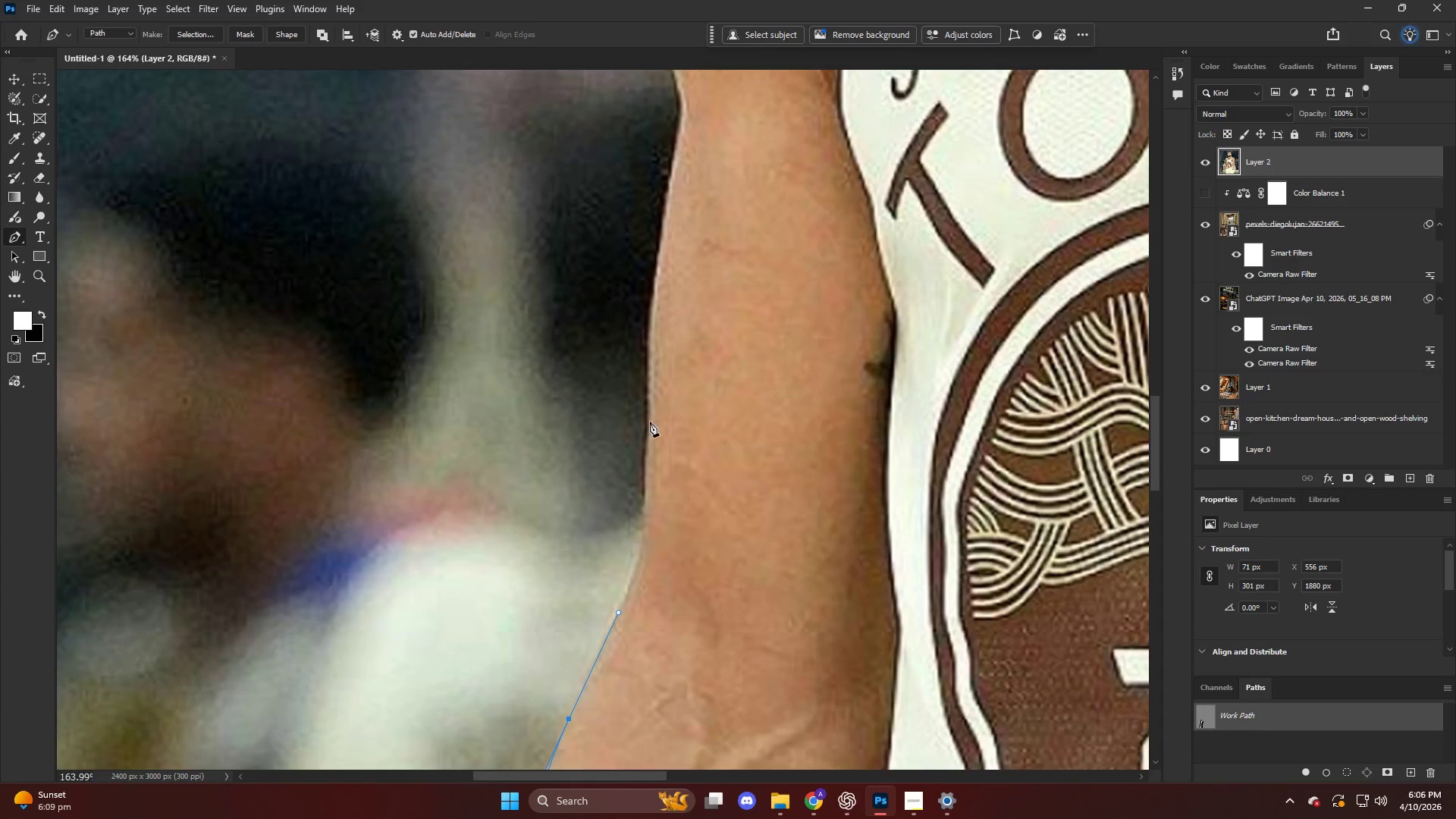 
left_click_drag(start_coordinate=[651, 408], to_coordinate=[653, 205])
 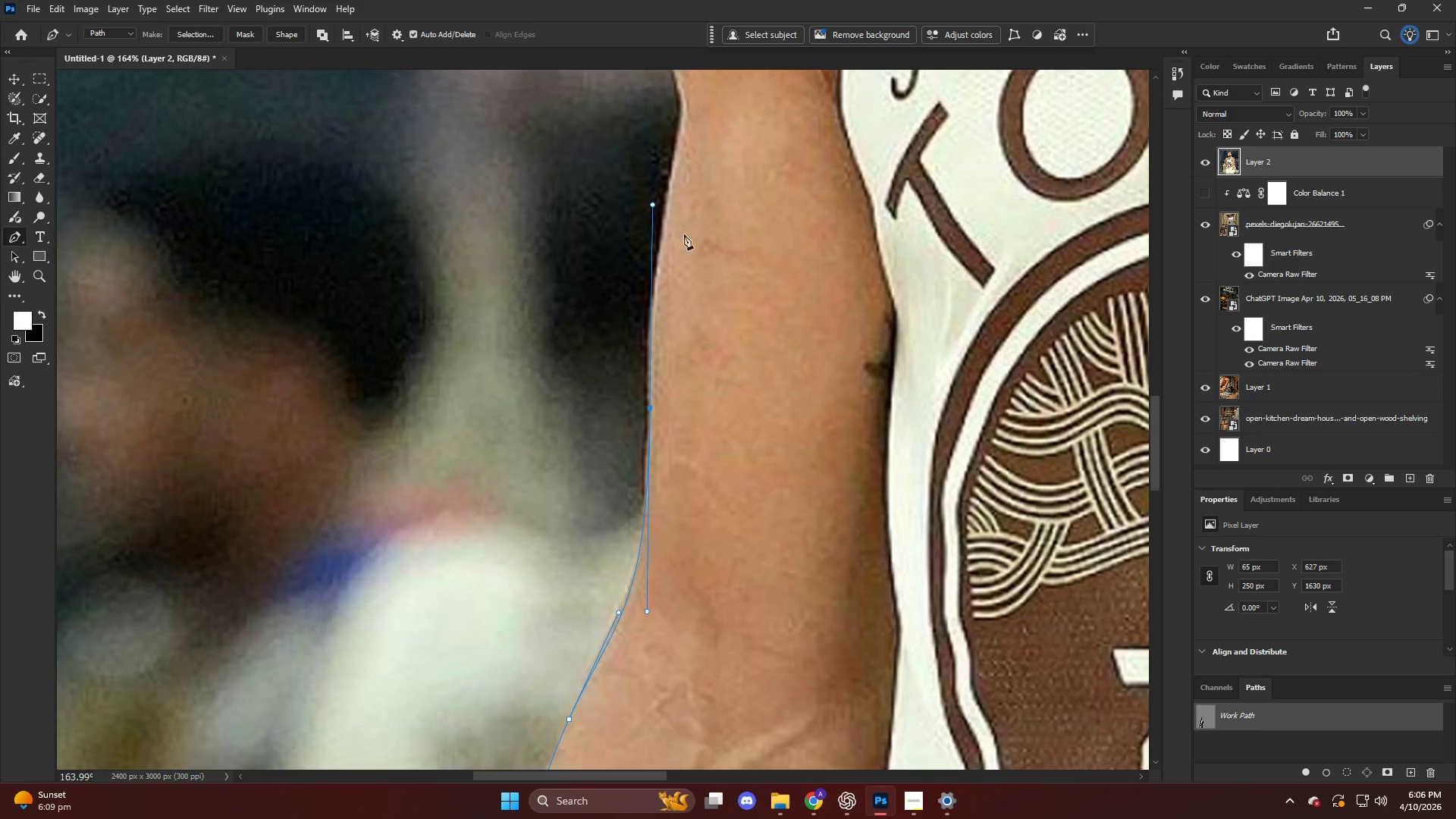 
scroll: coordinate [698, 369], scroll_direction: up, amount: 18.0
 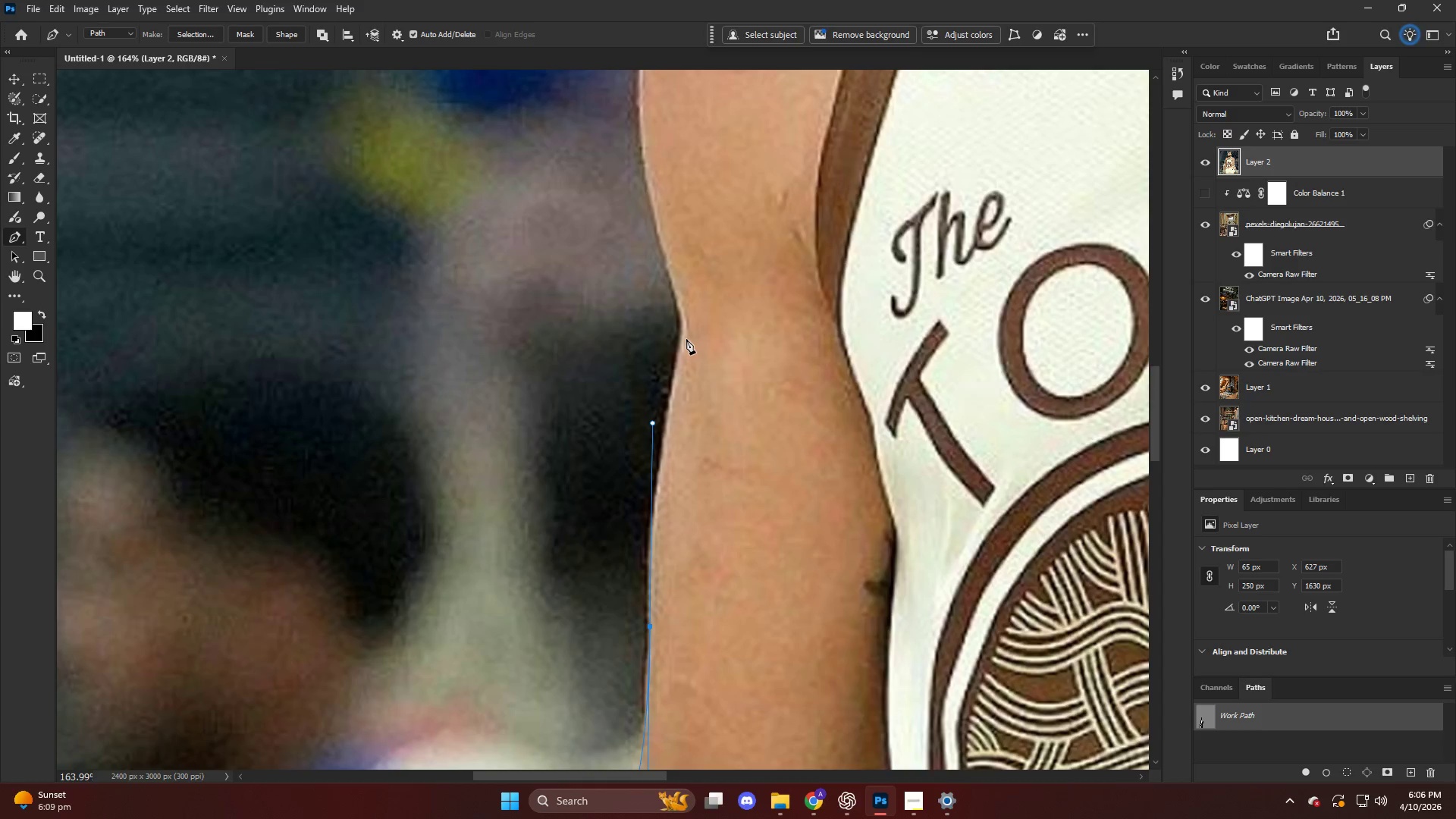 
left_click_drag(start_coordinate=[686, 330], to_coordinate=[689, 276])
 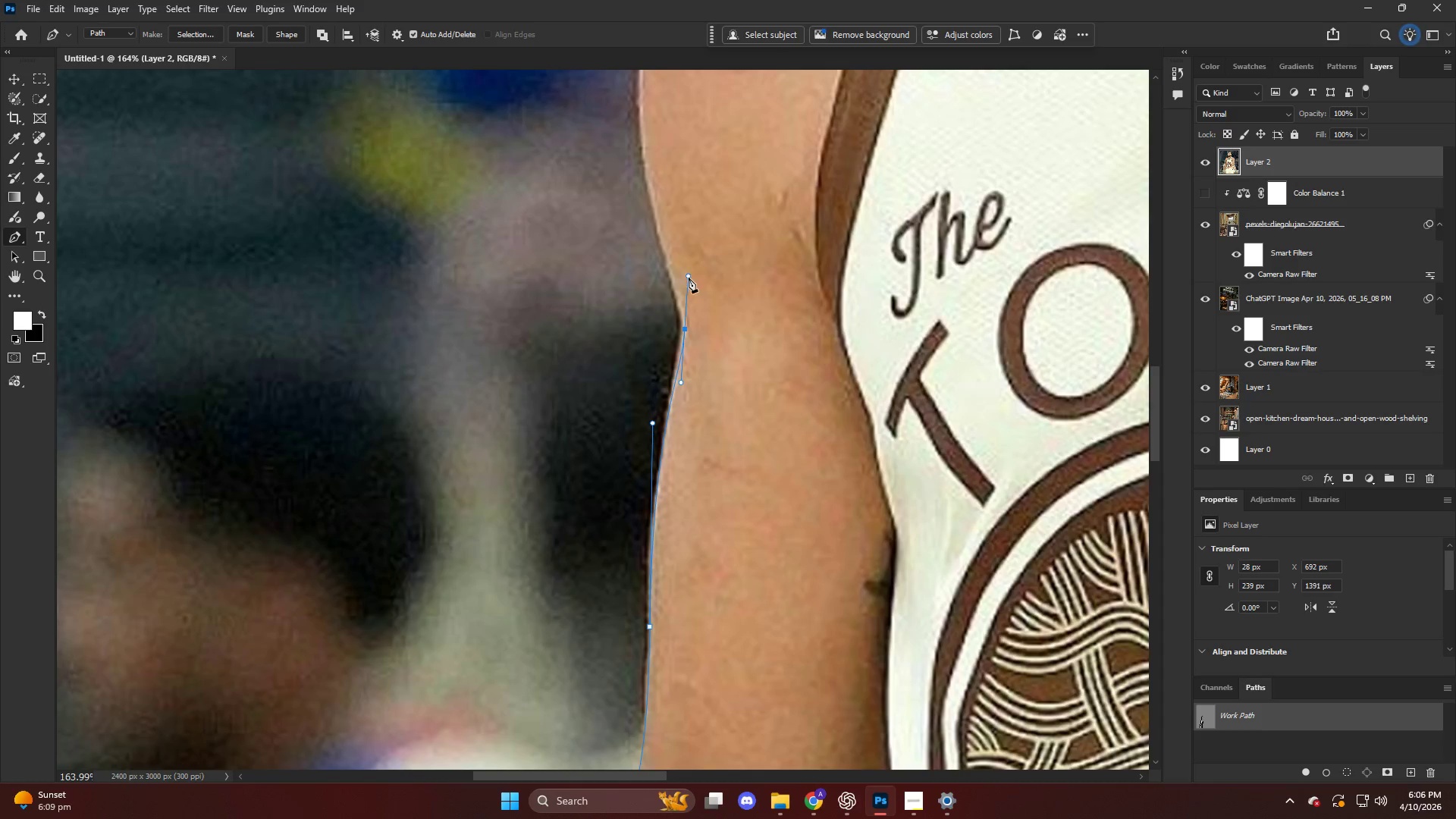 
key(Alt+AltLeft)
 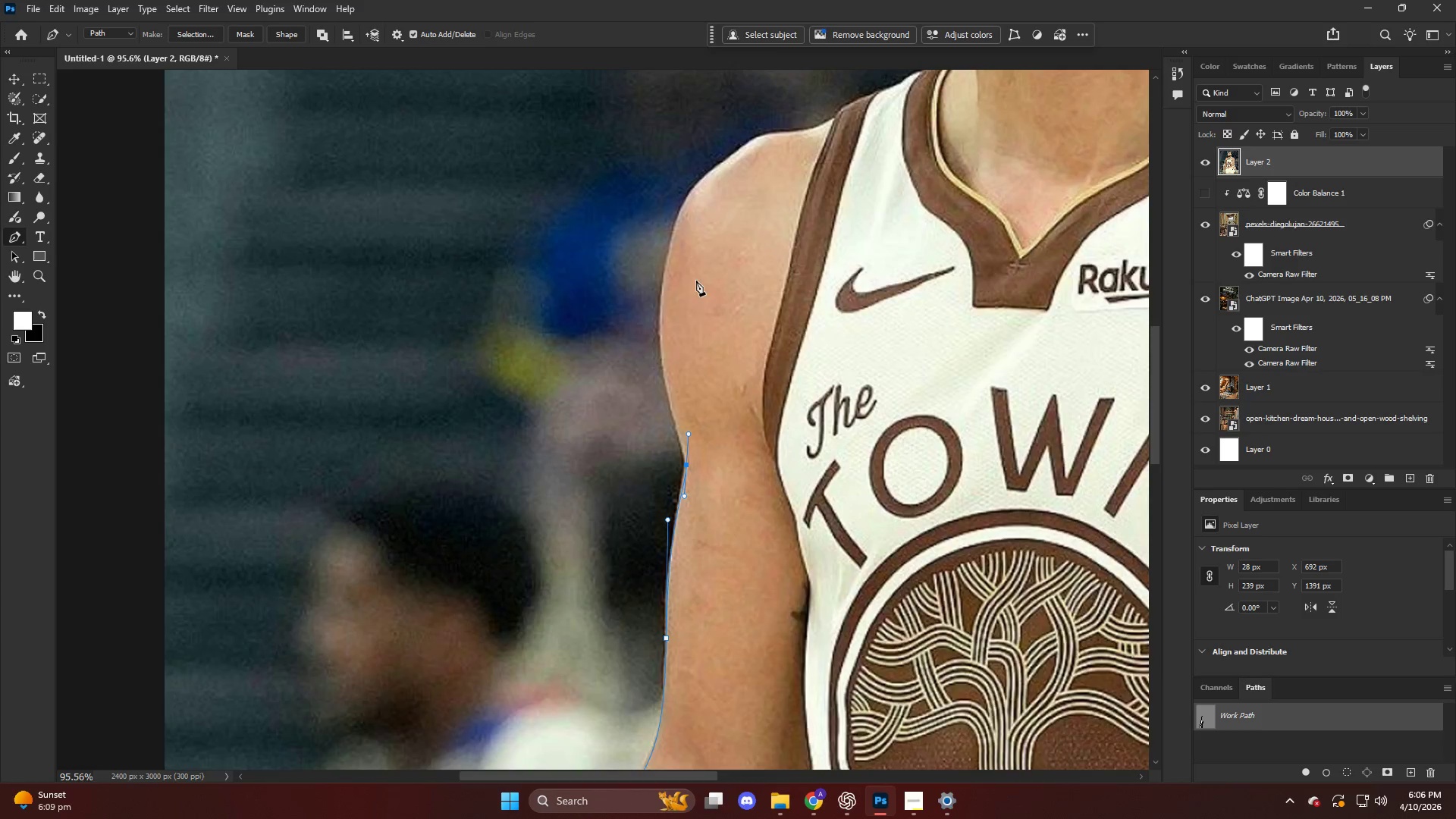 
hold_key(key=AltLeft, duration=0.41)
scroll: coordinate [671, 333], scroll_direction: up, amount: 22.0
 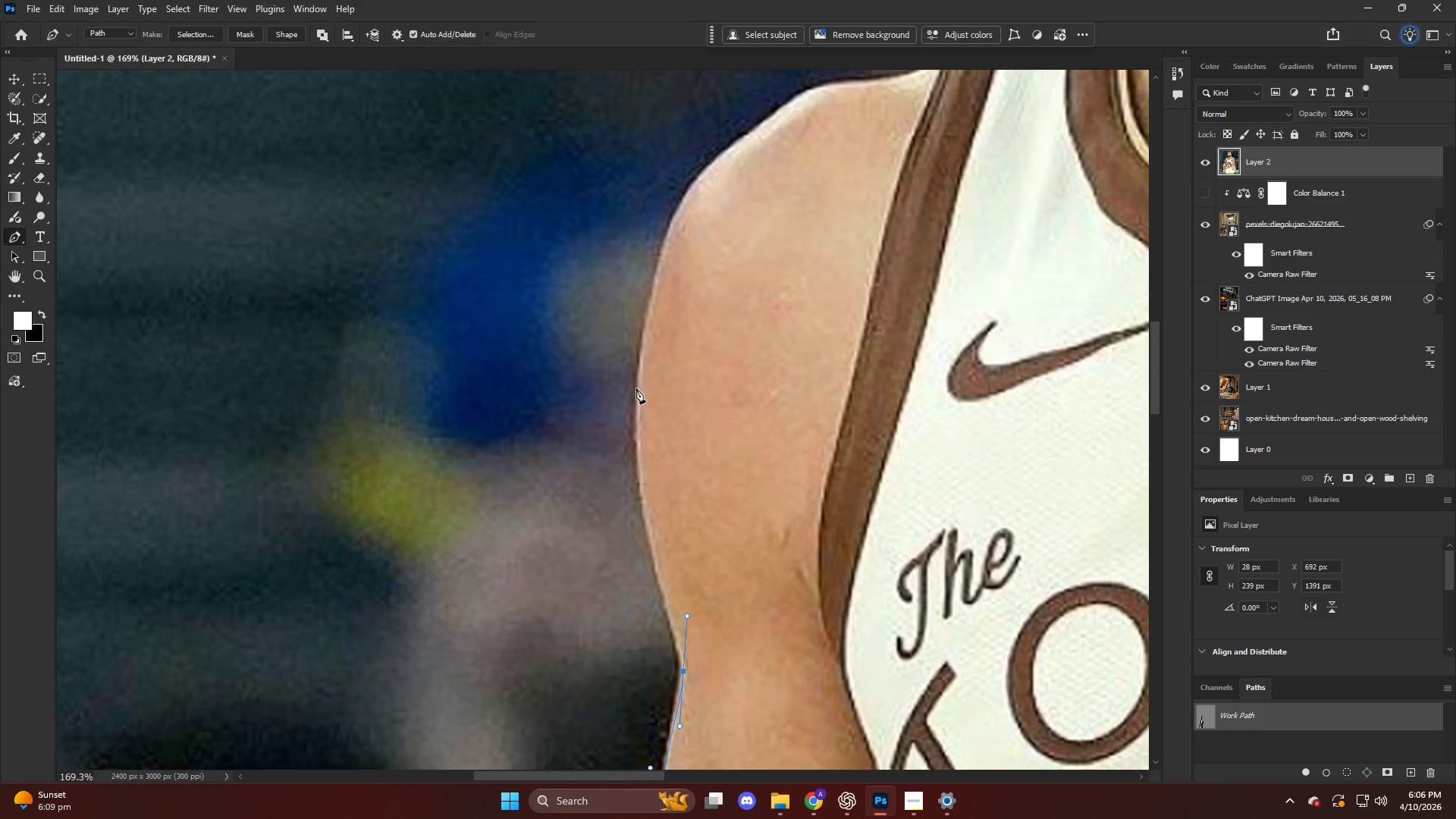 
left_click_drag(start_coordinate=[635, 388], to_coordinate=[653, 273])
 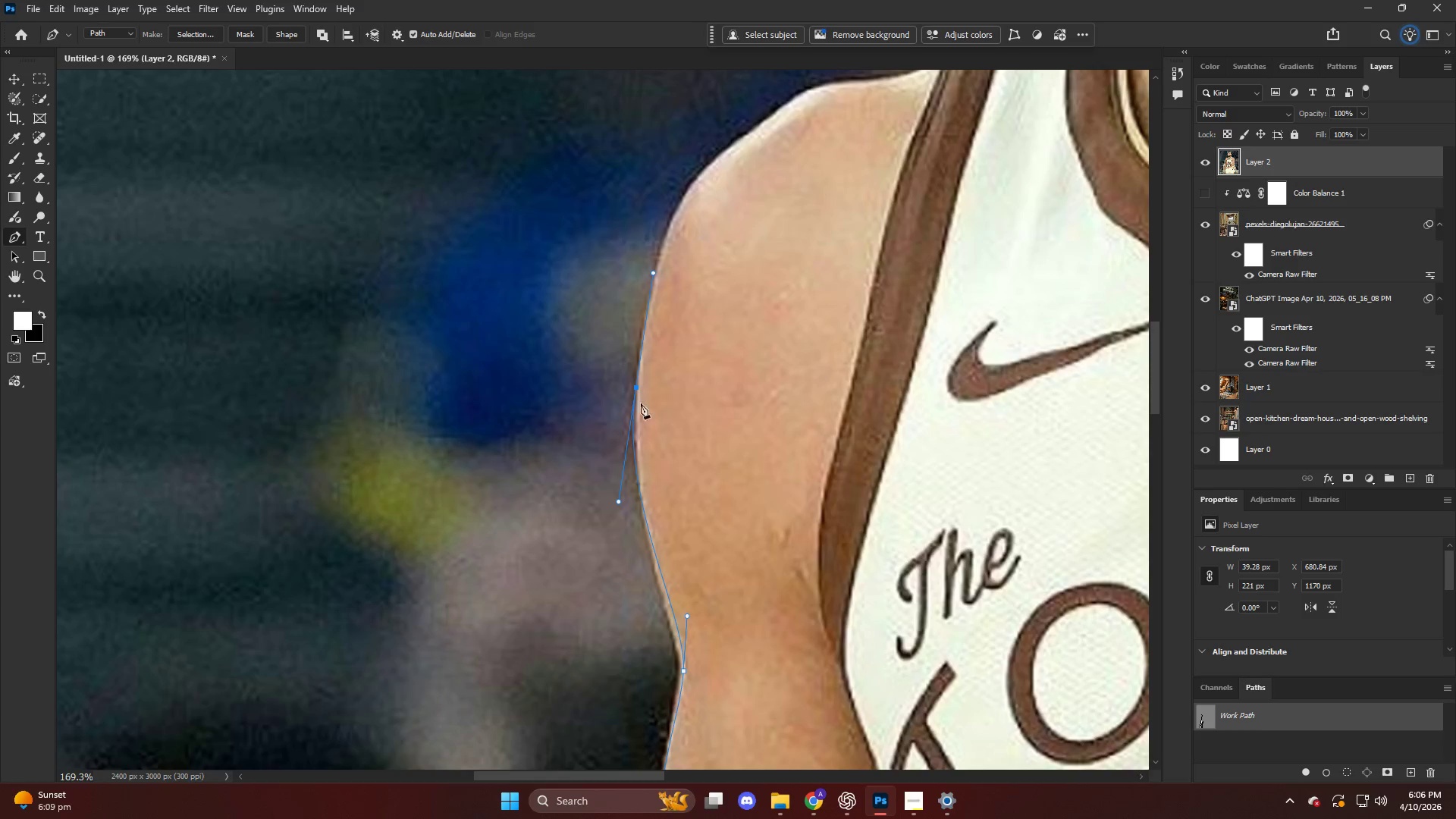 
key(Control+ControlLeft)
 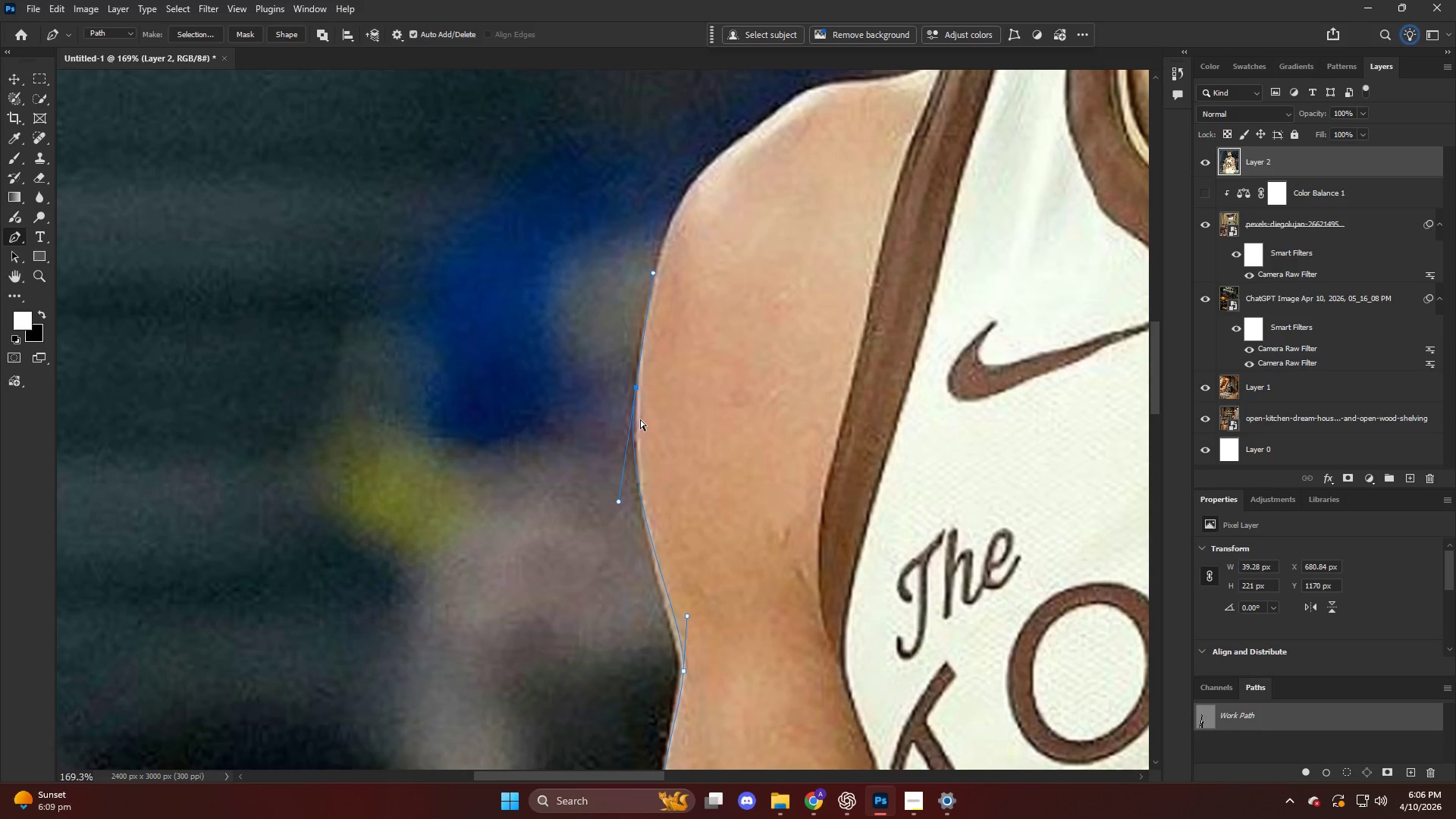 
key(Control+Z)
 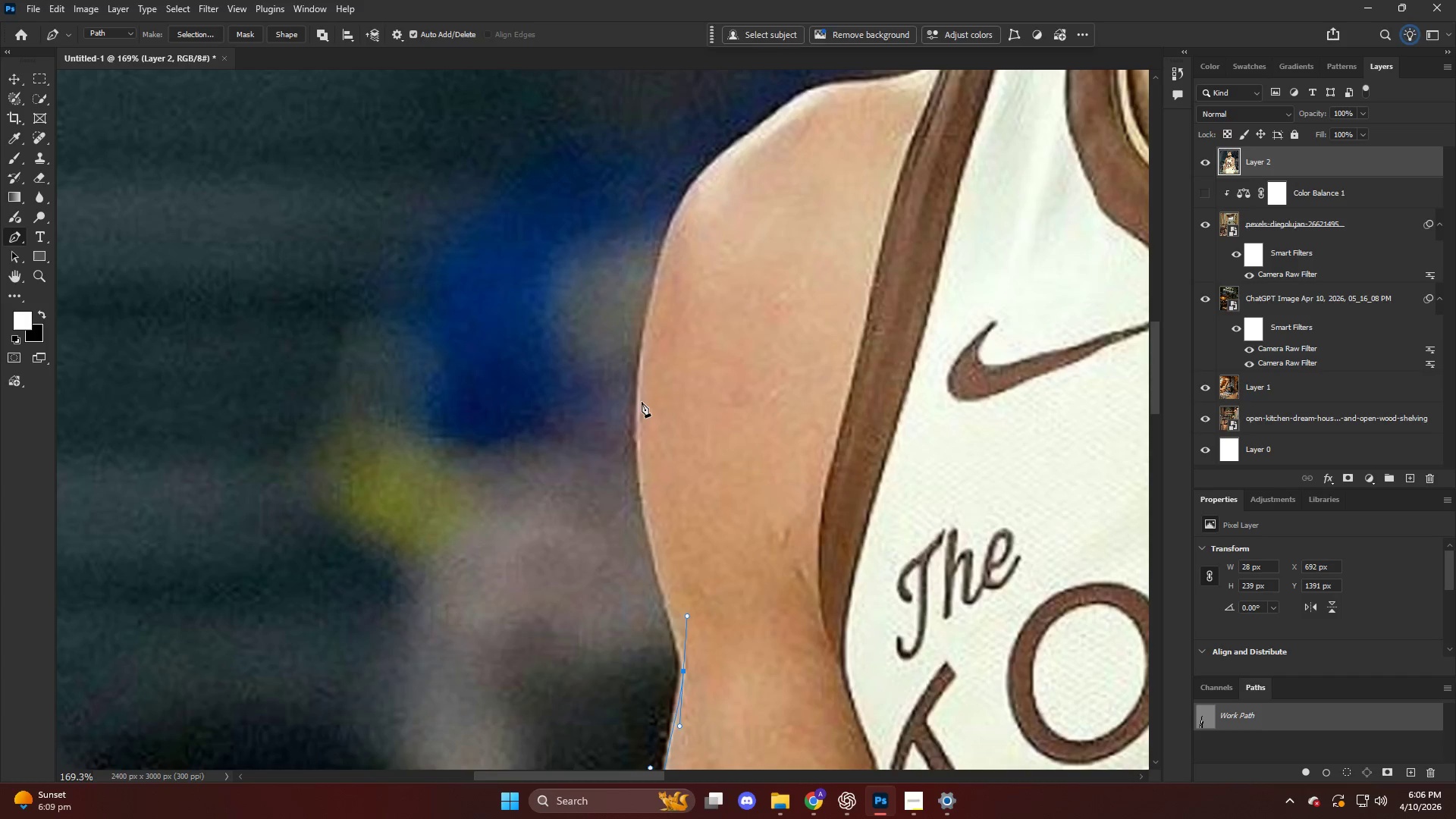 
left_click_drag(start_coordinate=[644, 395], to_coordinate=[664, 241])
 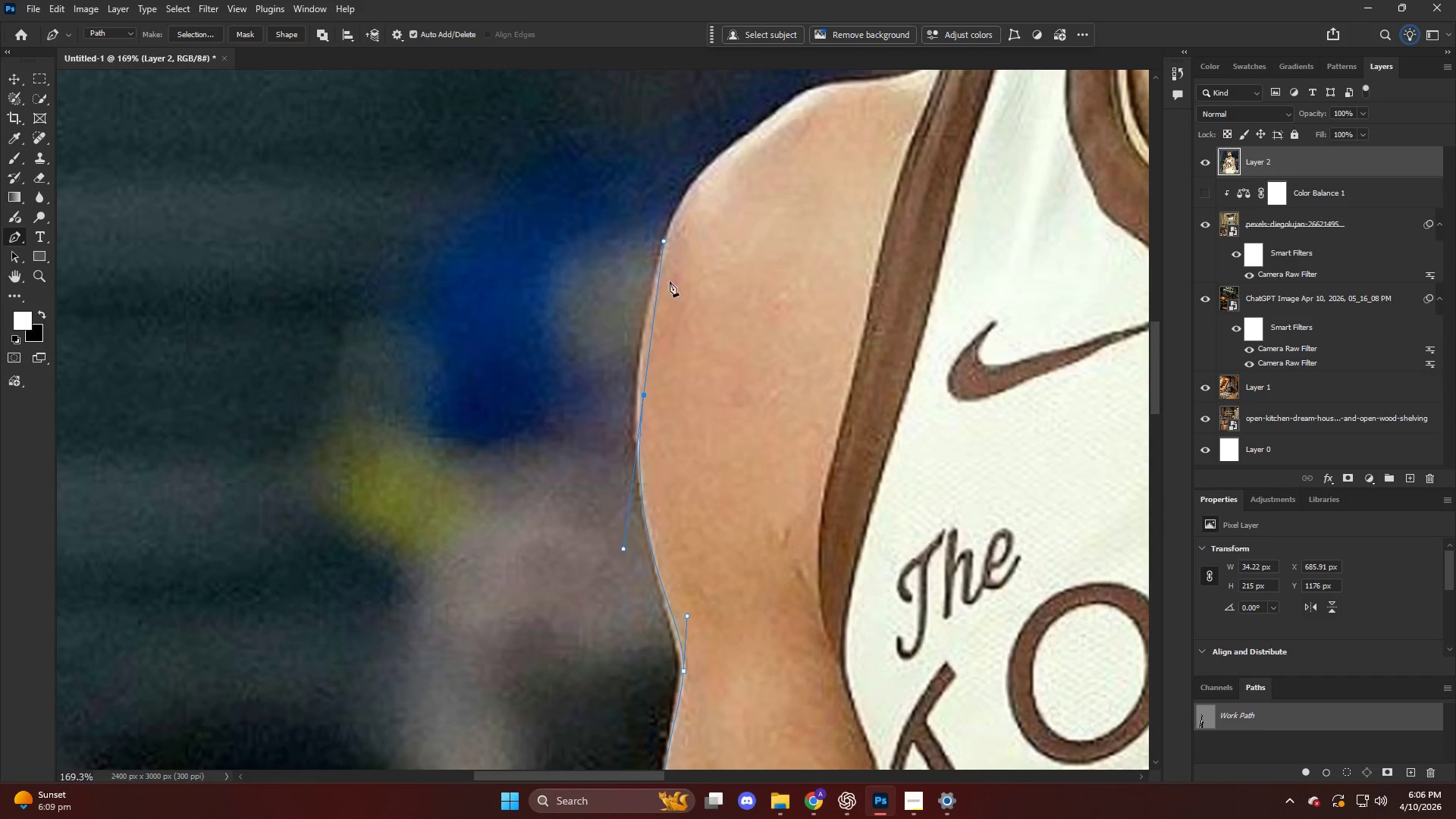 
key(Control+ControlLeft)
 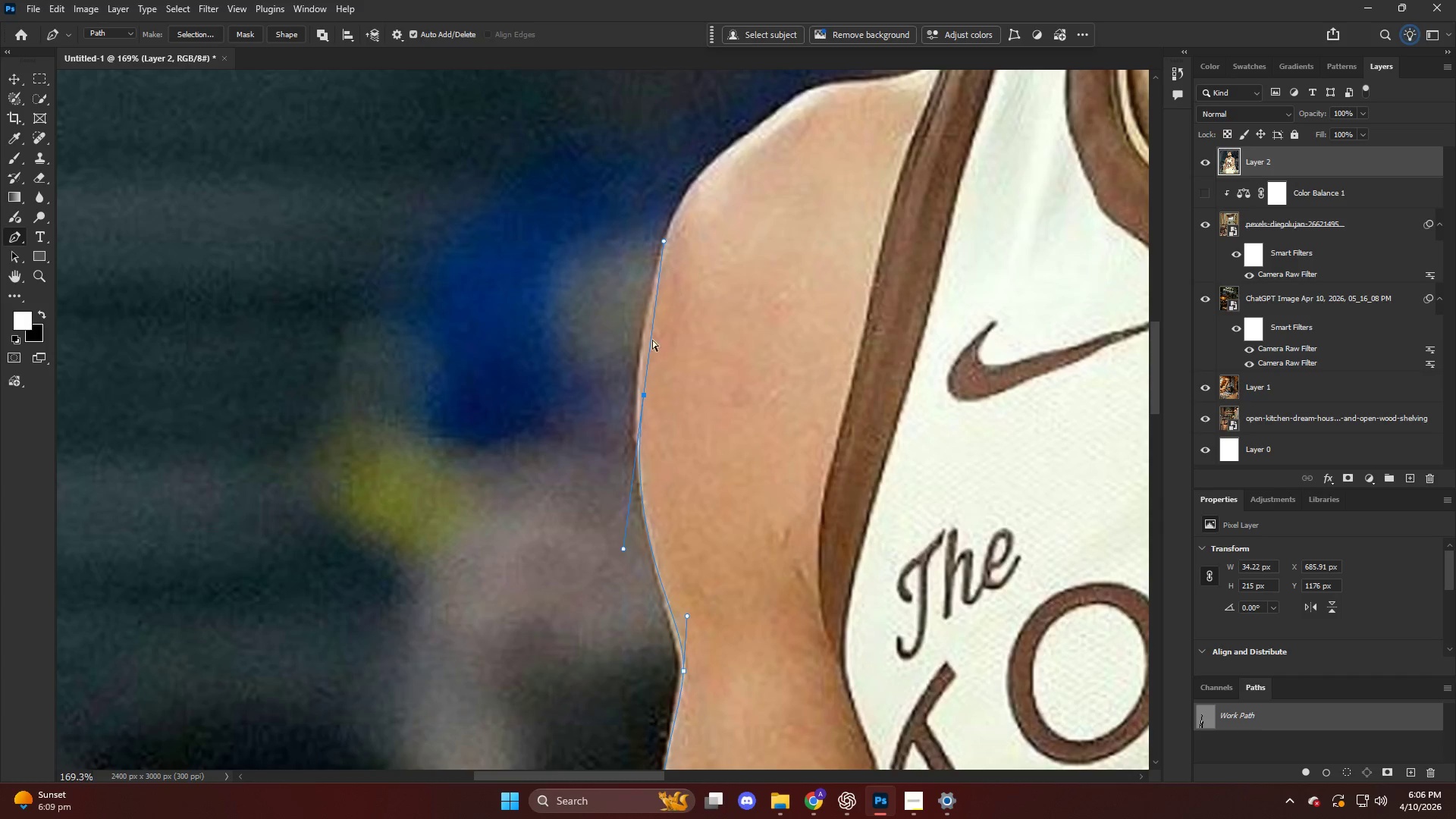 
key(Control+Z)
 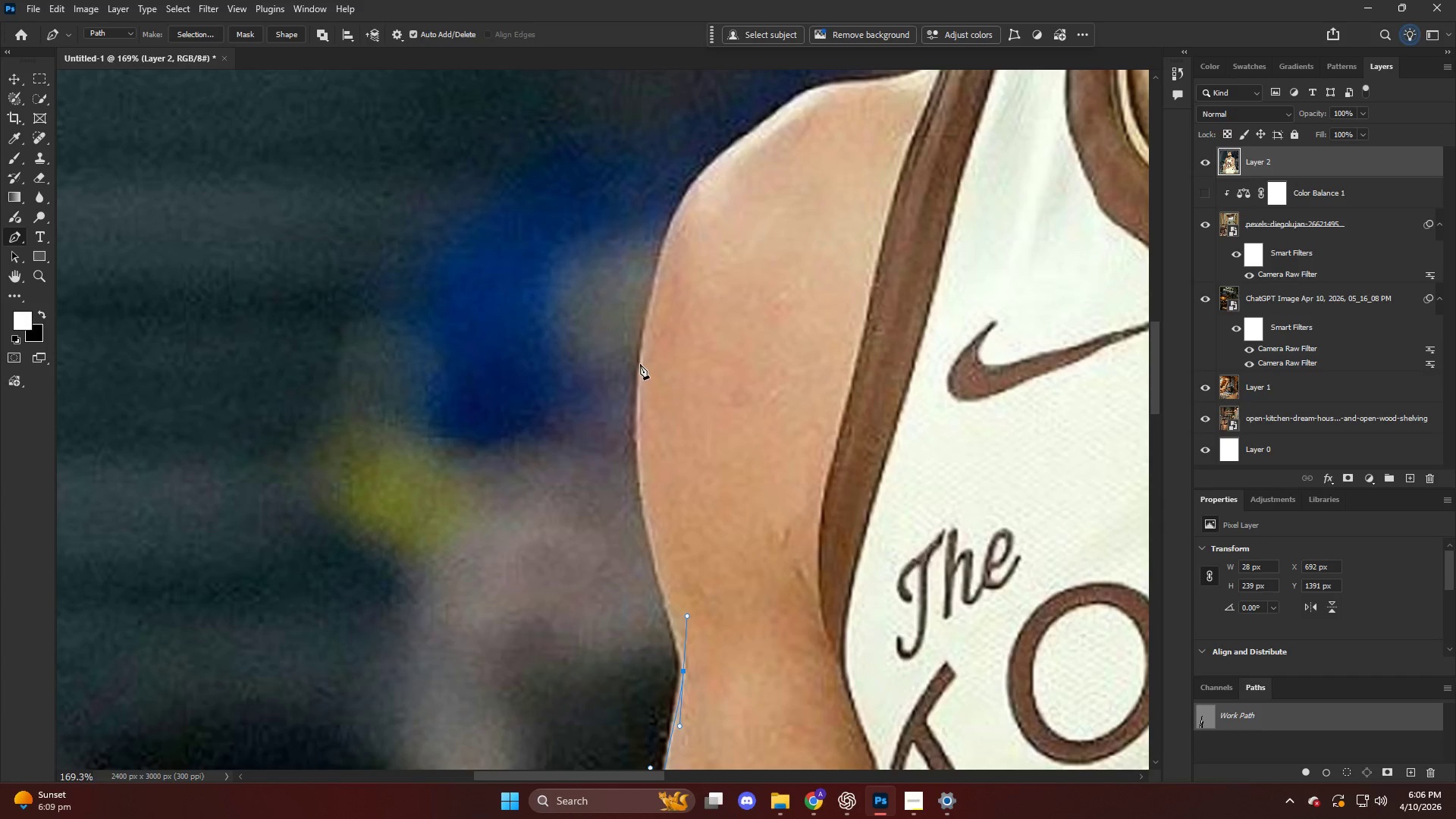 
left_click_drag(start_coordinate=[641, 361], to_coordinate=[658, 217])
 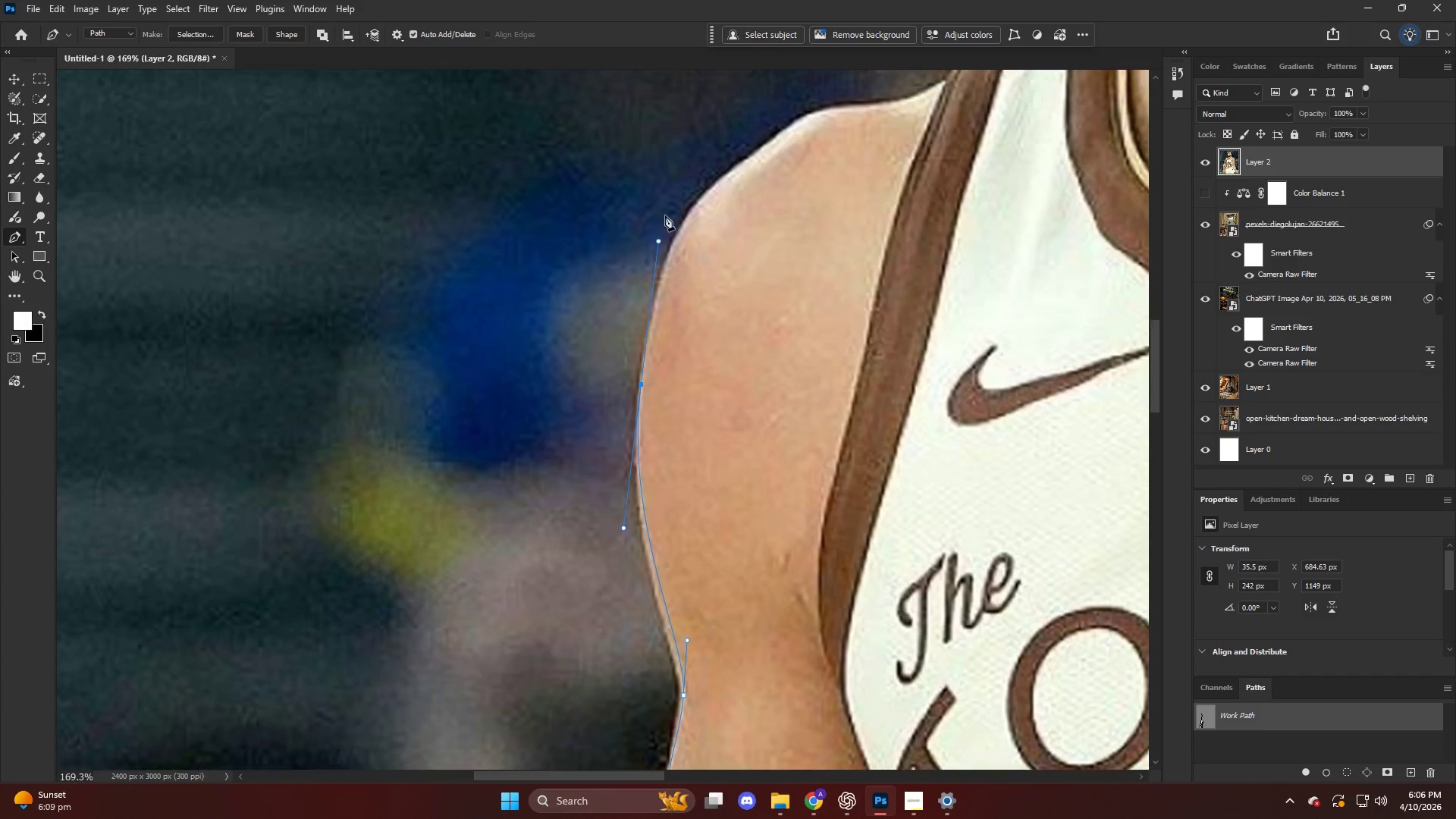 
key(Alt+AltLeft)
 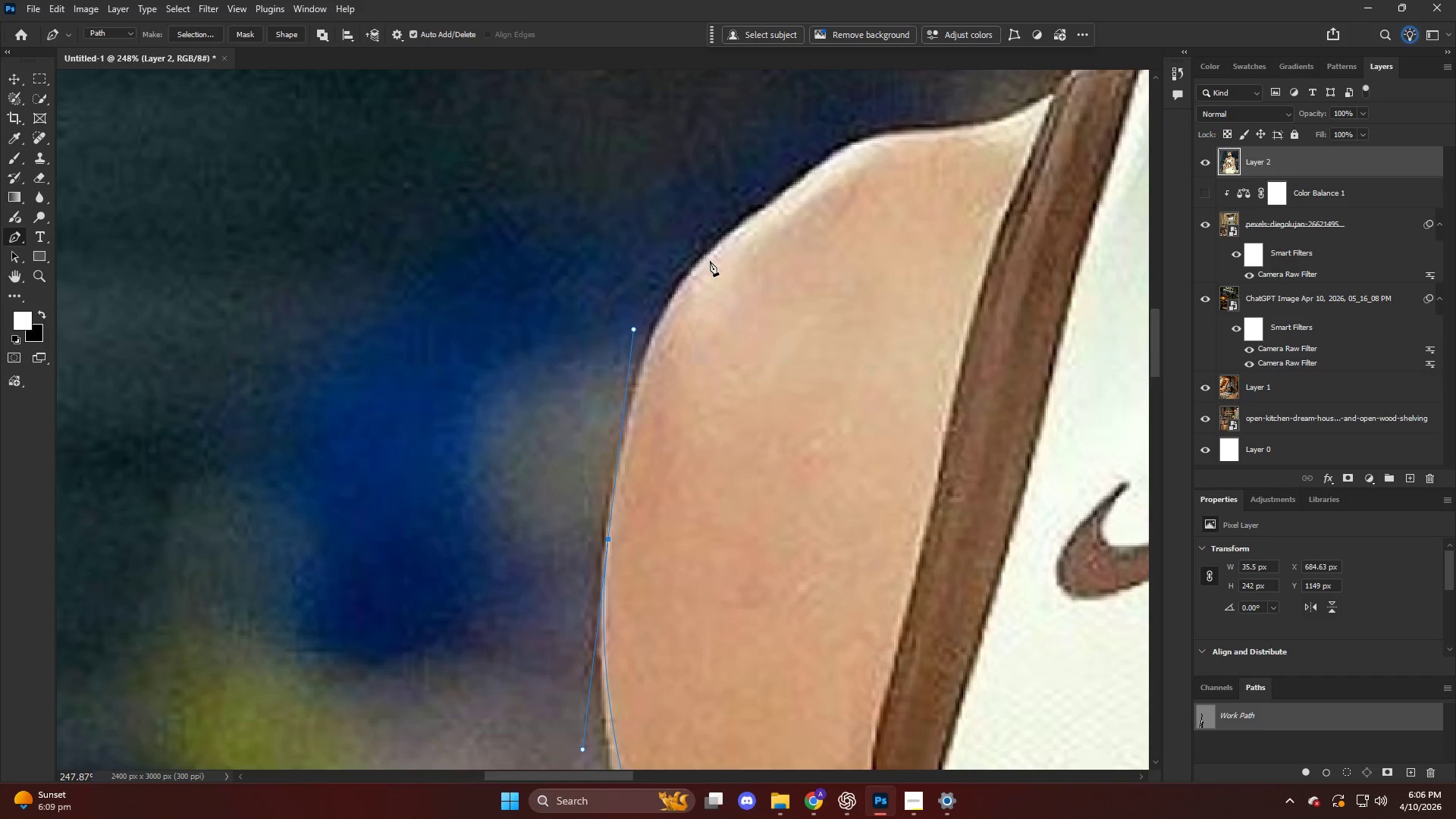 
scroll: coordinate [704, 283], scroll_direction: up, amount: 12.0
 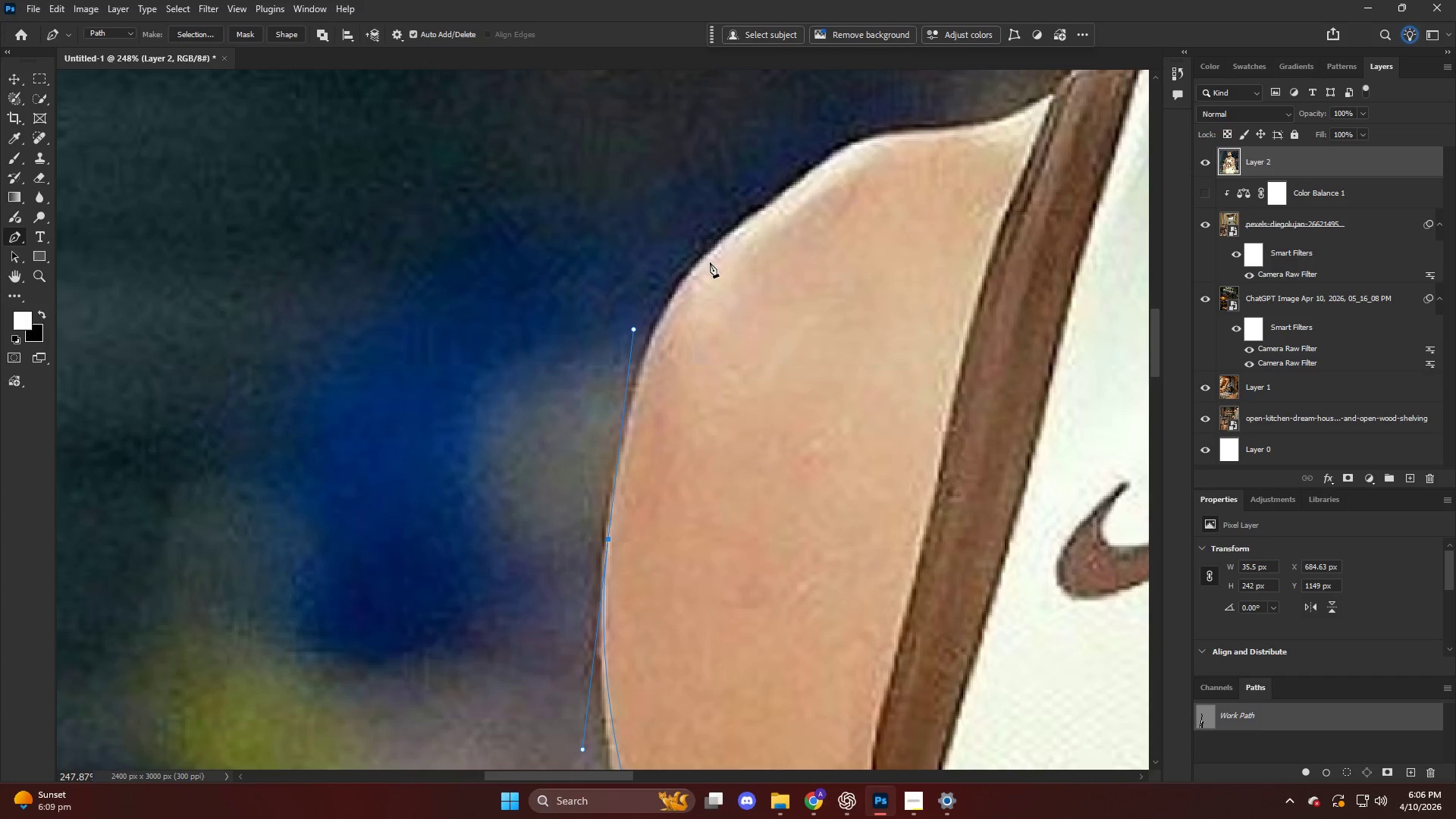 
left_click_drag(start_coordinate=[713, 251], to_coordinate=[748, 221])
 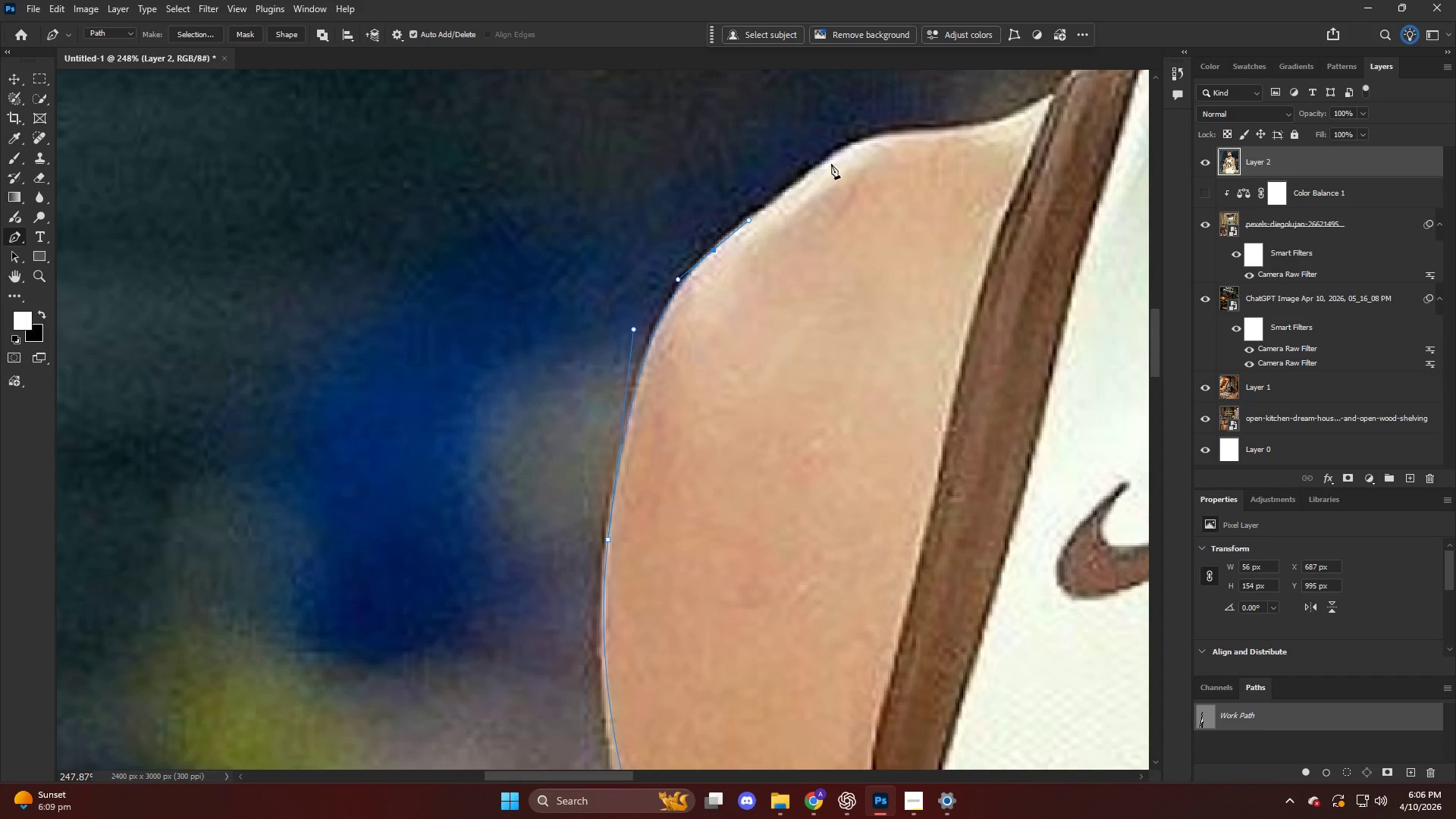 
left_click_drag(start_coordinate=[836, 158], to_coordinate=[854, 143])
 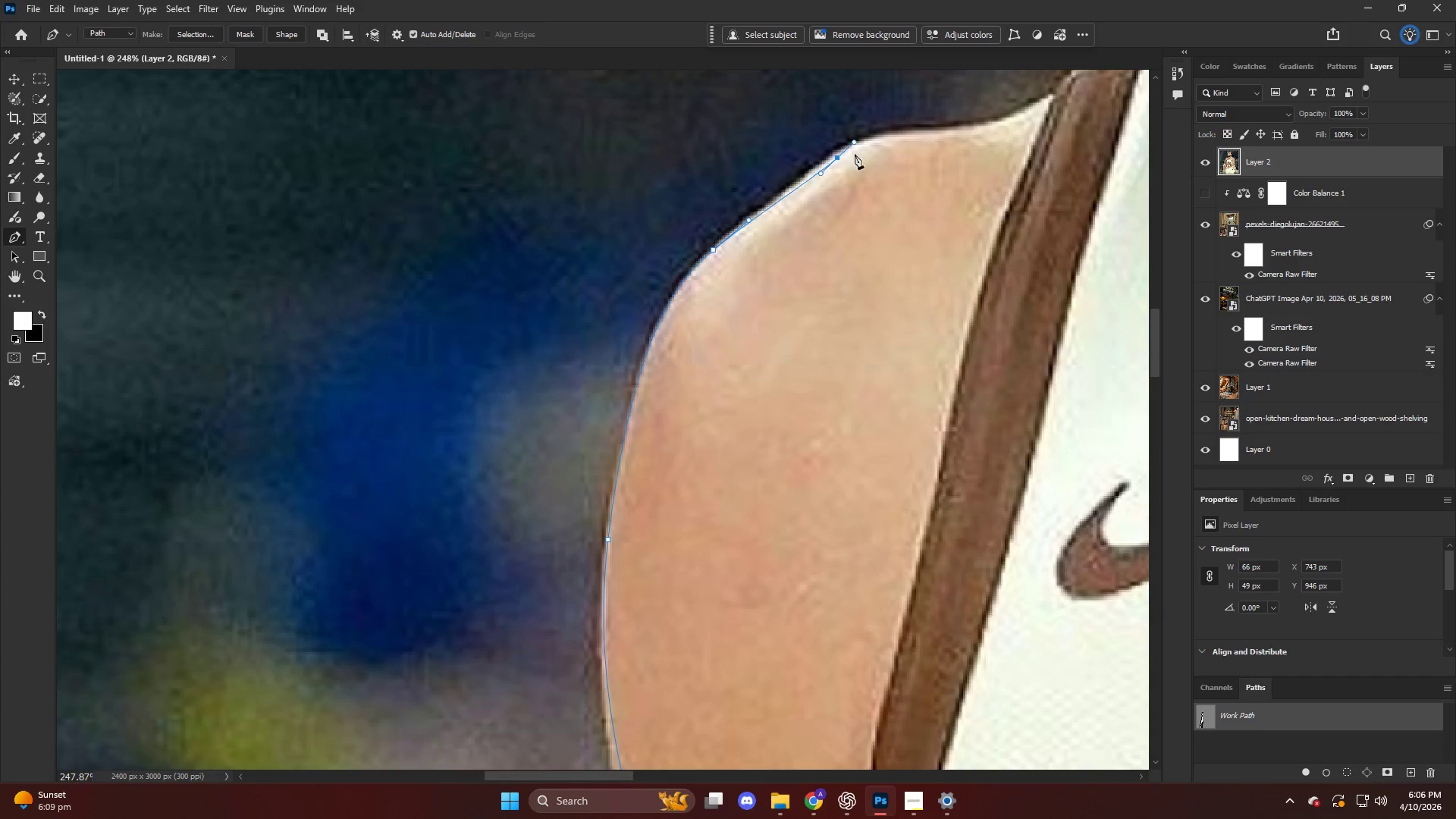 
key(Alt+AltLeft)
 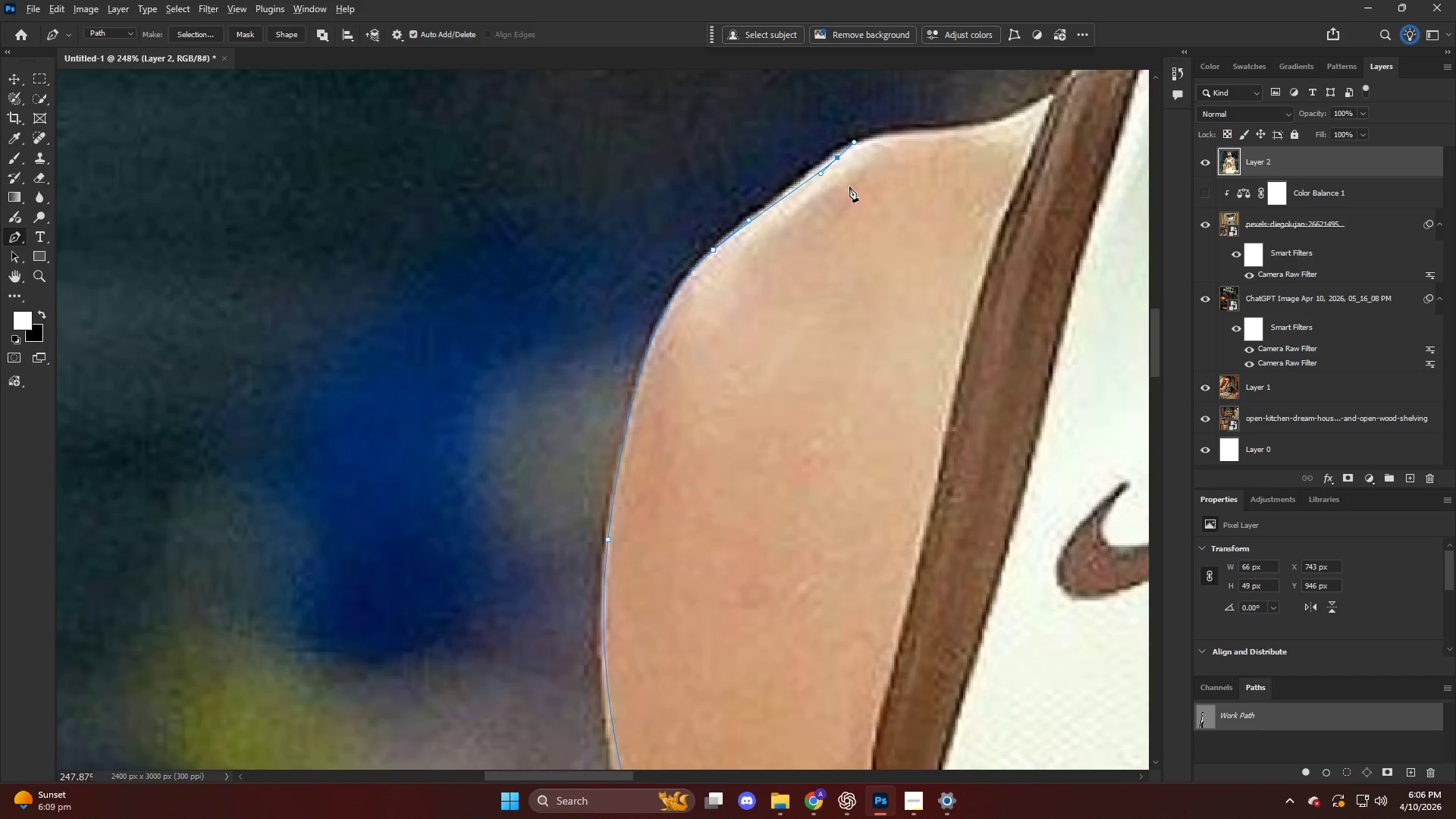 
hold_key(key=ControlLeft, duration=0.56)
 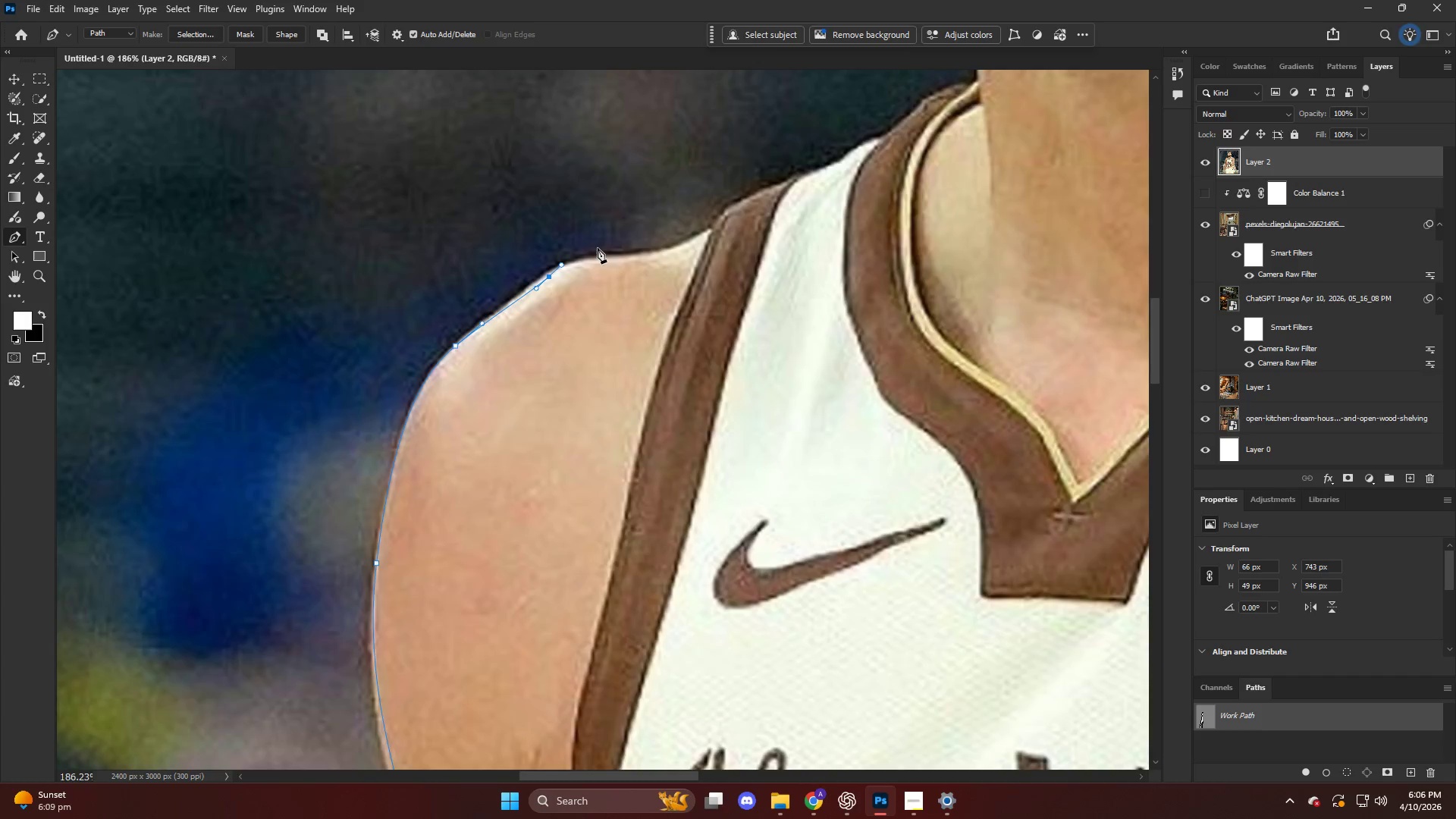 
hold_key(key=AltLeft, duration=0.33)
 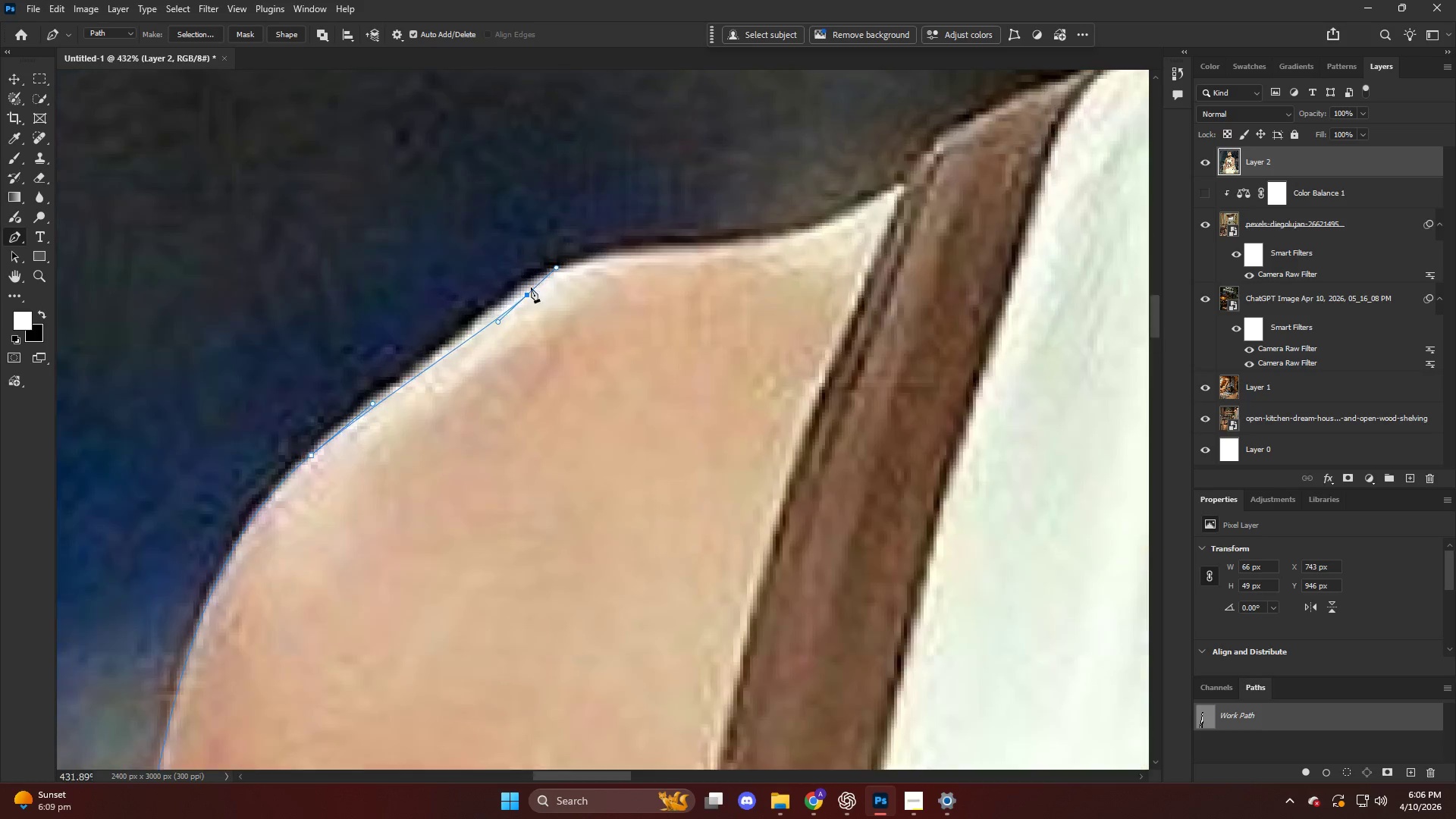 
key(Control+ControlLeft)
 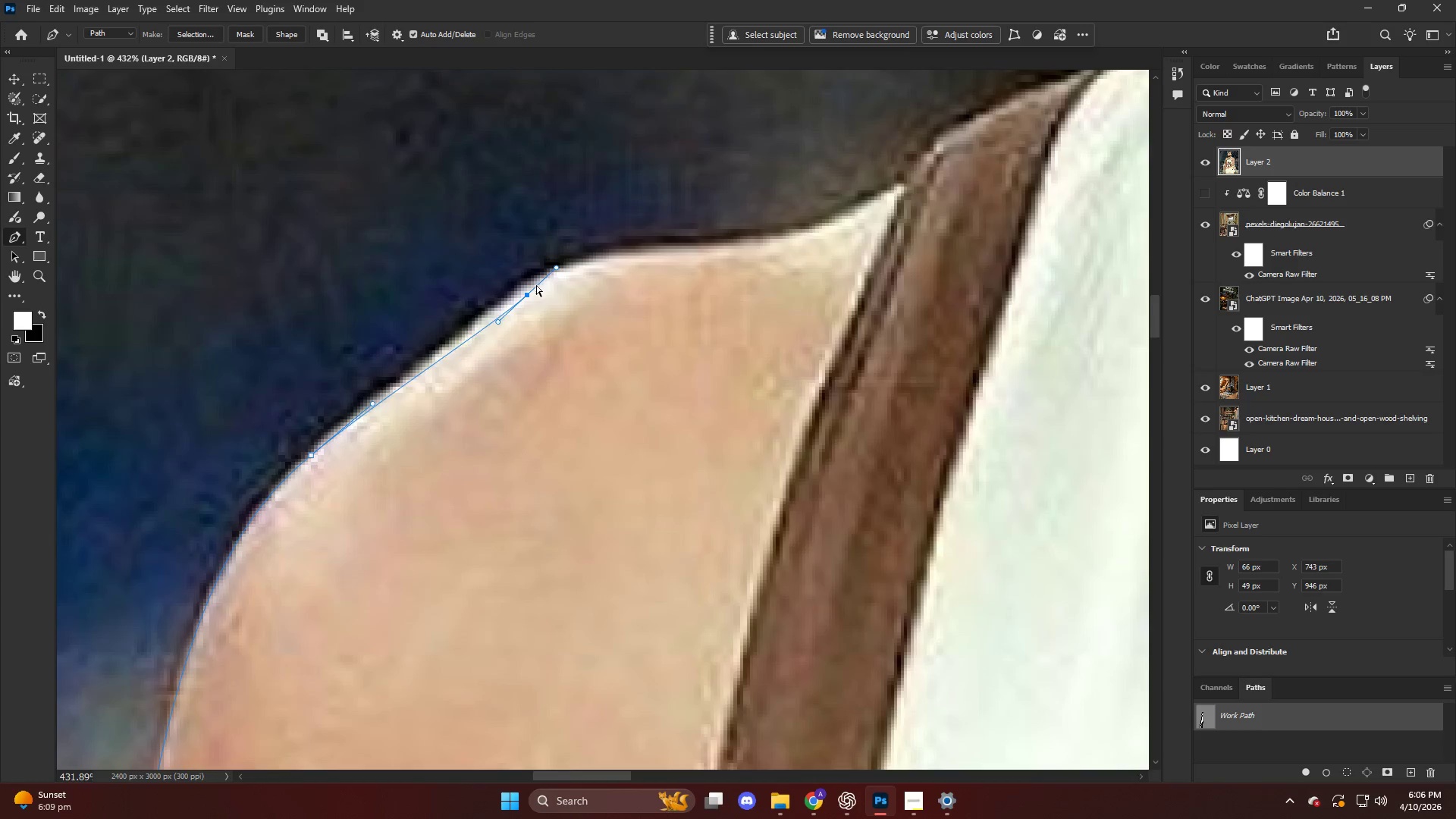 
key(Control+Z)
 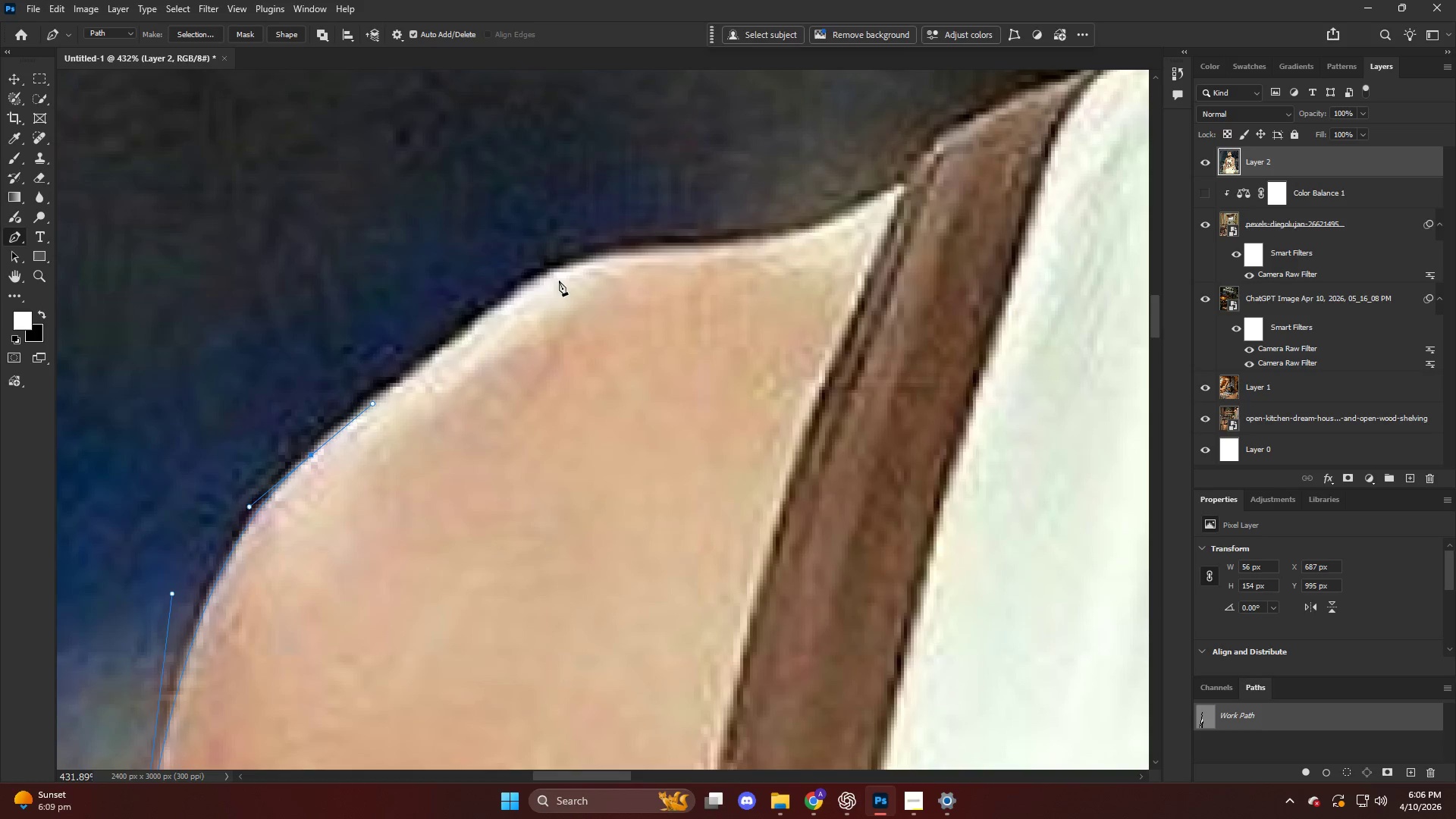 
left_click_drag(start_coordinate=[562, 278], to_coordinate=[667, 253])
 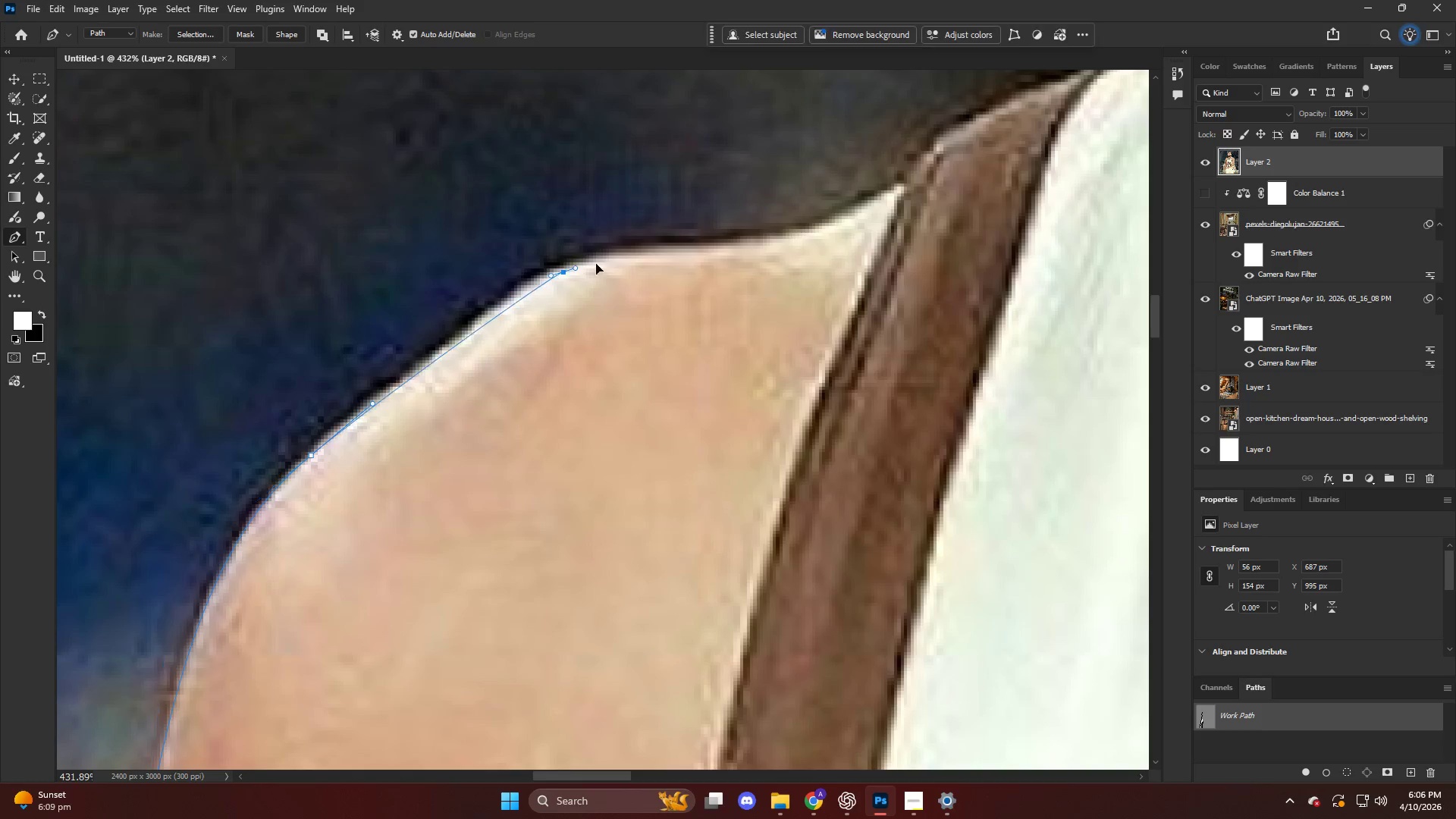 
scroll: coordinate [516, 293], scroll_direction: down, amount: 5.0
 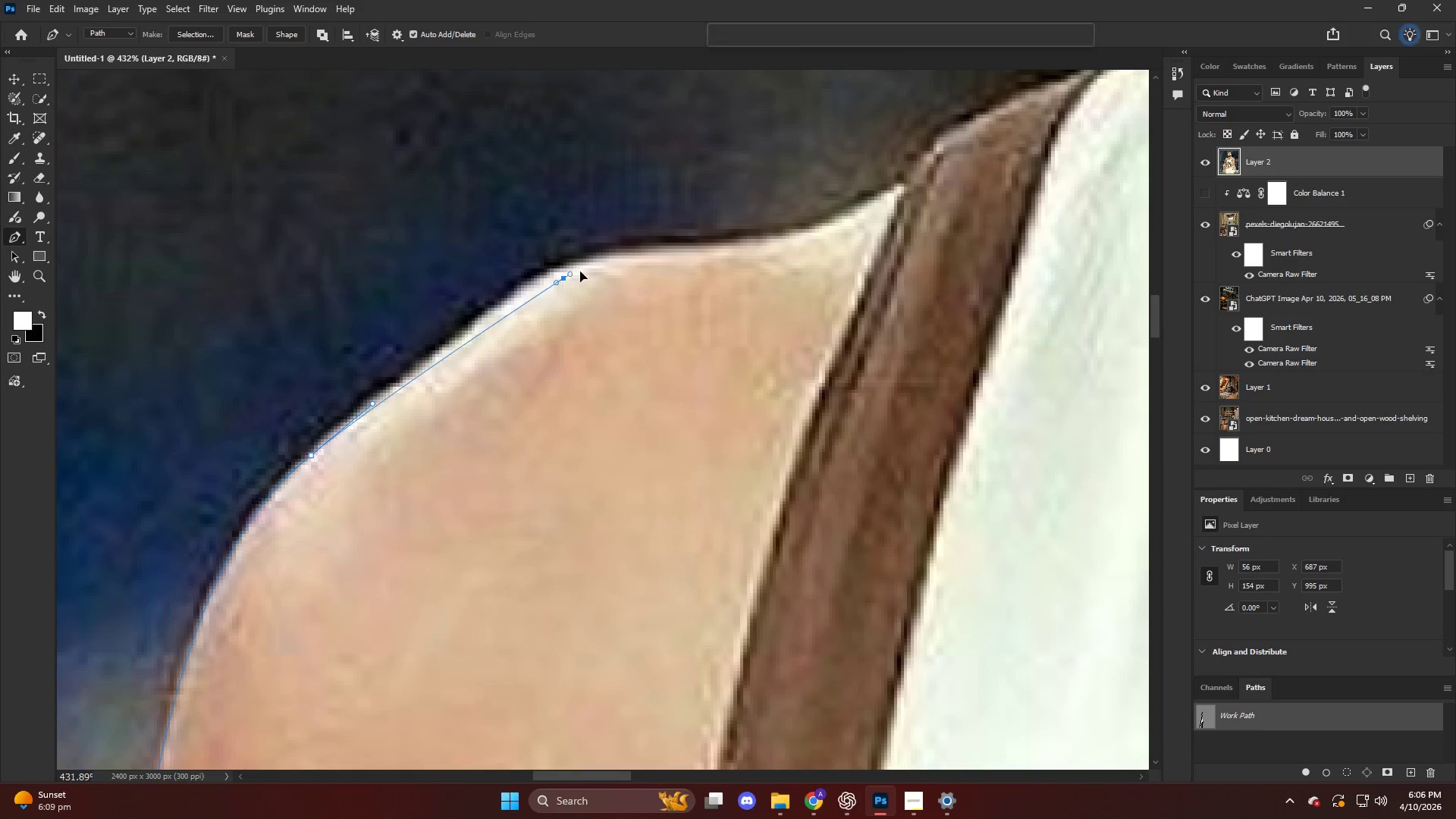 
key(Control+ControlLeft)
 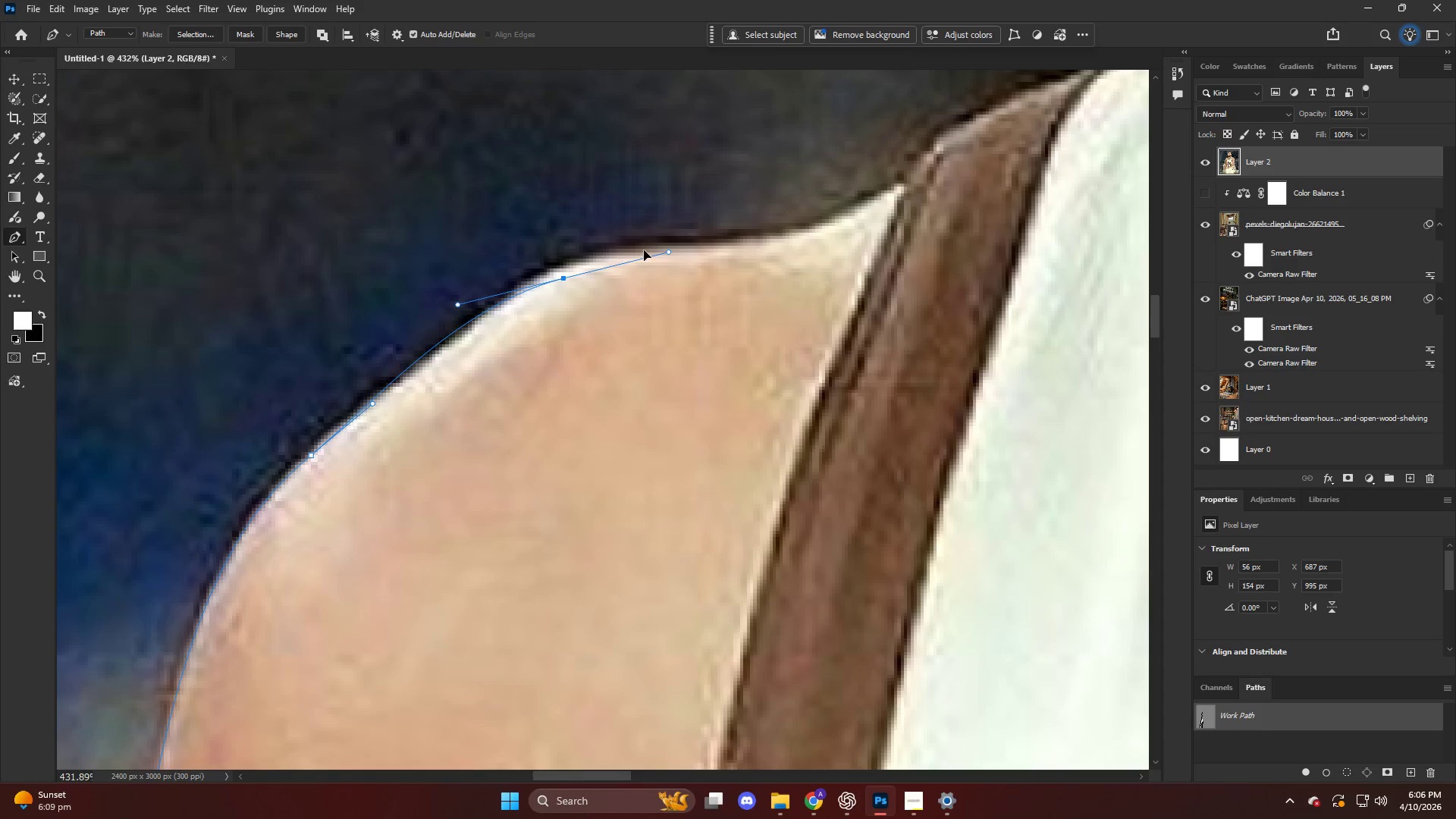 
key(Control+Z)
 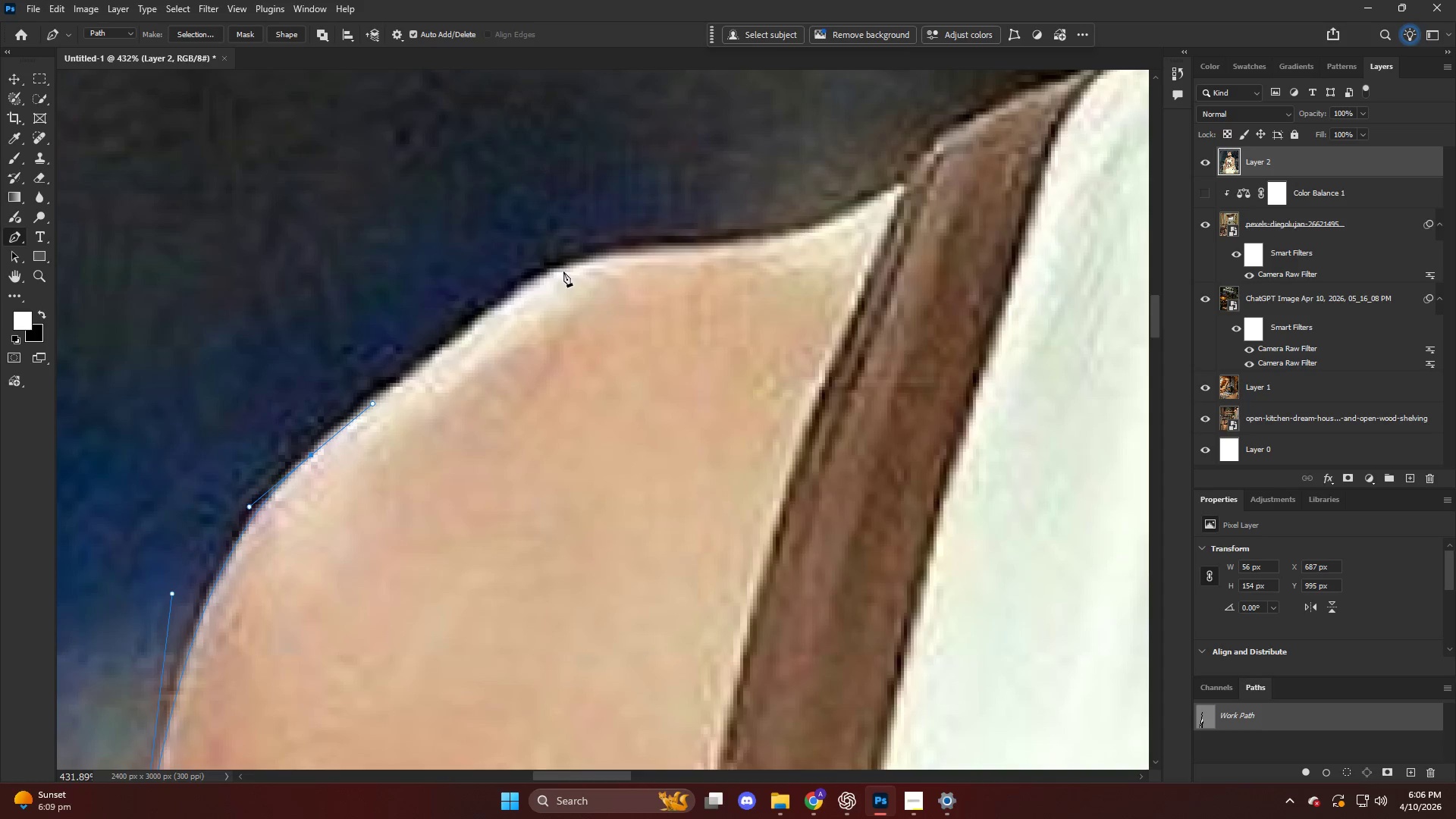 
left_click_drag(start_coordinate=[563, 271], to_coordinate=[604, 257])
 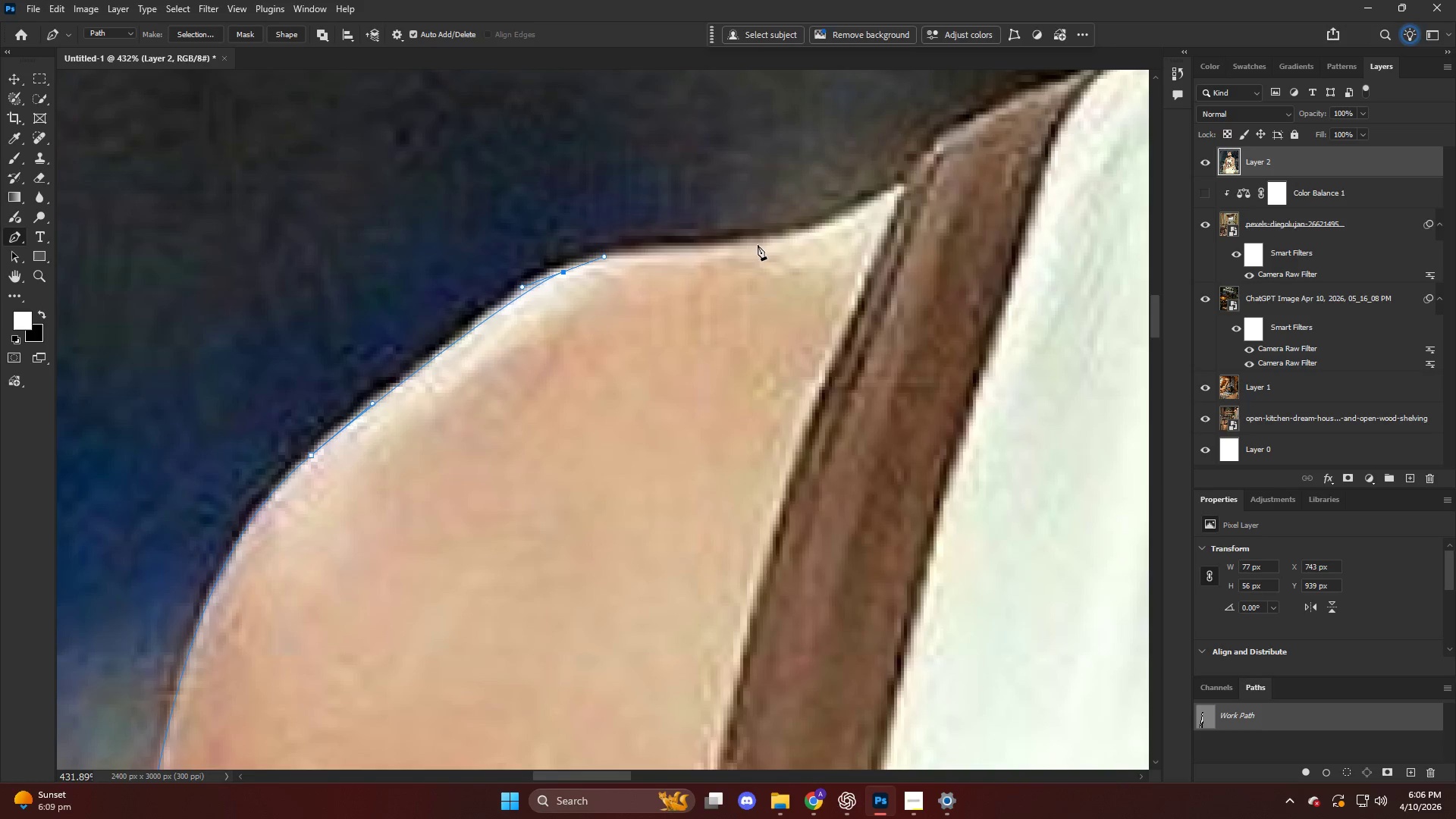 
left_click_drag(start_coordinate=[762, 239], to_coordinate=[777, 239])
 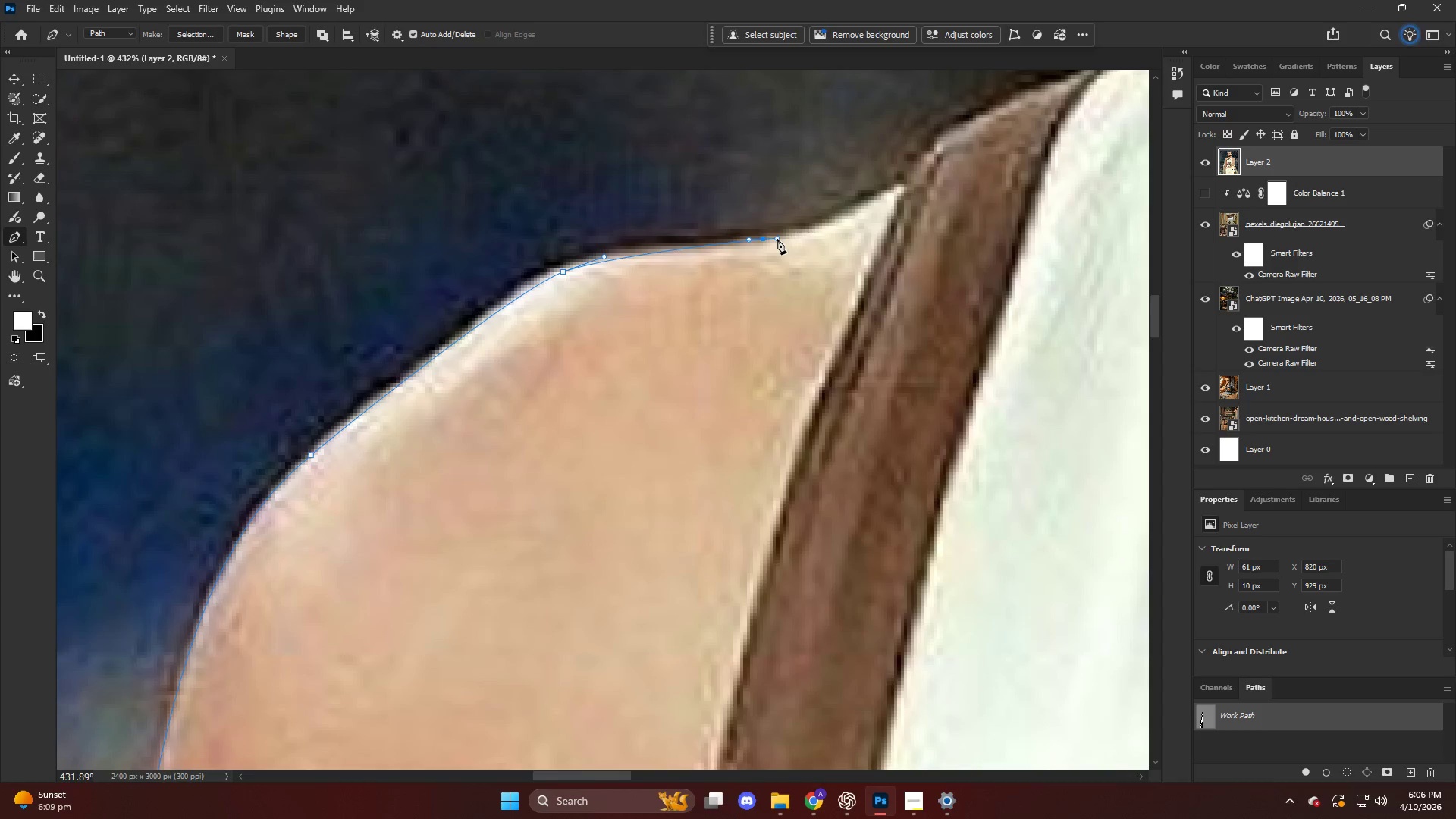 
key(Control+ControlLeft)
 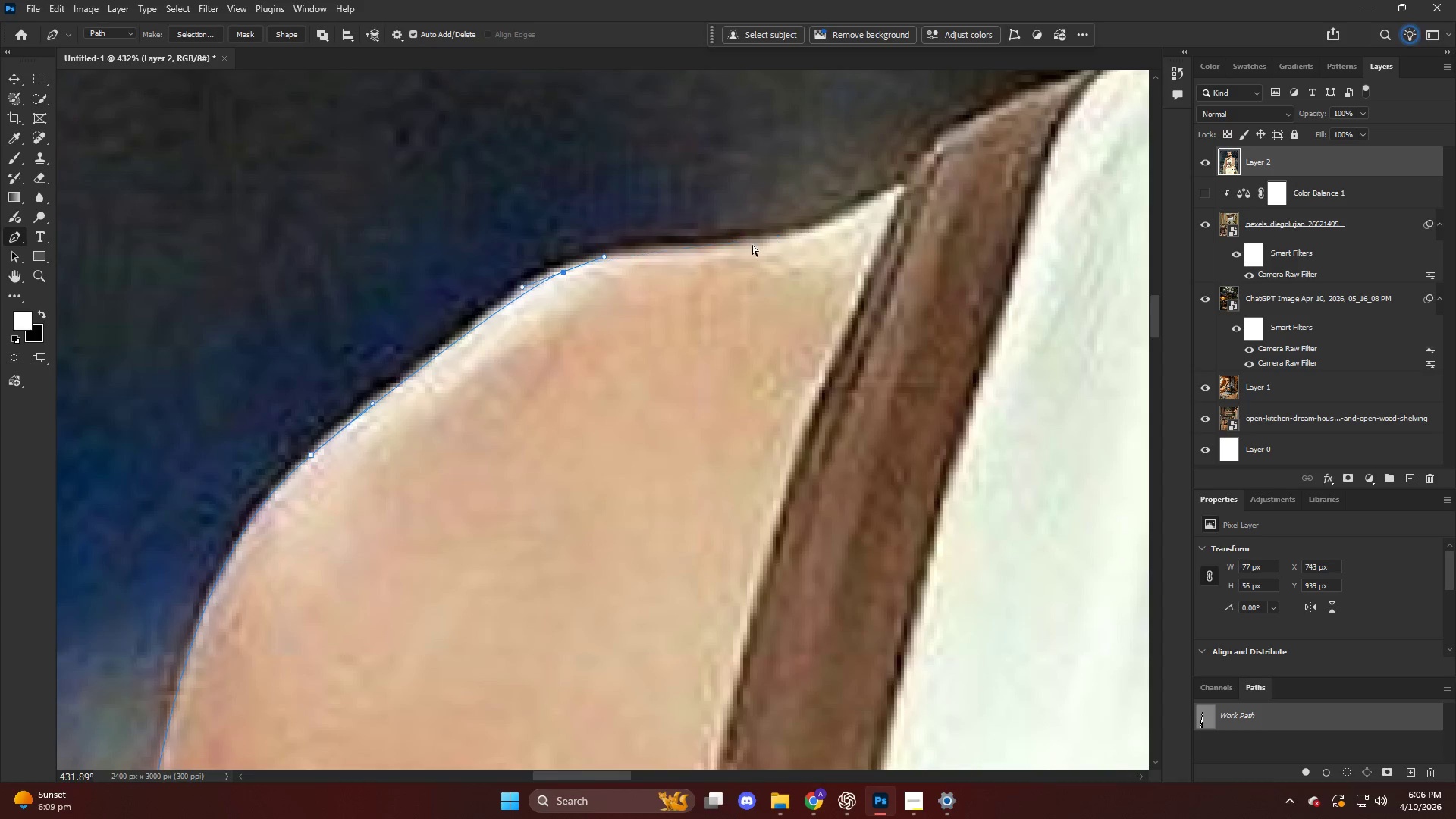 
key(Control+Z)
 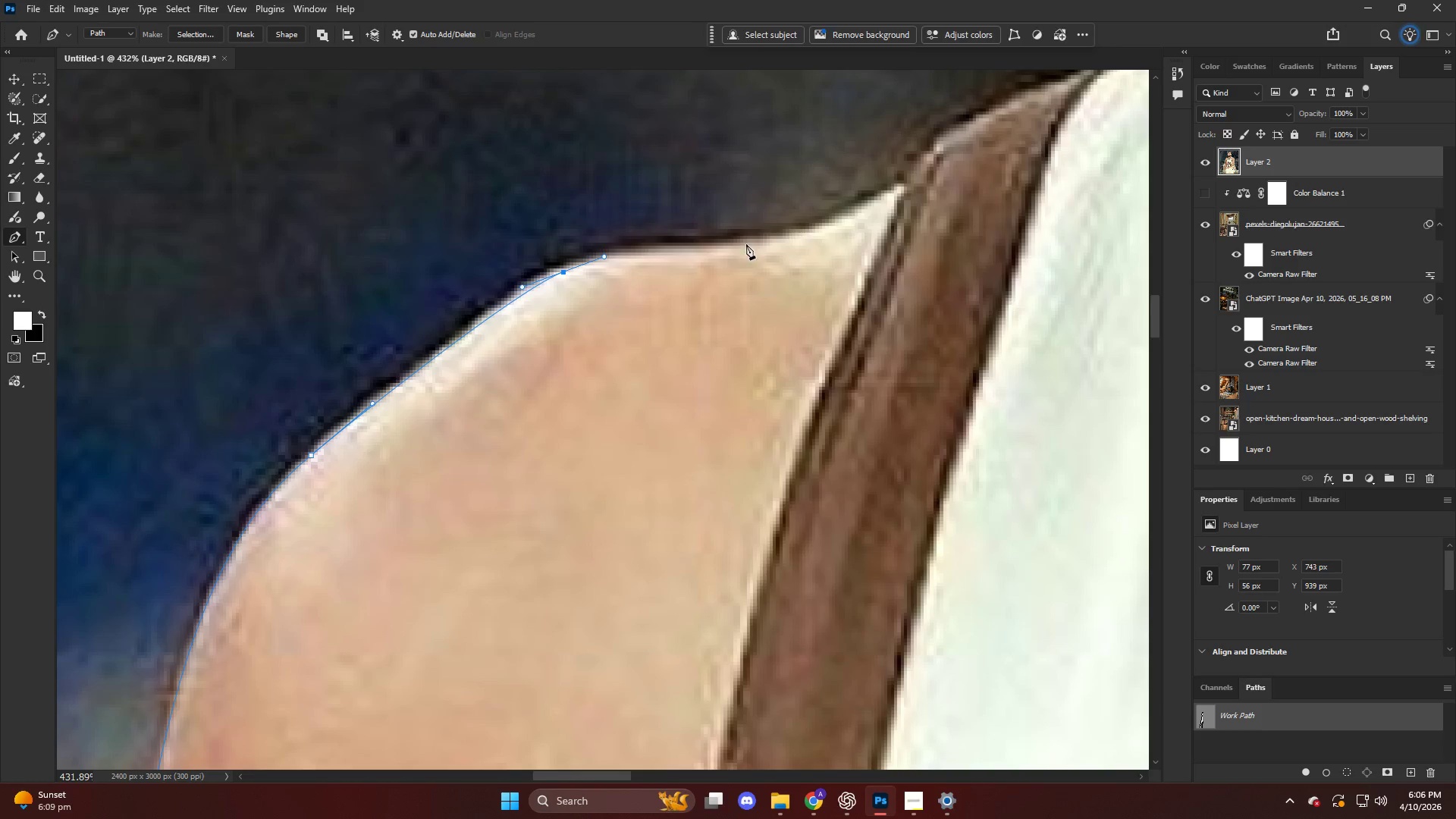 
left_click_drag(start_coordinate=[747, 243], to_coordinate=[828, 231])
 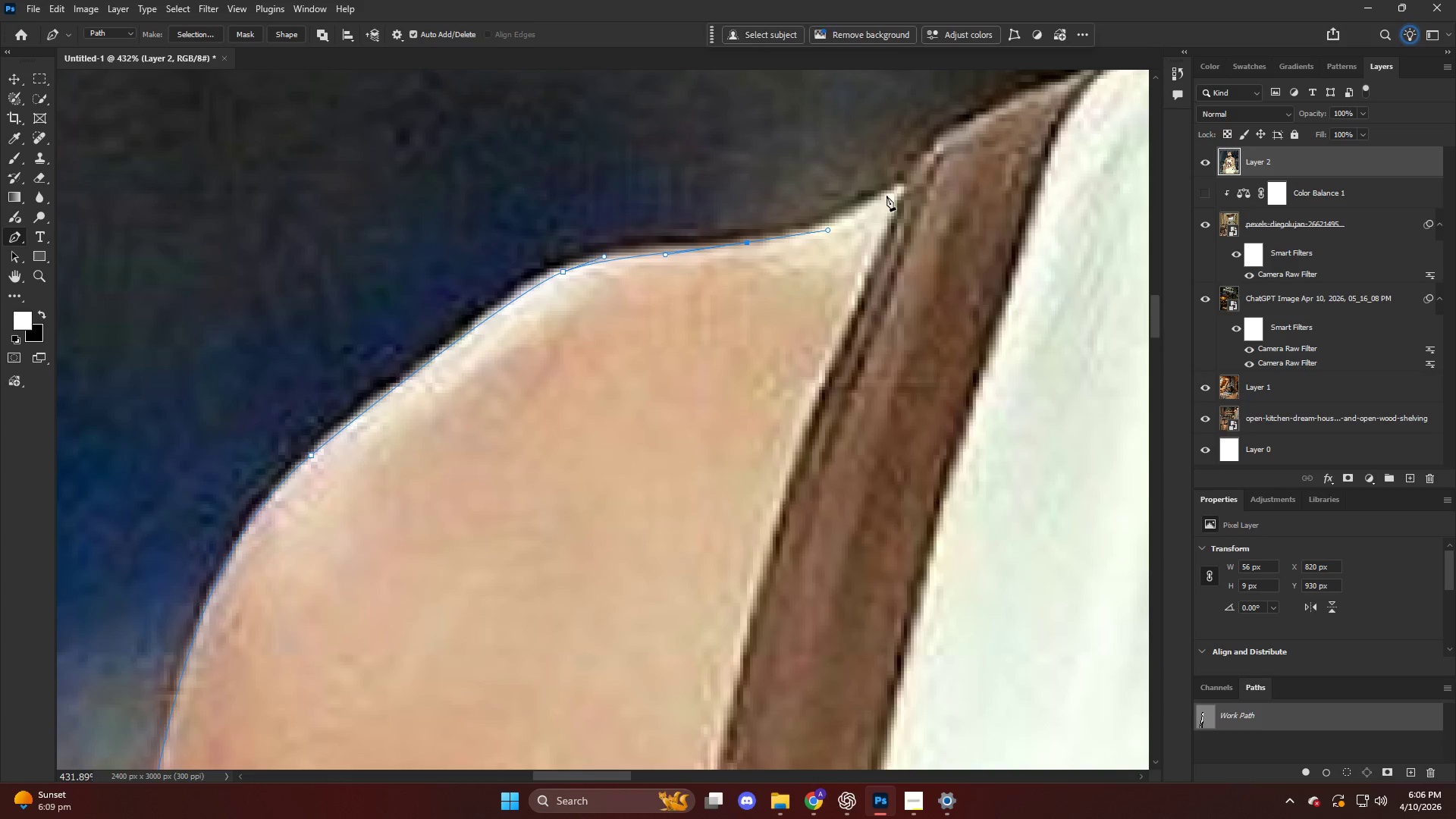 
left_click_drag(start_coordinate=[889, 193], to_coordinate=[905, 183])
 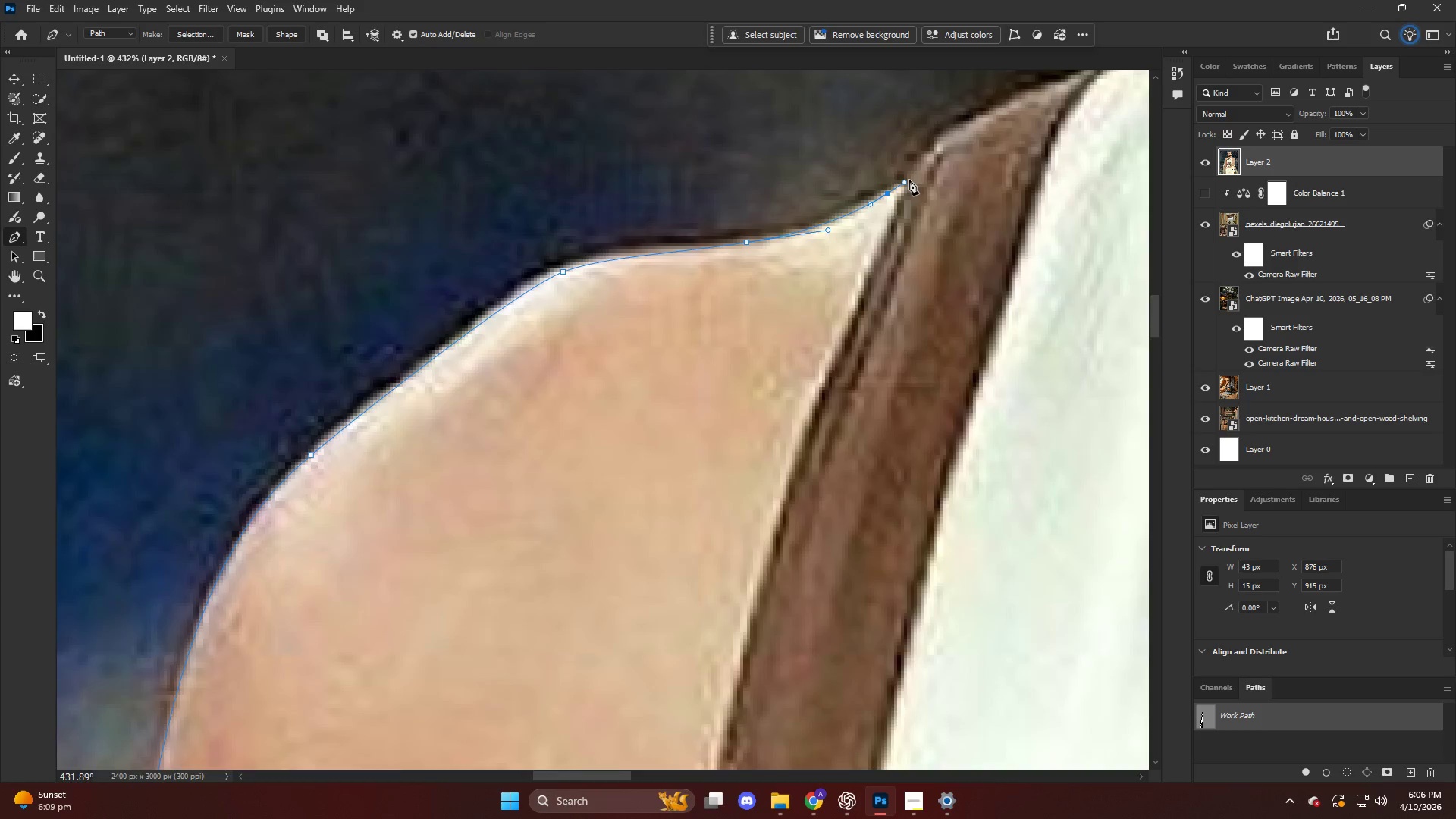 
hold_key(key=AltLeft, duration=0.66)
hold_key(key=ControlLeft, duration=0.61)
scroll: coordinate [843, 231], scroll_direction: down, amount: 43.0
 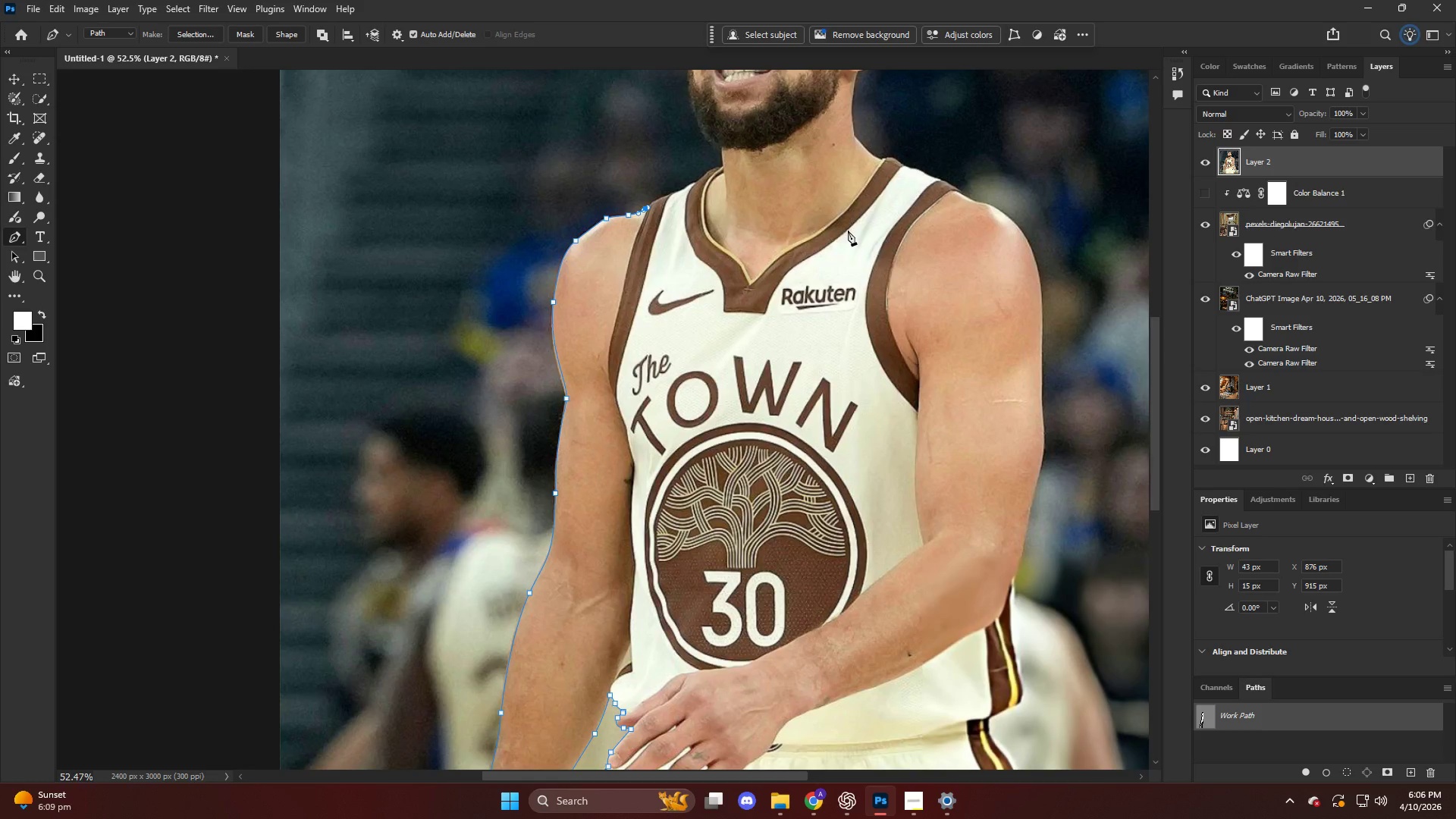 
scroll: coordinate [849, 231], scroll_direction: up, amount: 6.0
 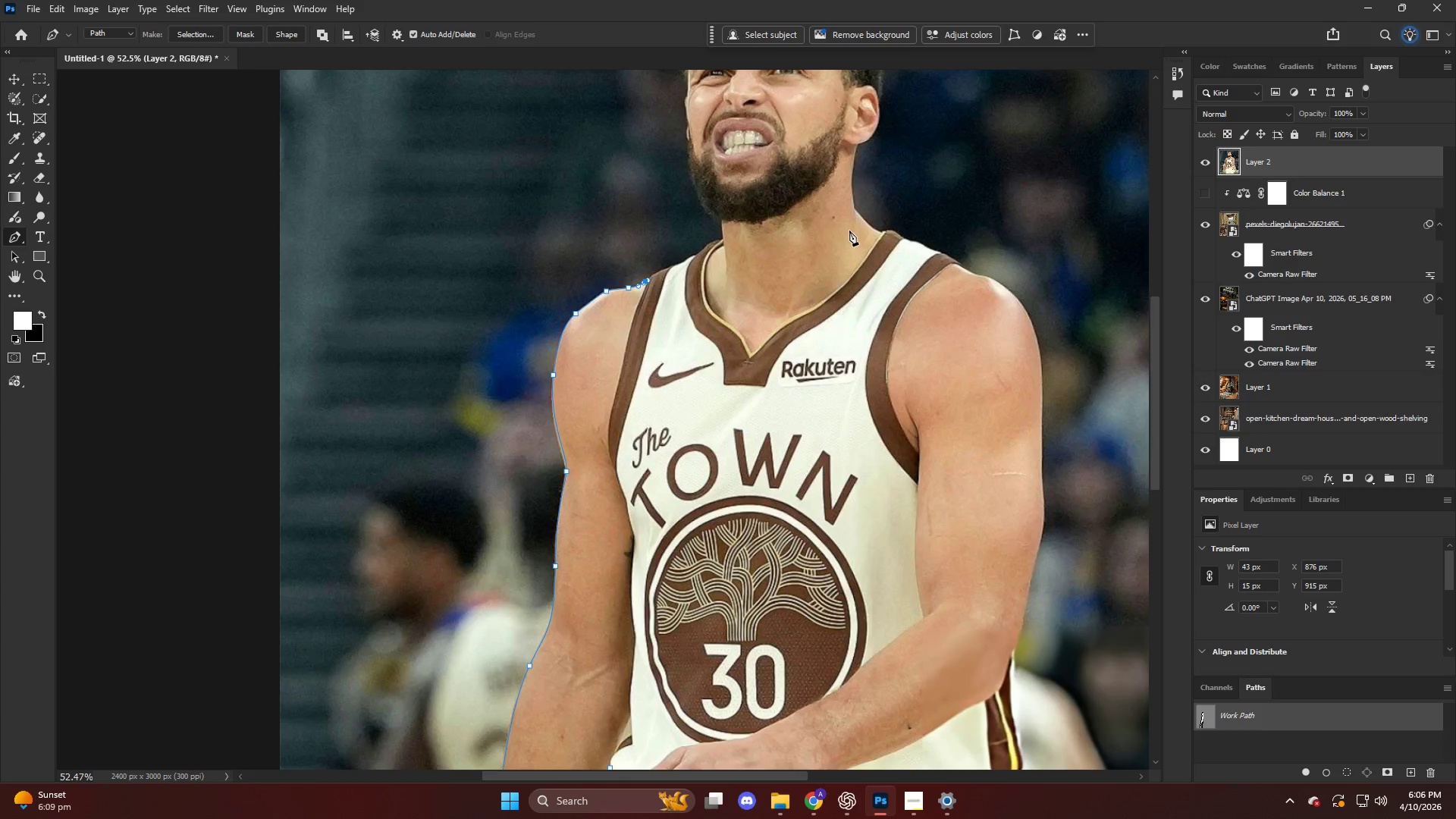 
hold_key(key=AltLeft, duration=0.77)
hold_key(key=AltLeft, duration=0.52)
scroll: coordinate [435, 519], scroll_direction: up, amount: 35.0
 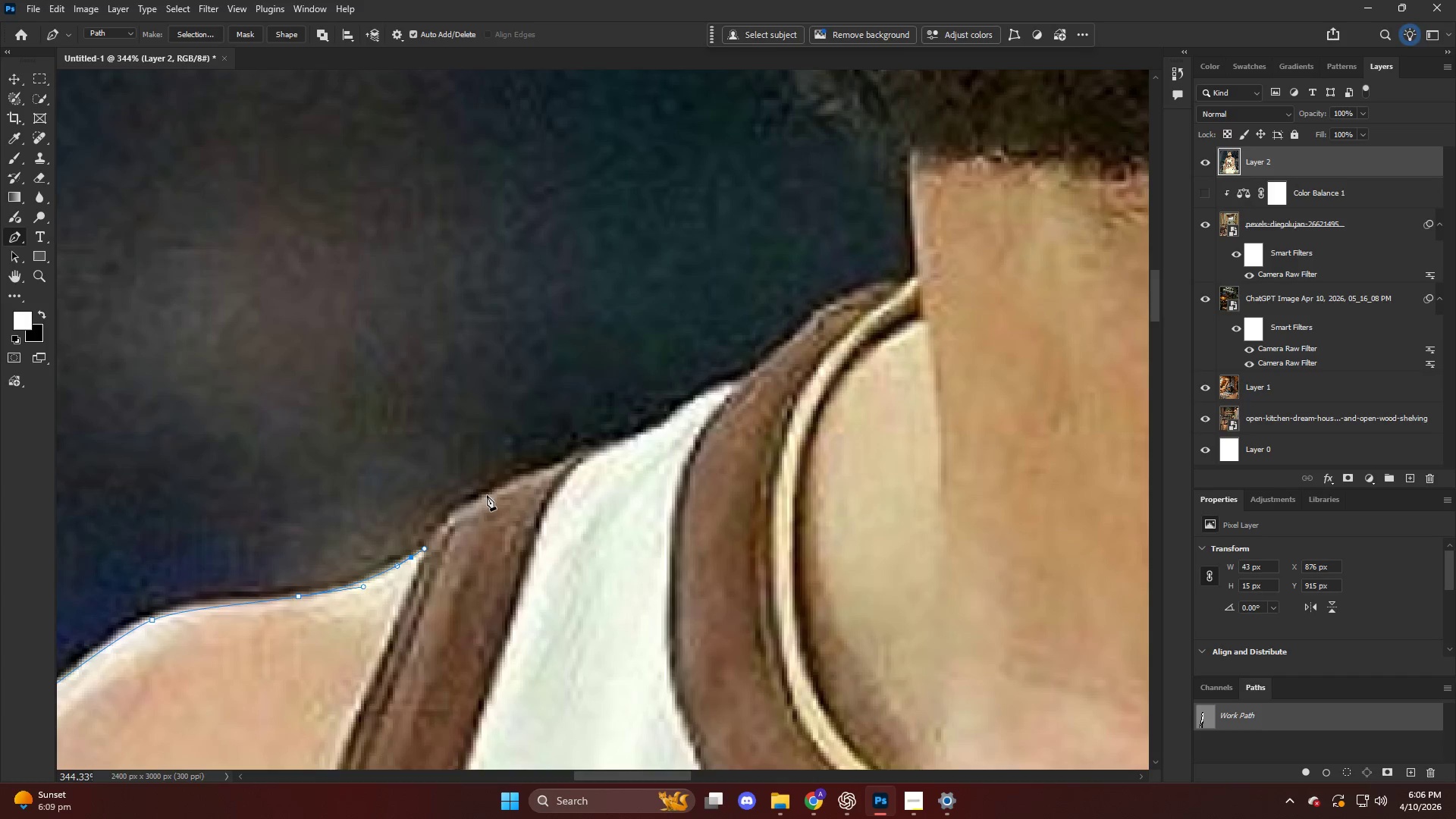 
left_click_drag(start_coordinate=[493, 491], to_coordinate=[549, 463])
 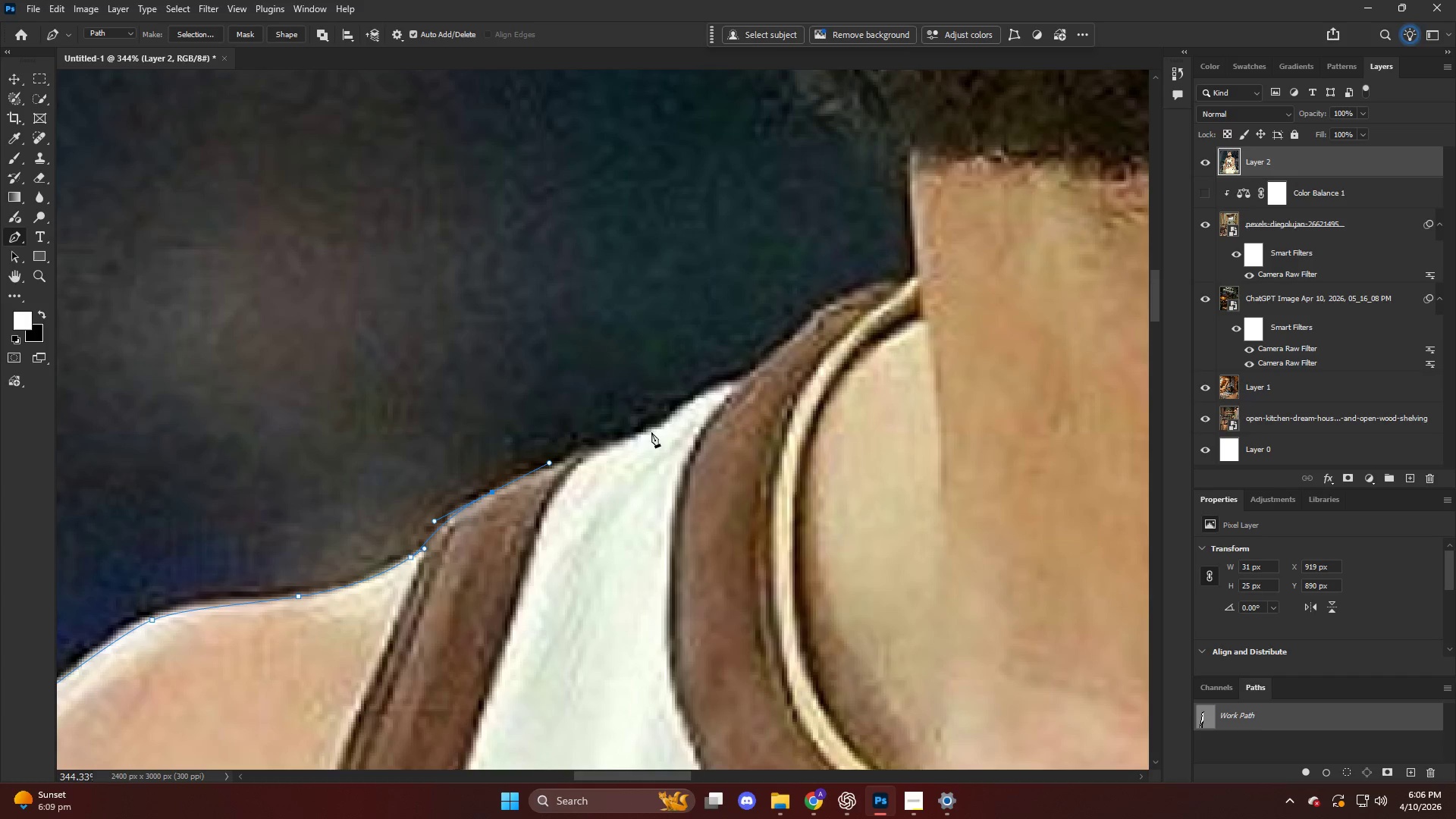 
left_click_drag(start_coordinate=[650, 428], to_coordinate=[695, 396])
 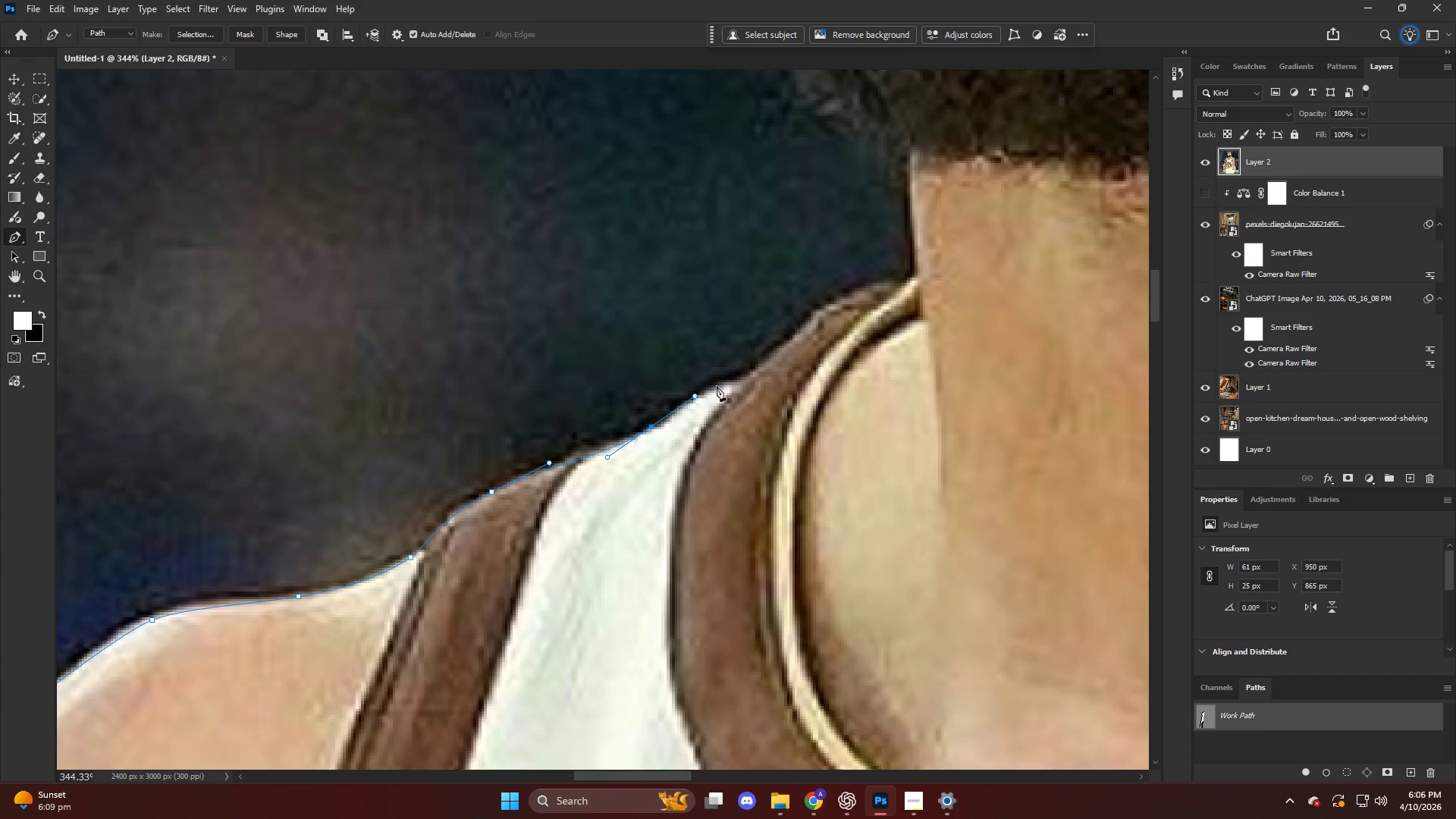 
left_click_drag(start_coordinate=[723, 384], to_coordinate=[735, 381])
 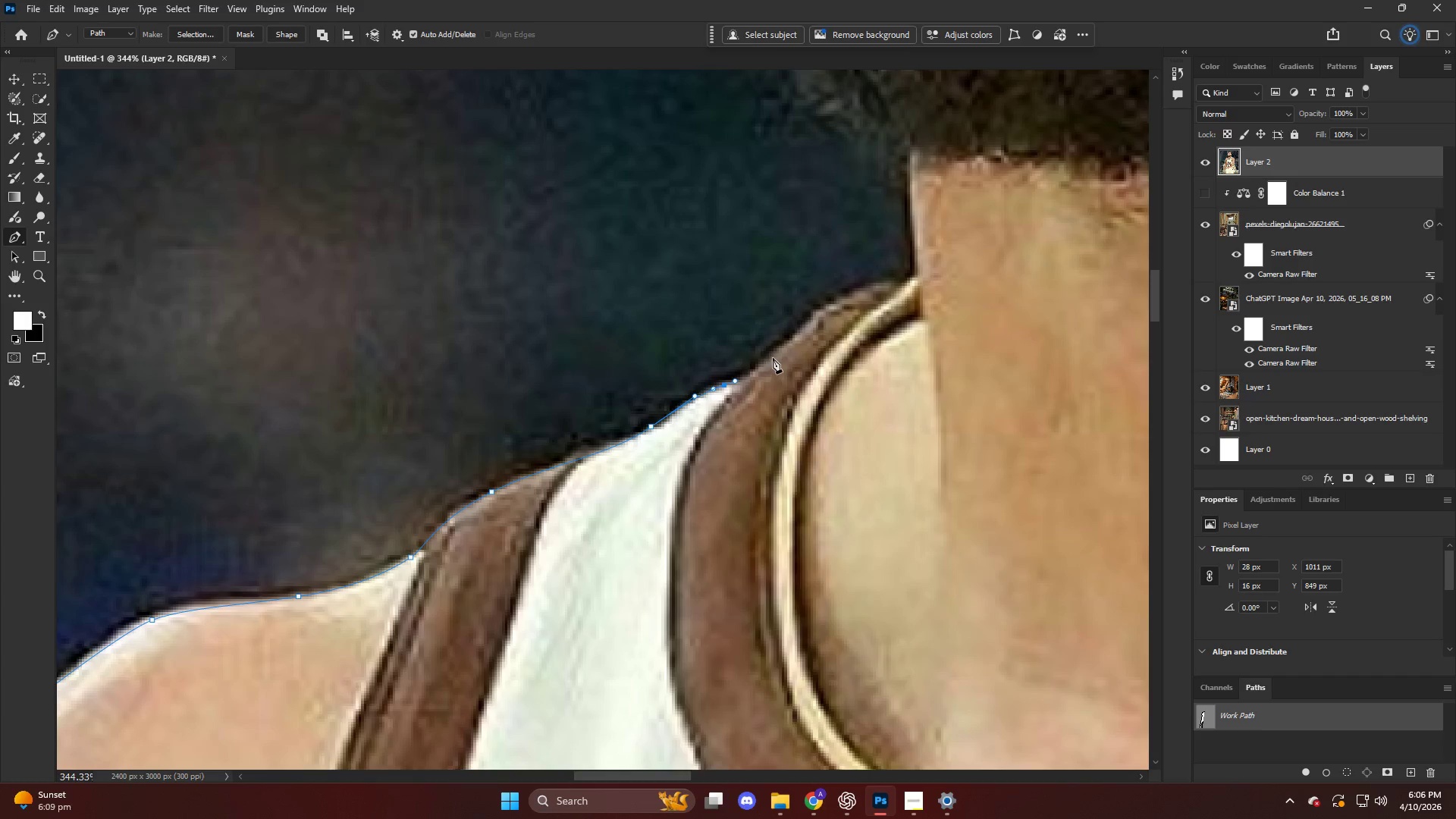 
left_click_drag(start_coordinate=[776, 355], to_coordinate=[788, 337])
 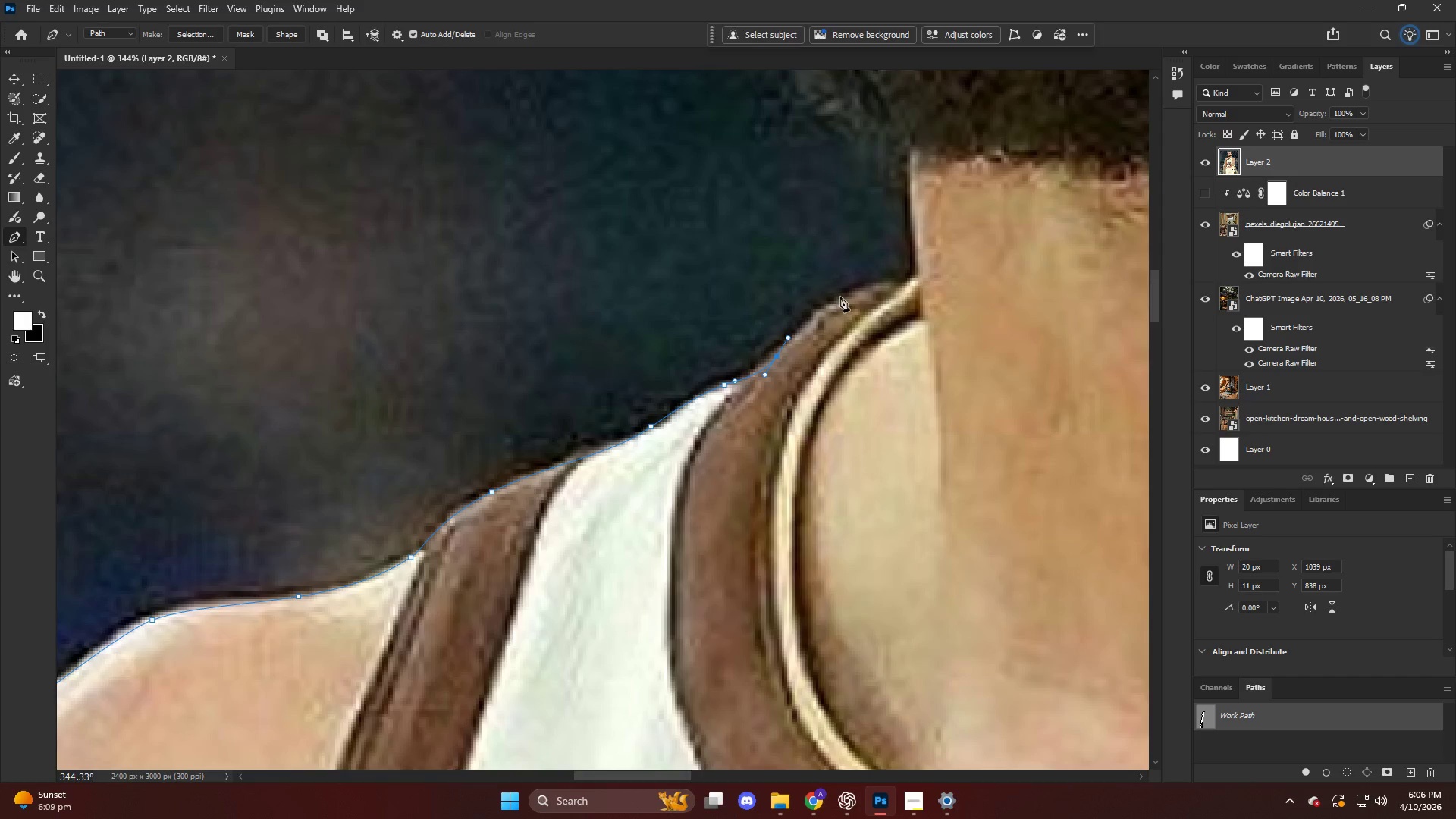 
left_click_drag(start_coordinate=[843, 295], to_coordinate=[860, 285])
 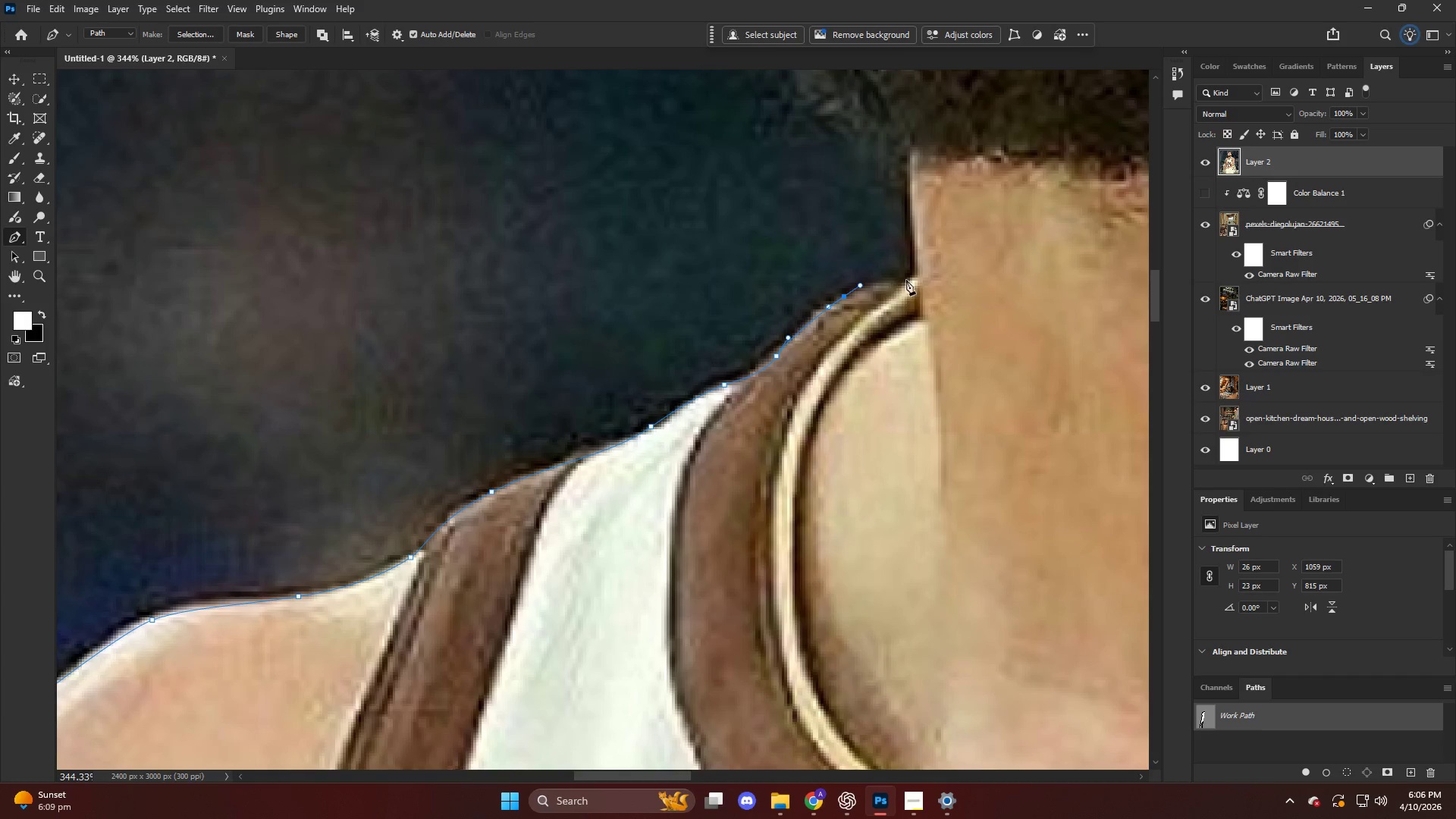 
hold_key(key=AltLeft, duration=0.56)
scroll: coordinate [859, 347], scroll_direction: down, amount: 1.0
 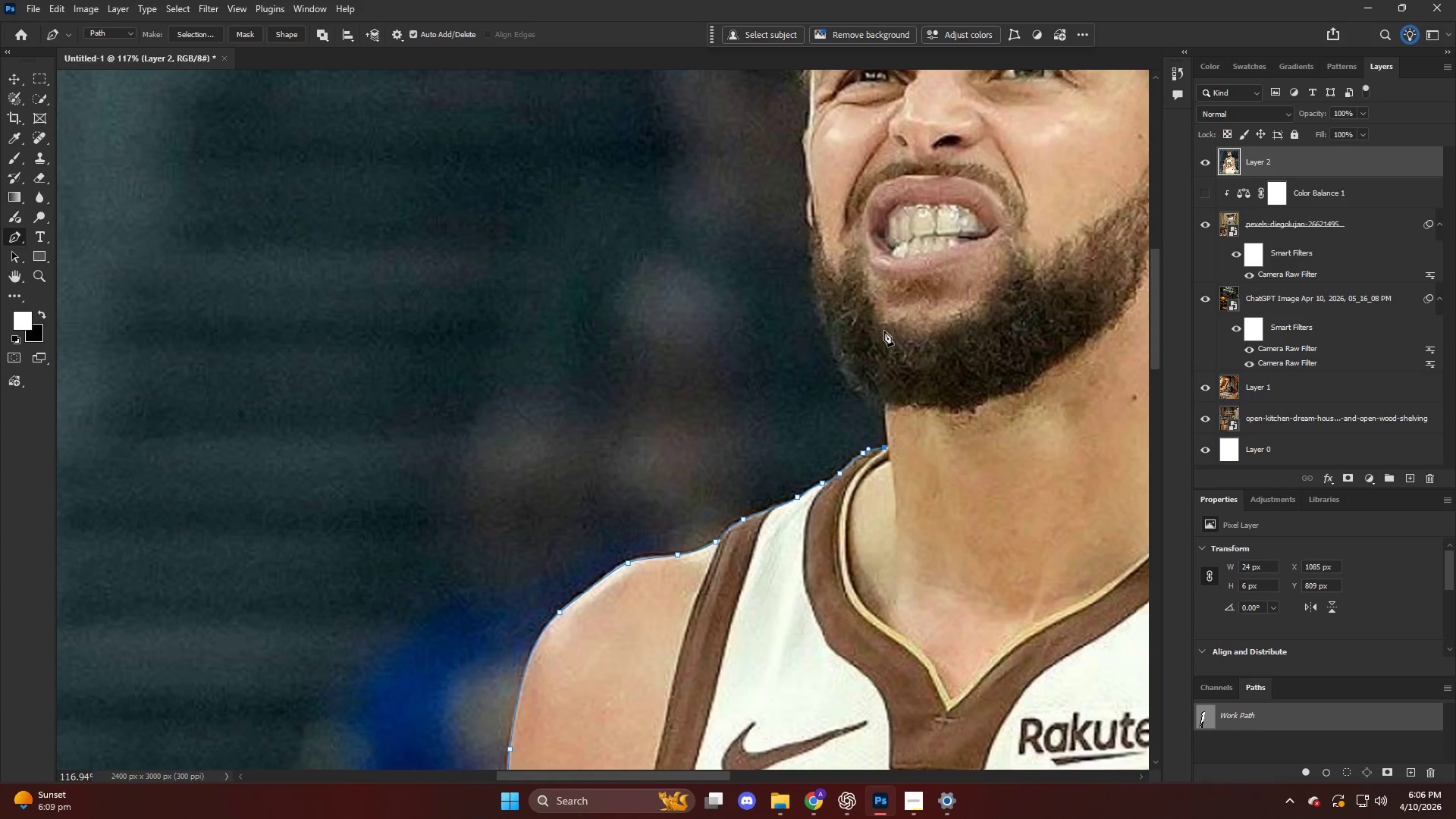 
hold_key(key=ControlLeft, duration=0.39)
 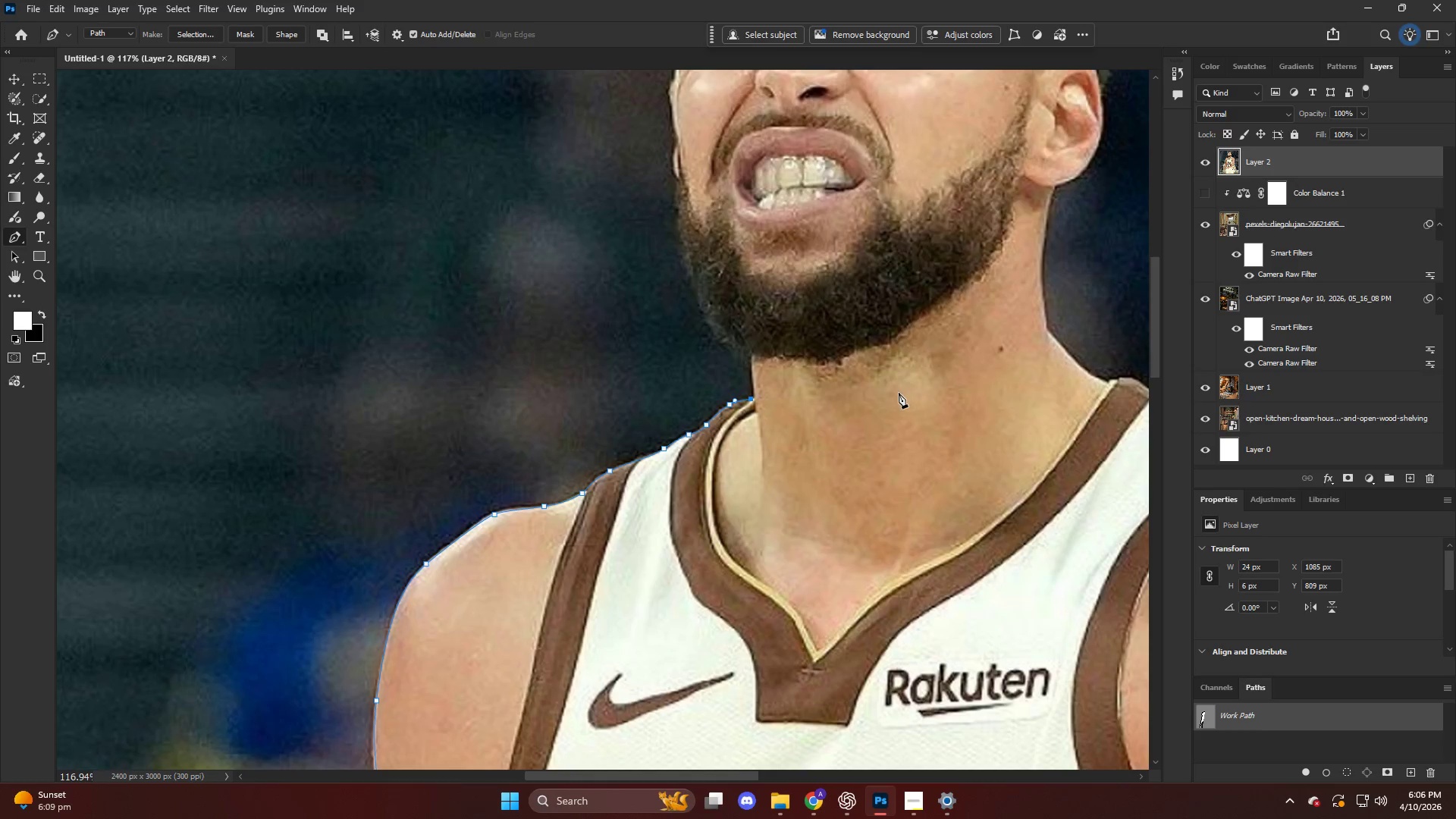 
left_click_drag(start_coordinate=[899, 392], to_coordinate=[997, 356])
 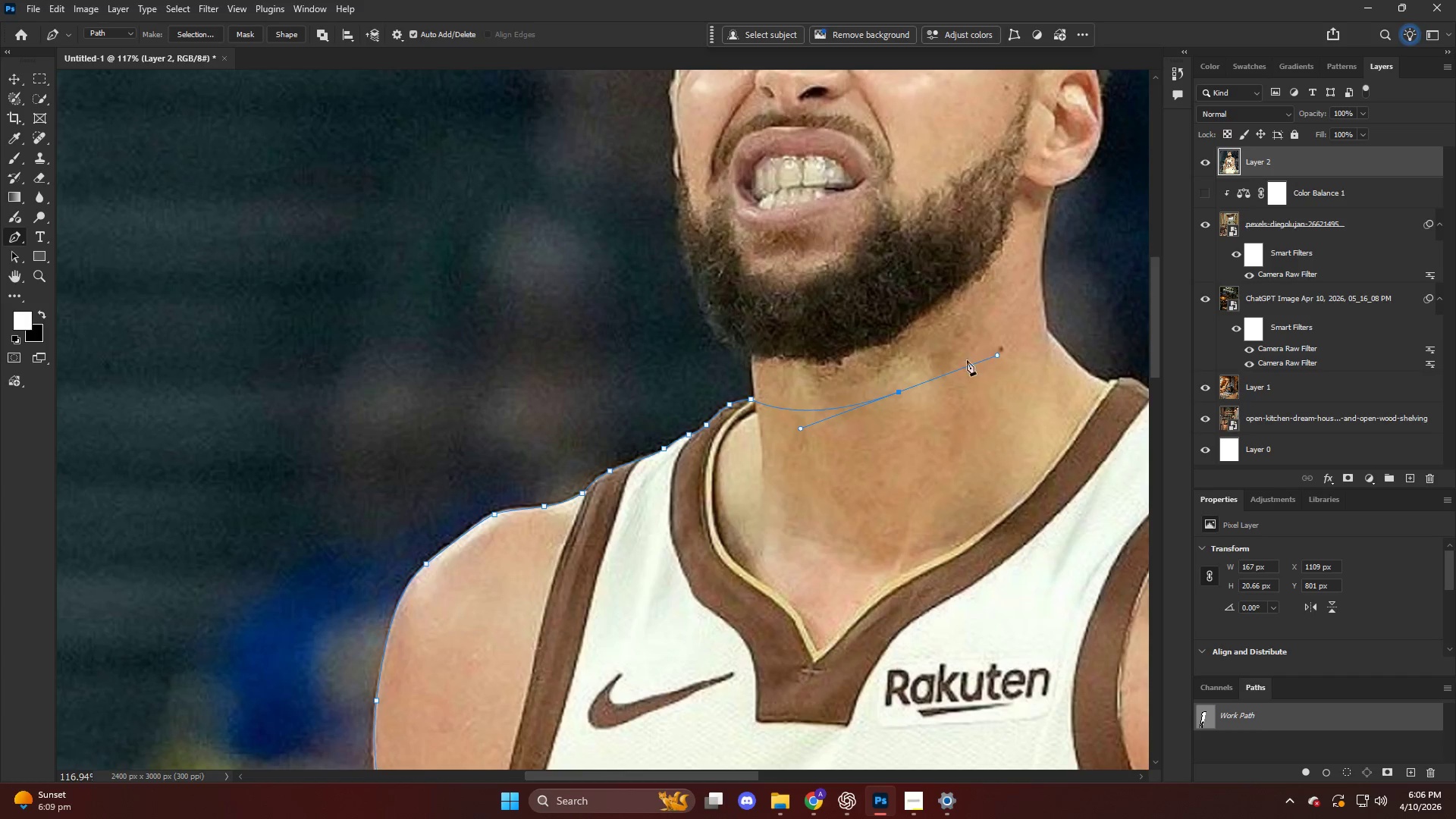 
scroll: coordinate [864, 394], scroll_direction: down, amount: 15.0
 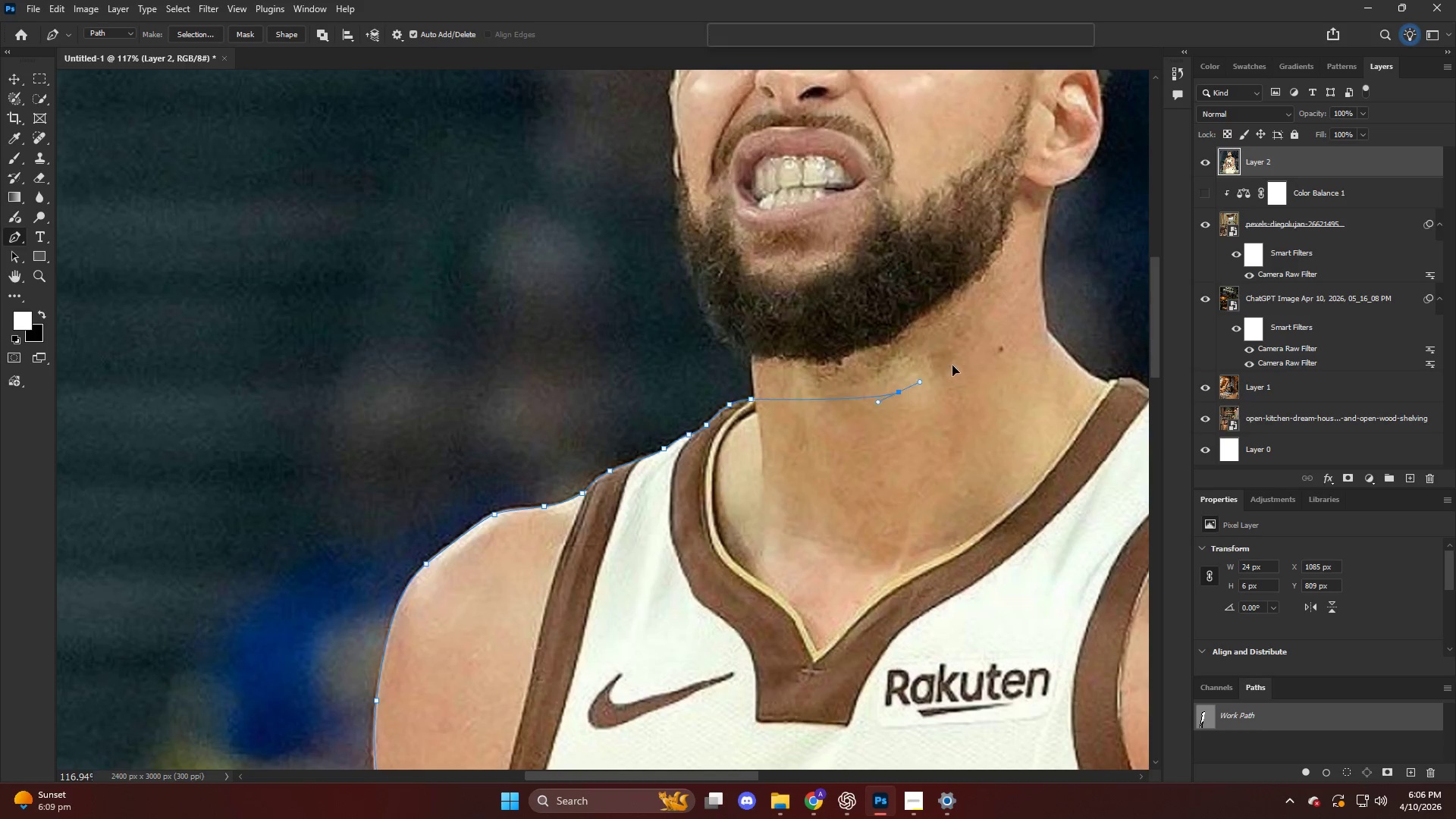 
hold_key(key=ControlLeft, duration=0.42)
hold_key(key=AltLeft, duration=0.42)
scroll: coordinate [877, 342], scroll_direction: down, amount: 3.0
 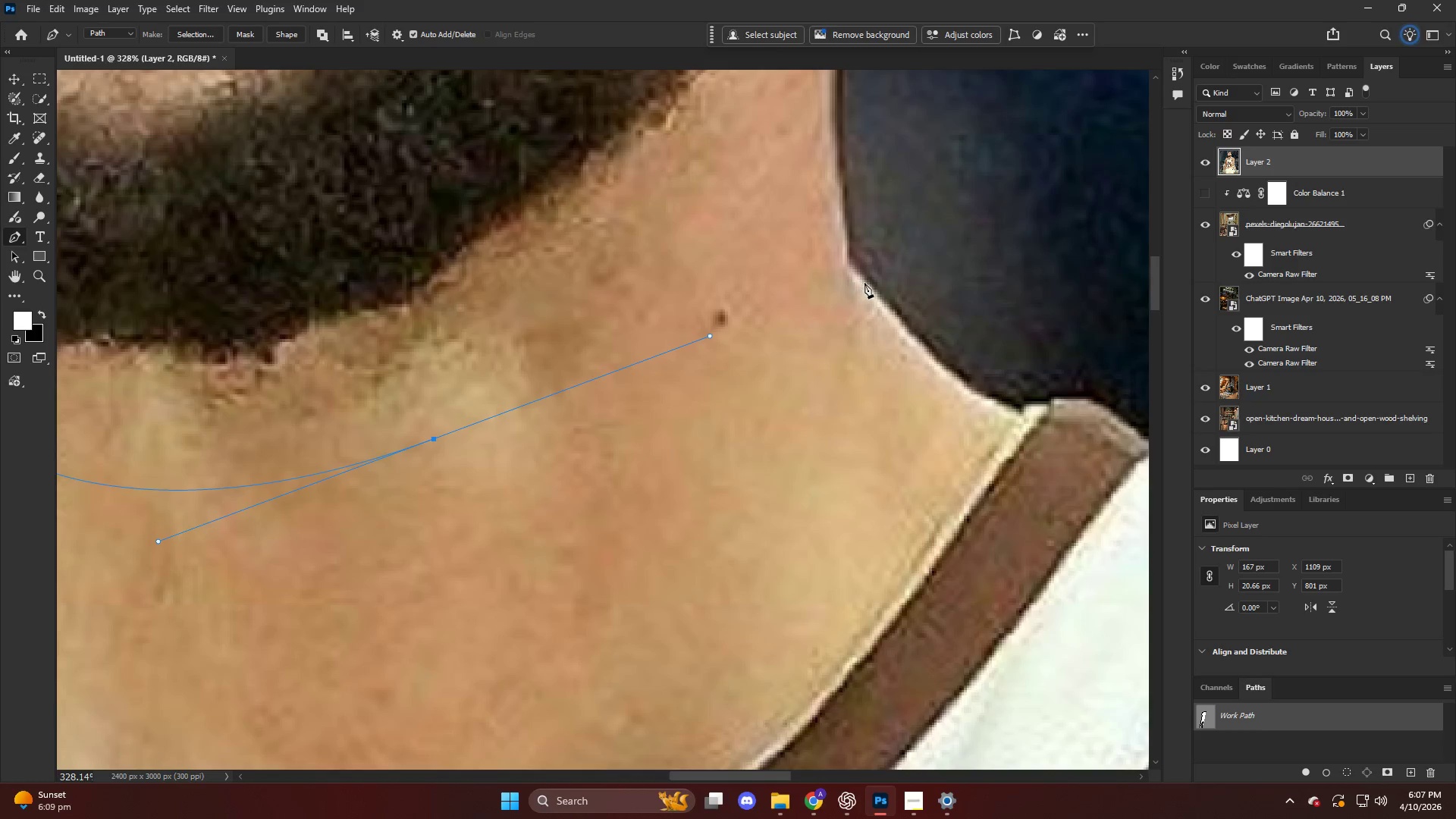 
left_click([864, 283])
 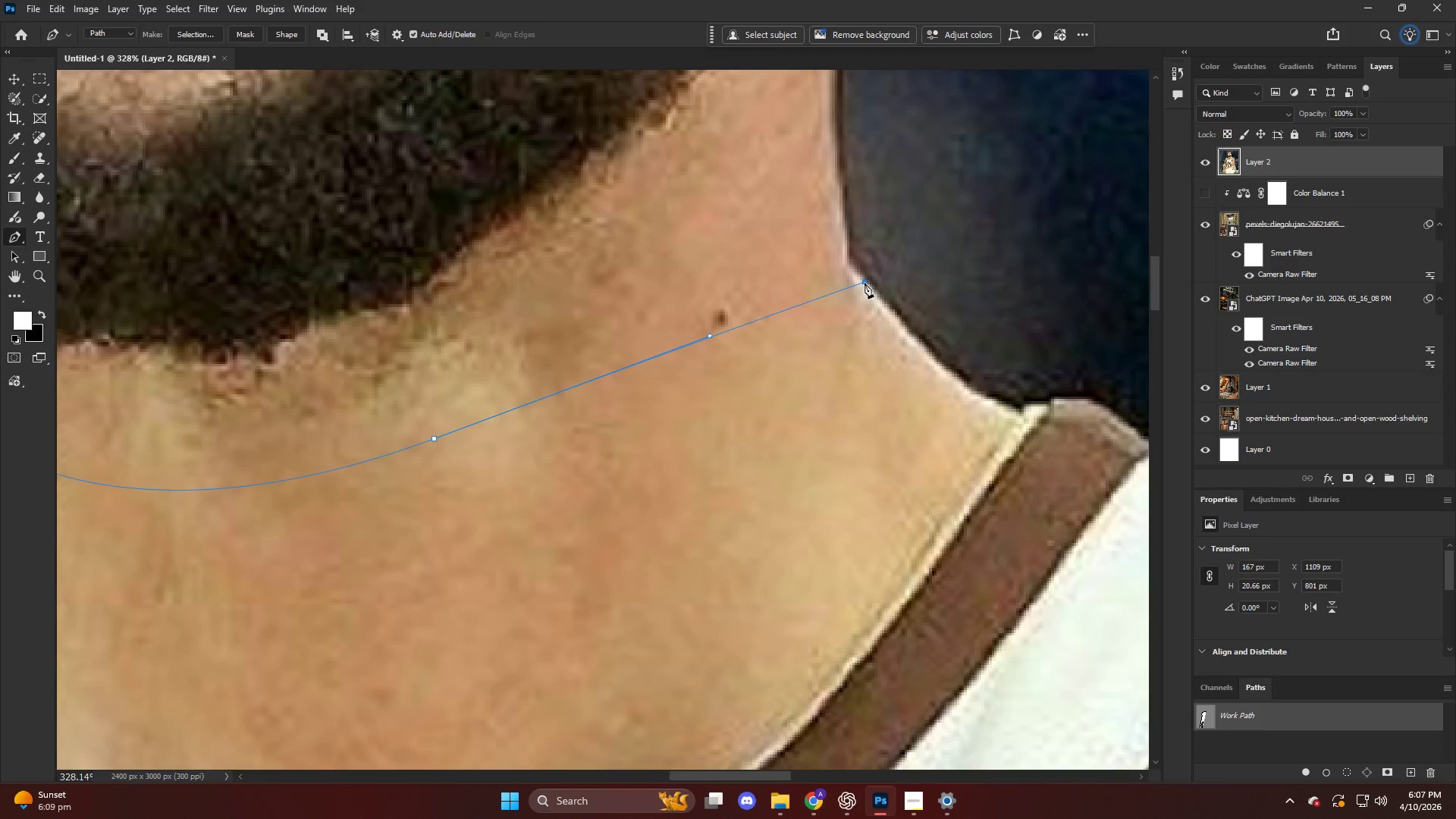 
hold_key(key=AltLeft, duration=0.5)
 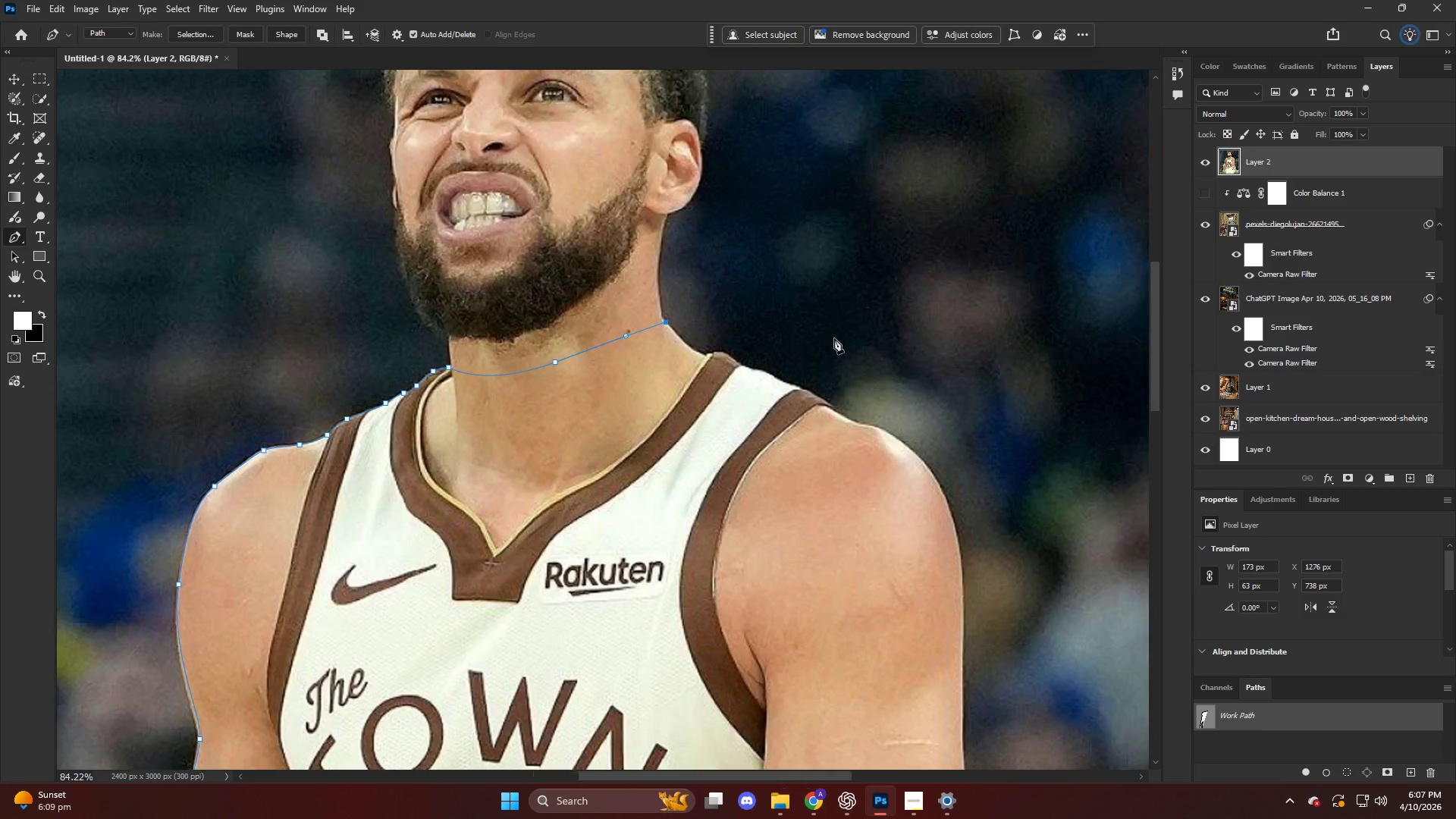 
hold_key(key=ControlLeft, duration=0.34)
 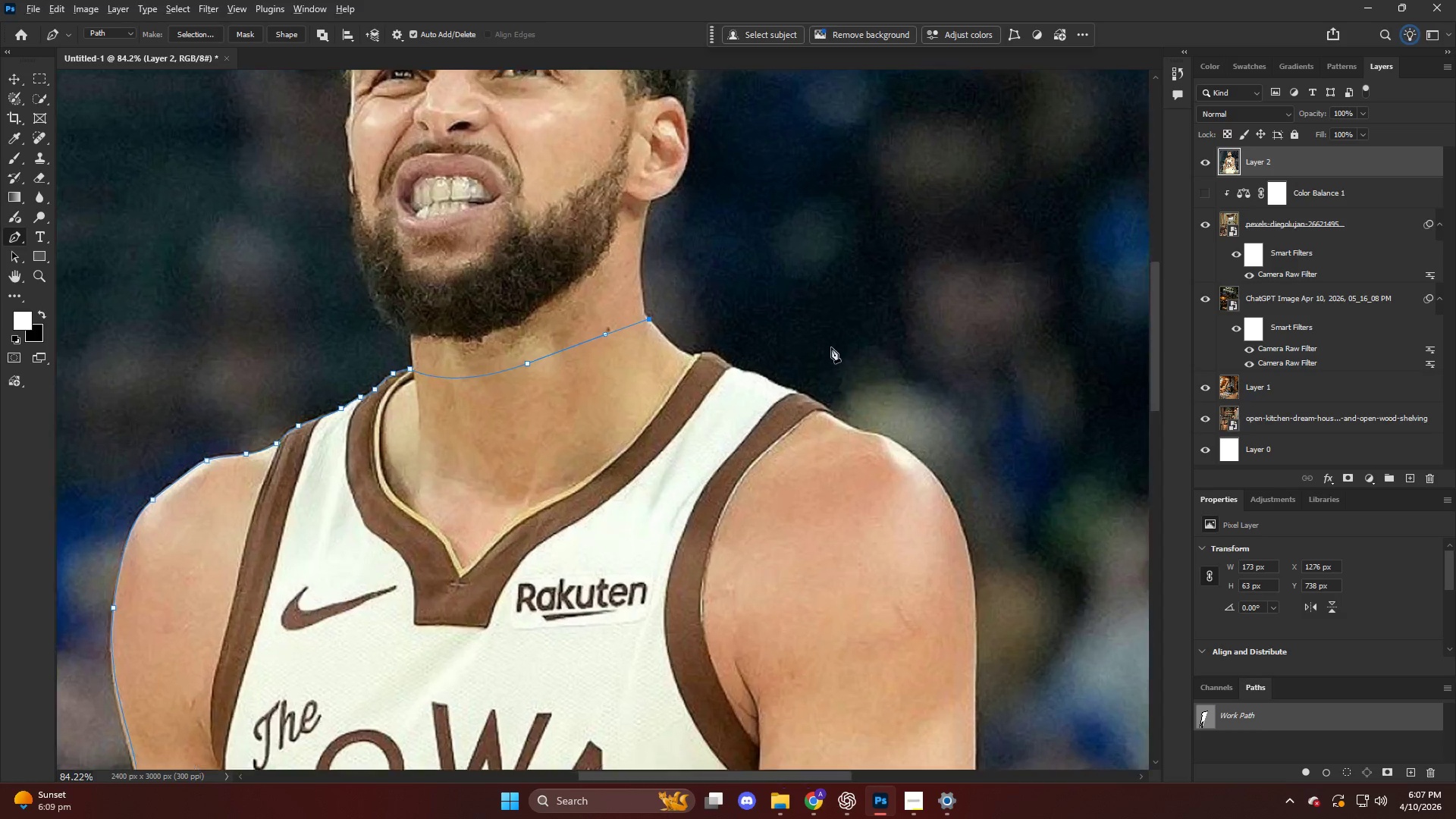 
hold_key(key=AltLeft, duration=0.73)
 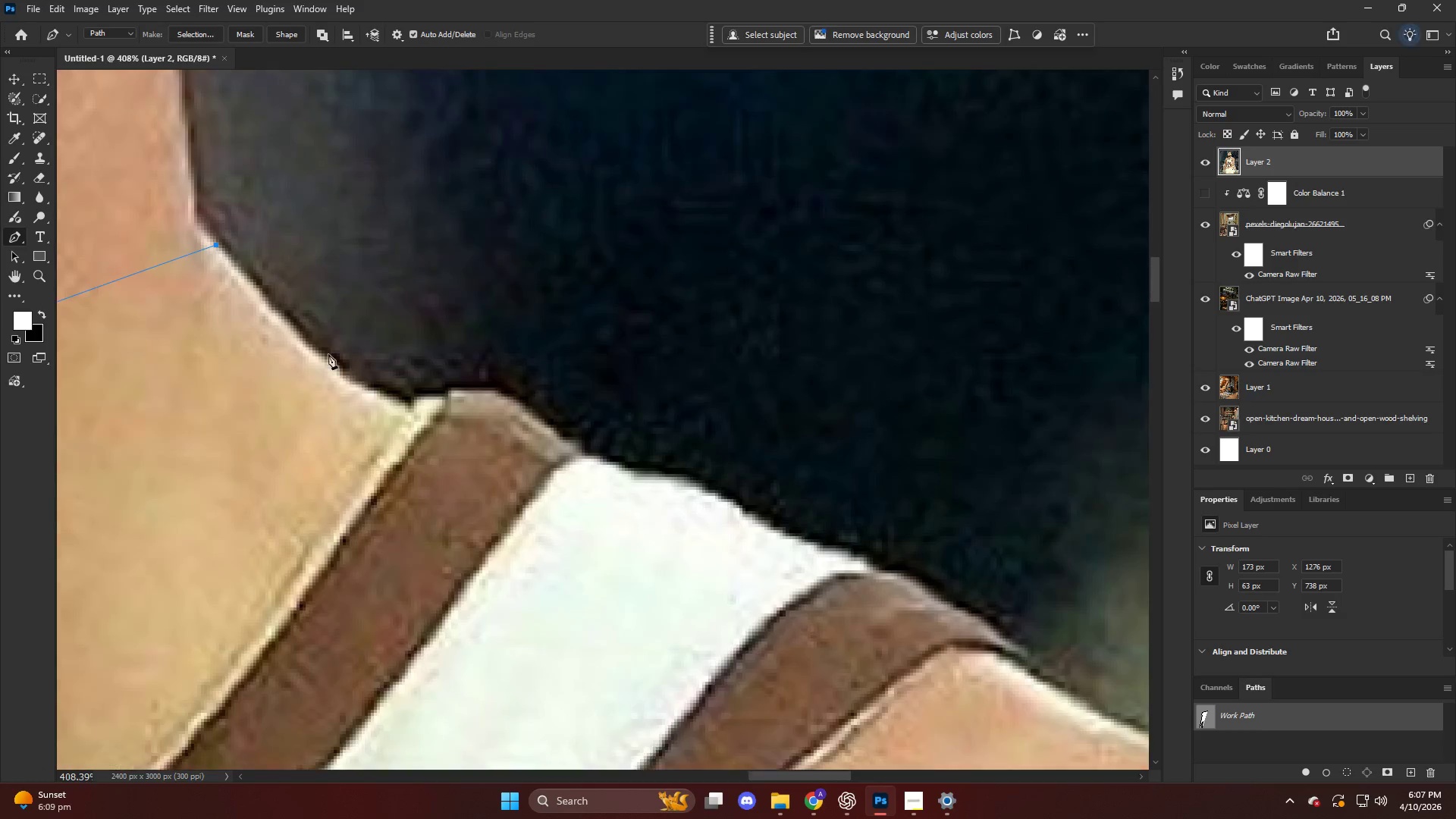 
key(Alt+AltLeft)
 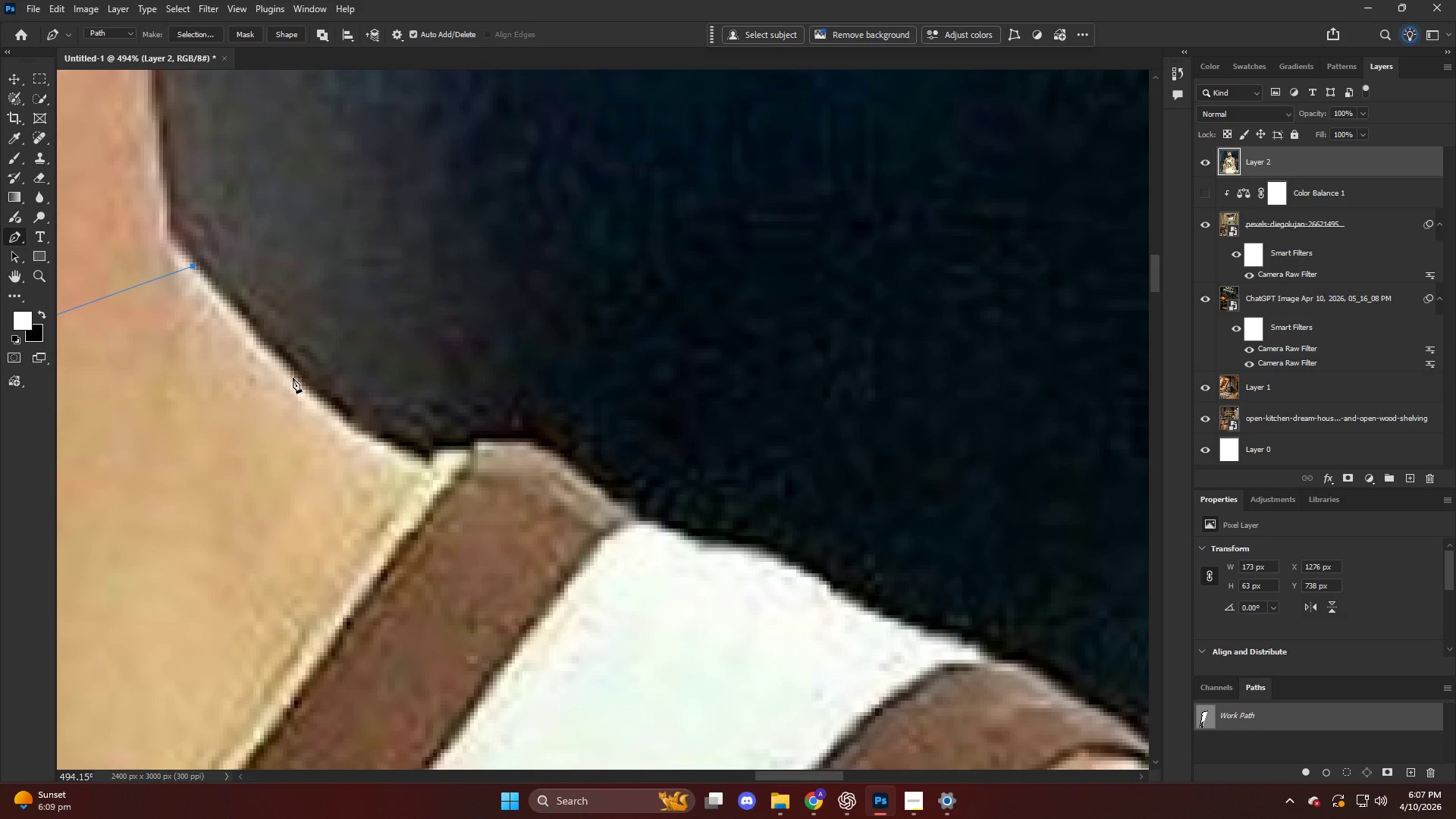 
scroll: coordinate [325, 355], scroll_direction: down, amount: 1.0
 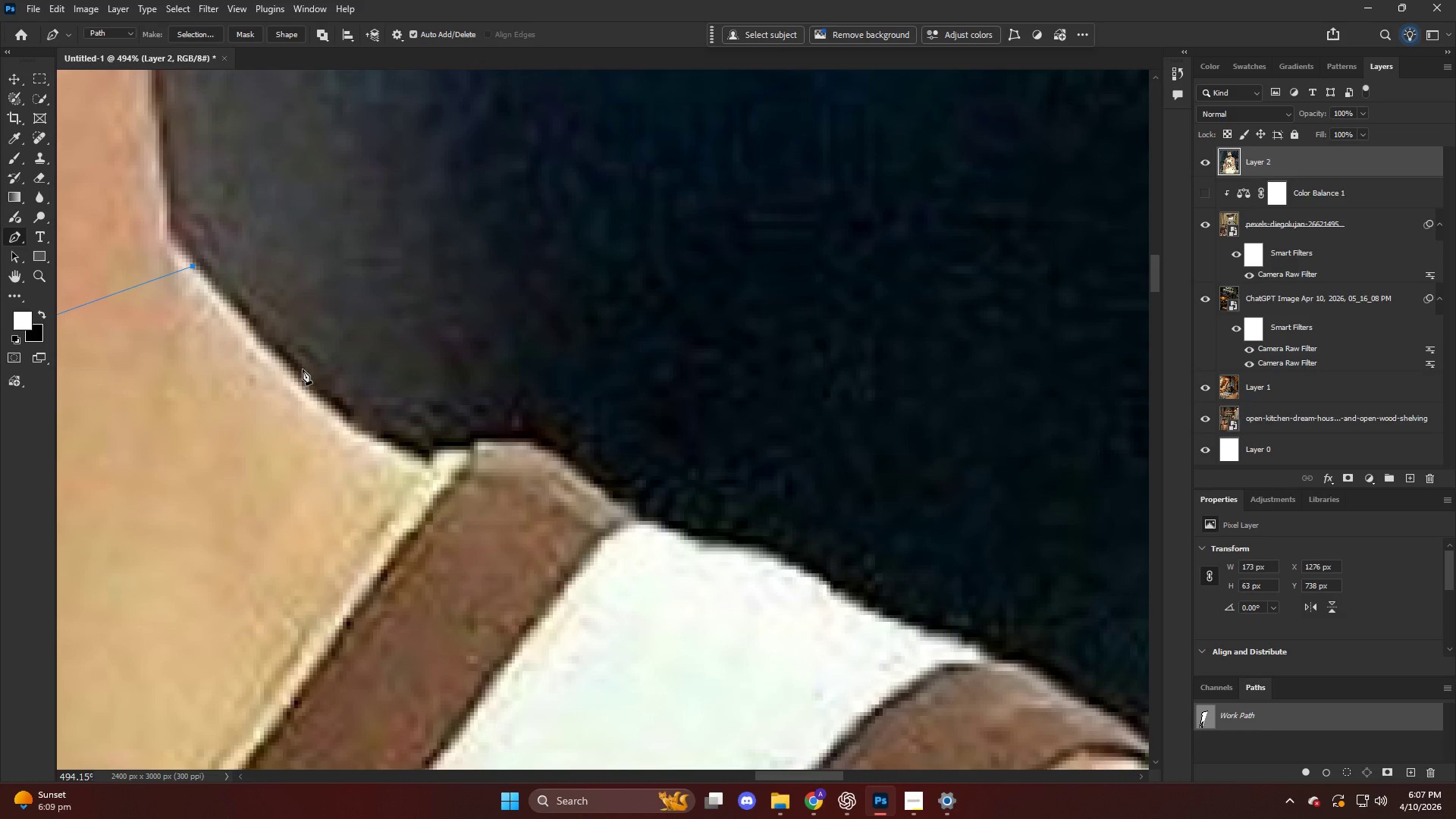 
left_click_drag(start_coordinate=[293, 378], to_coordinate=[334, 410])
 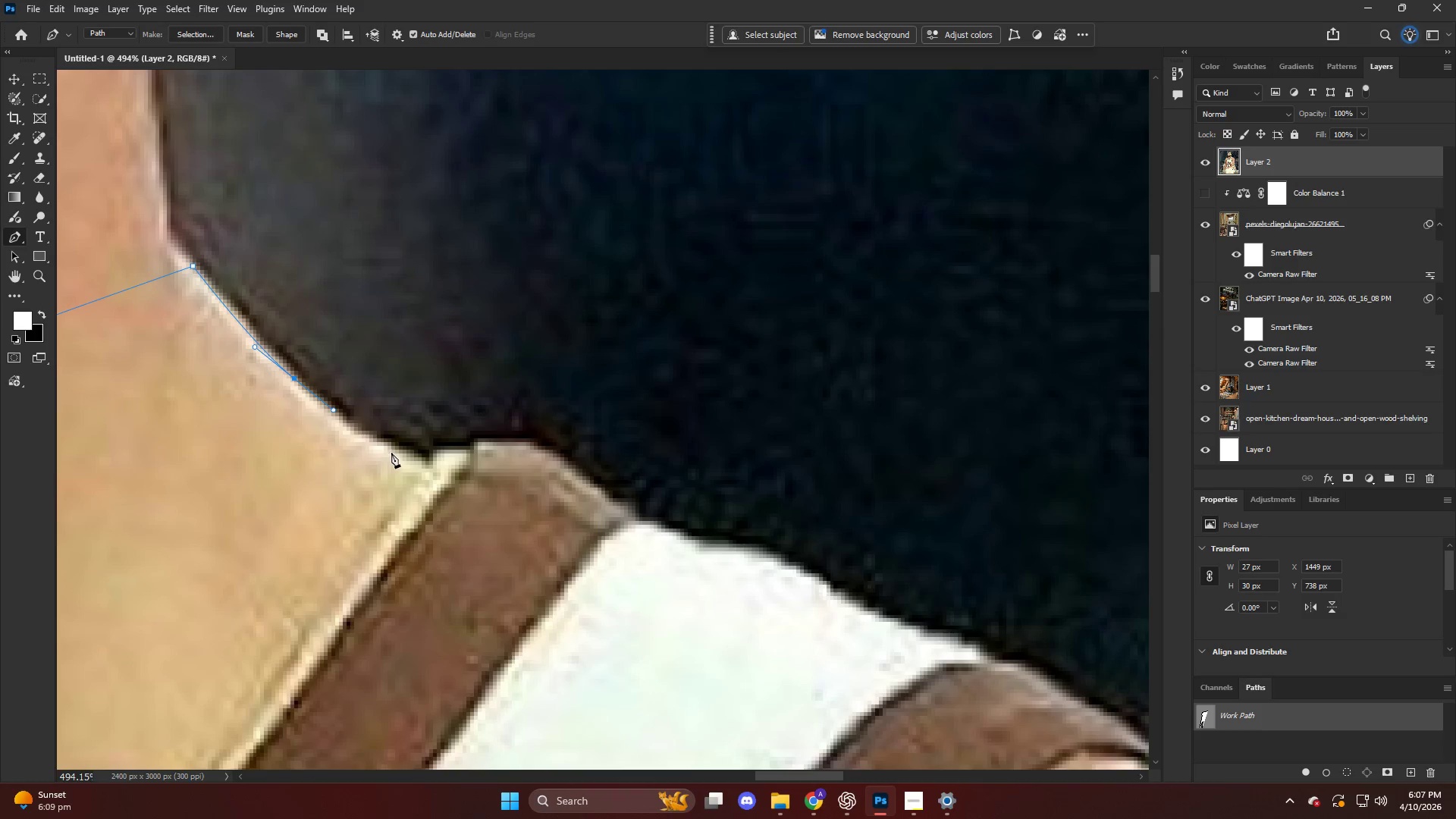 
left_click_drag(start_coordinate=[393, 453], to_coordinate=[412, 457])
 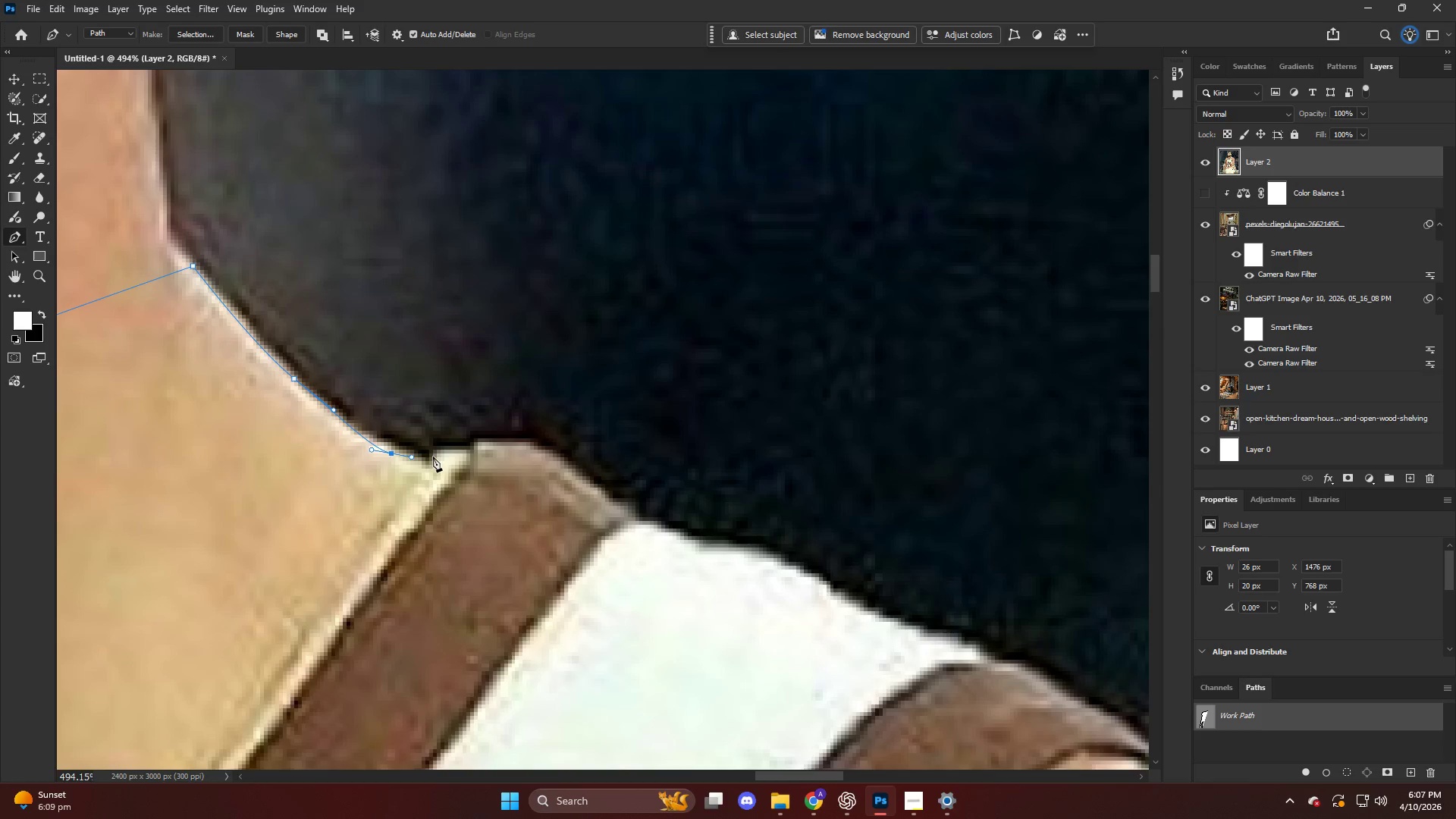 
left_click_drag(start_coordinate=[433, 454], to_coordinate=[433, 450])
 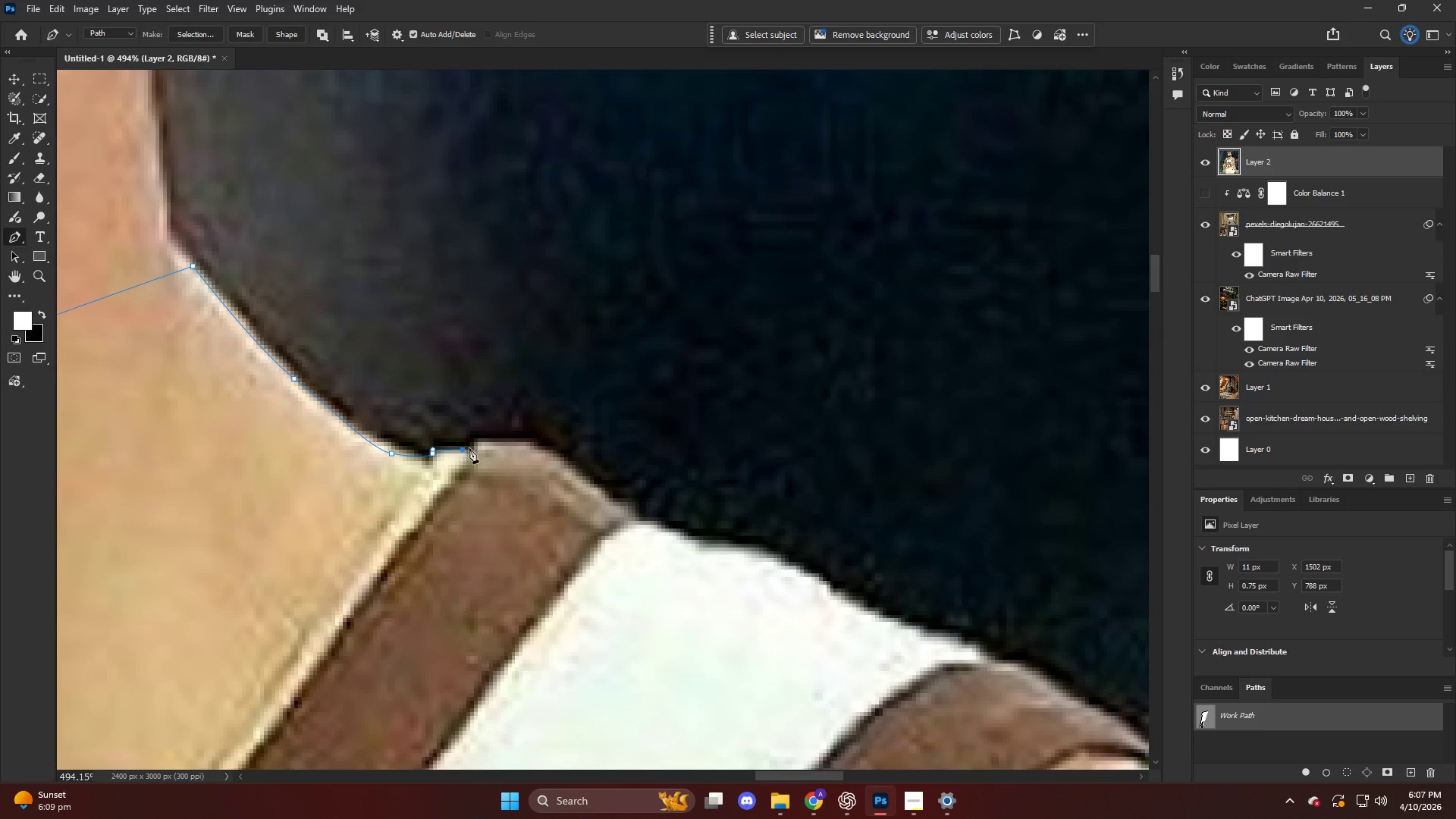 
left_click_drag(start_coordinate=[487, 442], to_coordinate=[492, 439])
 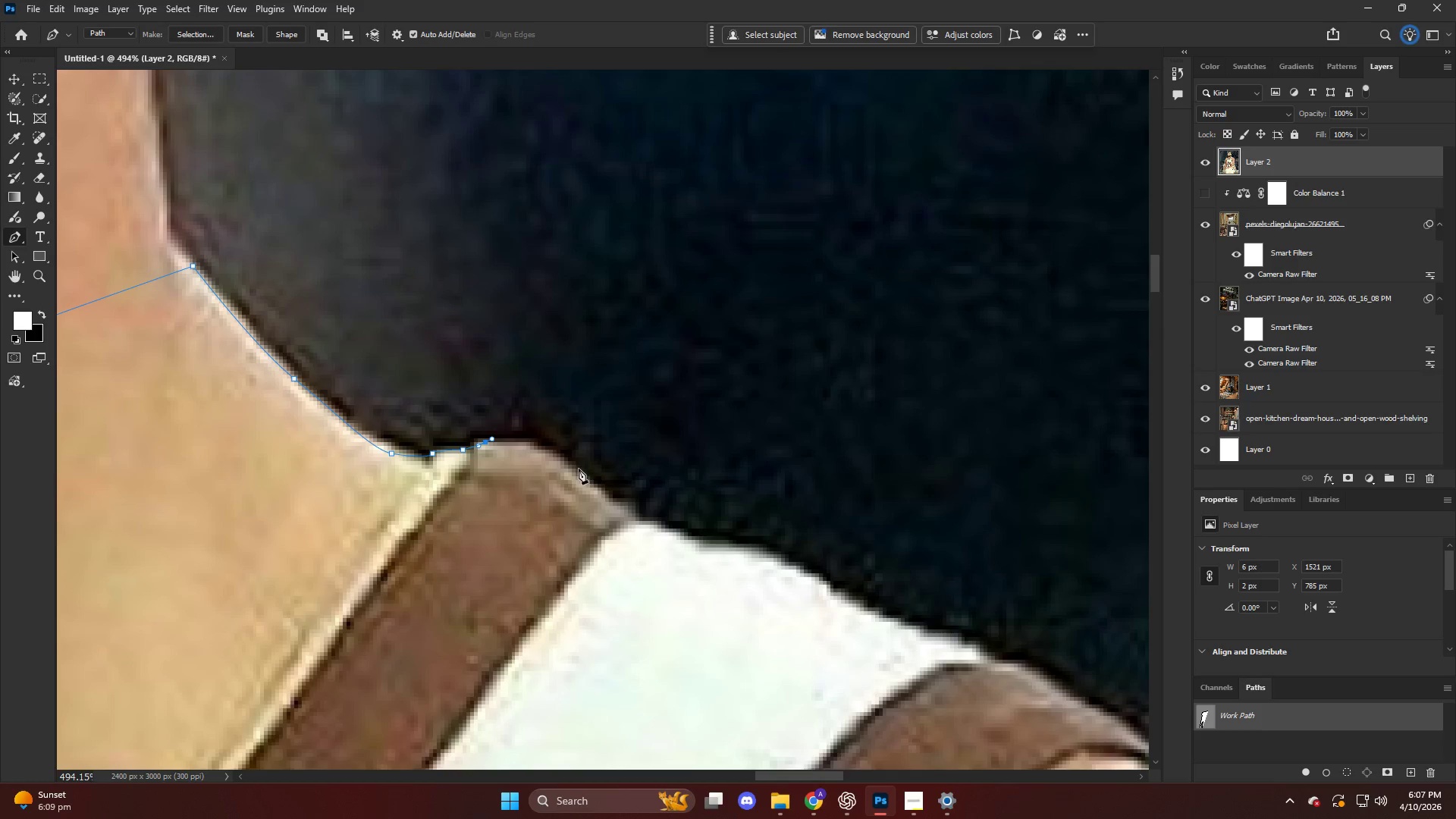 
left_click_drag(start_coordinate=[579, 474], to_coordinate=[614, 506])
 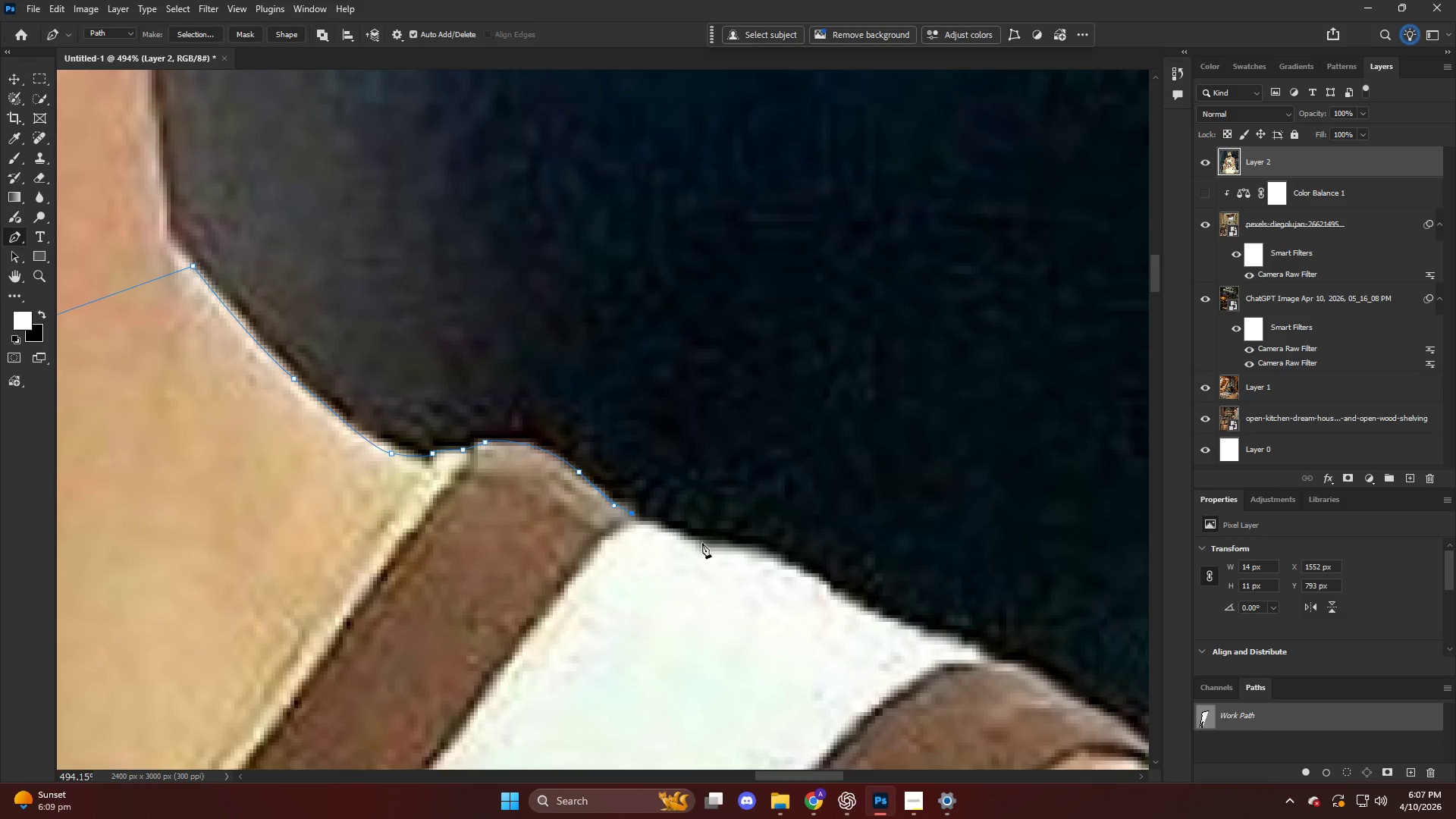 
left_click_drag(start_coordinate=[703, 543], to_coordinate=[720, 547])
 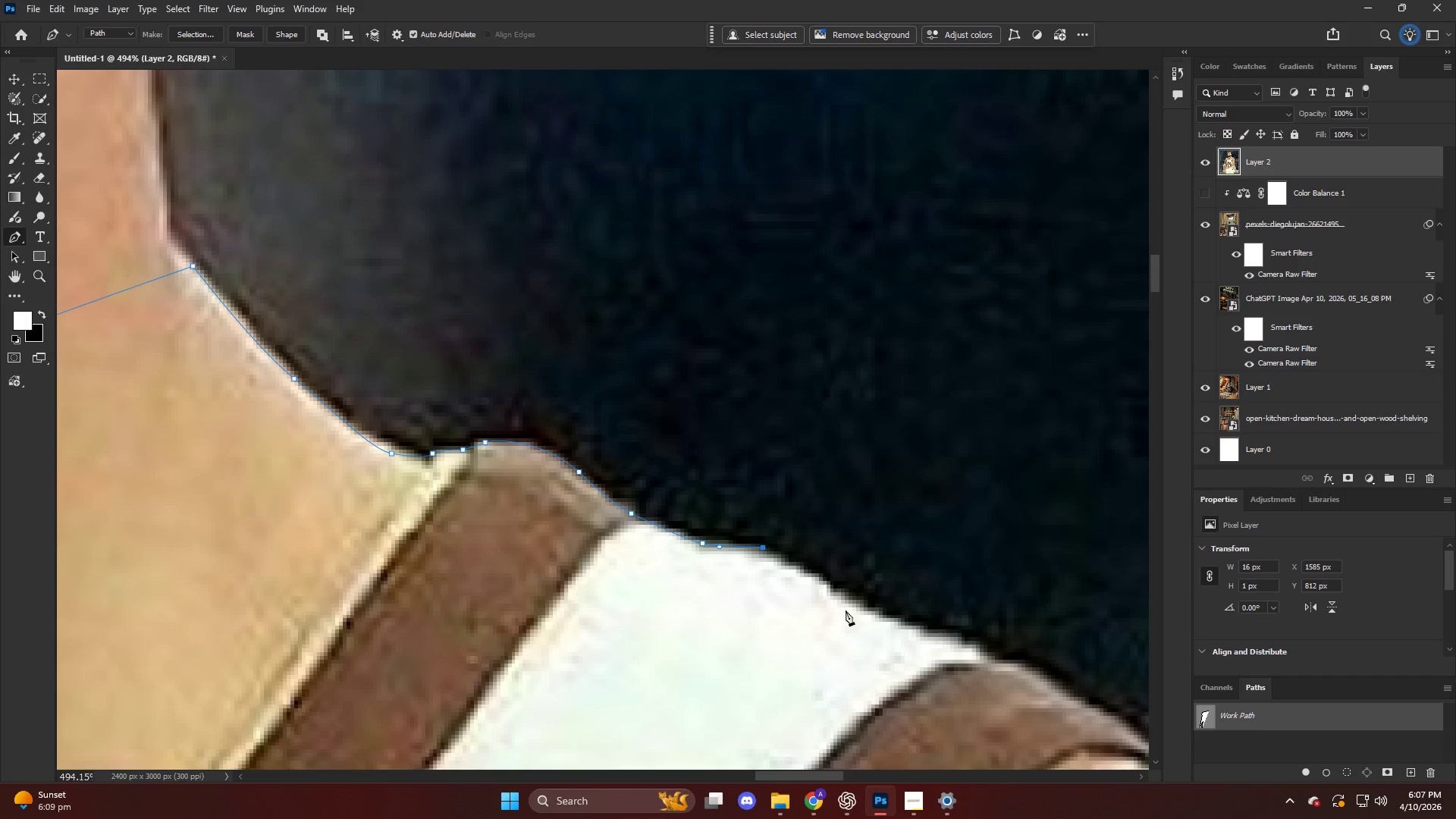 
left_click_drag(start_coordinate=[863, 611], to_coordinate=[877, 618])
 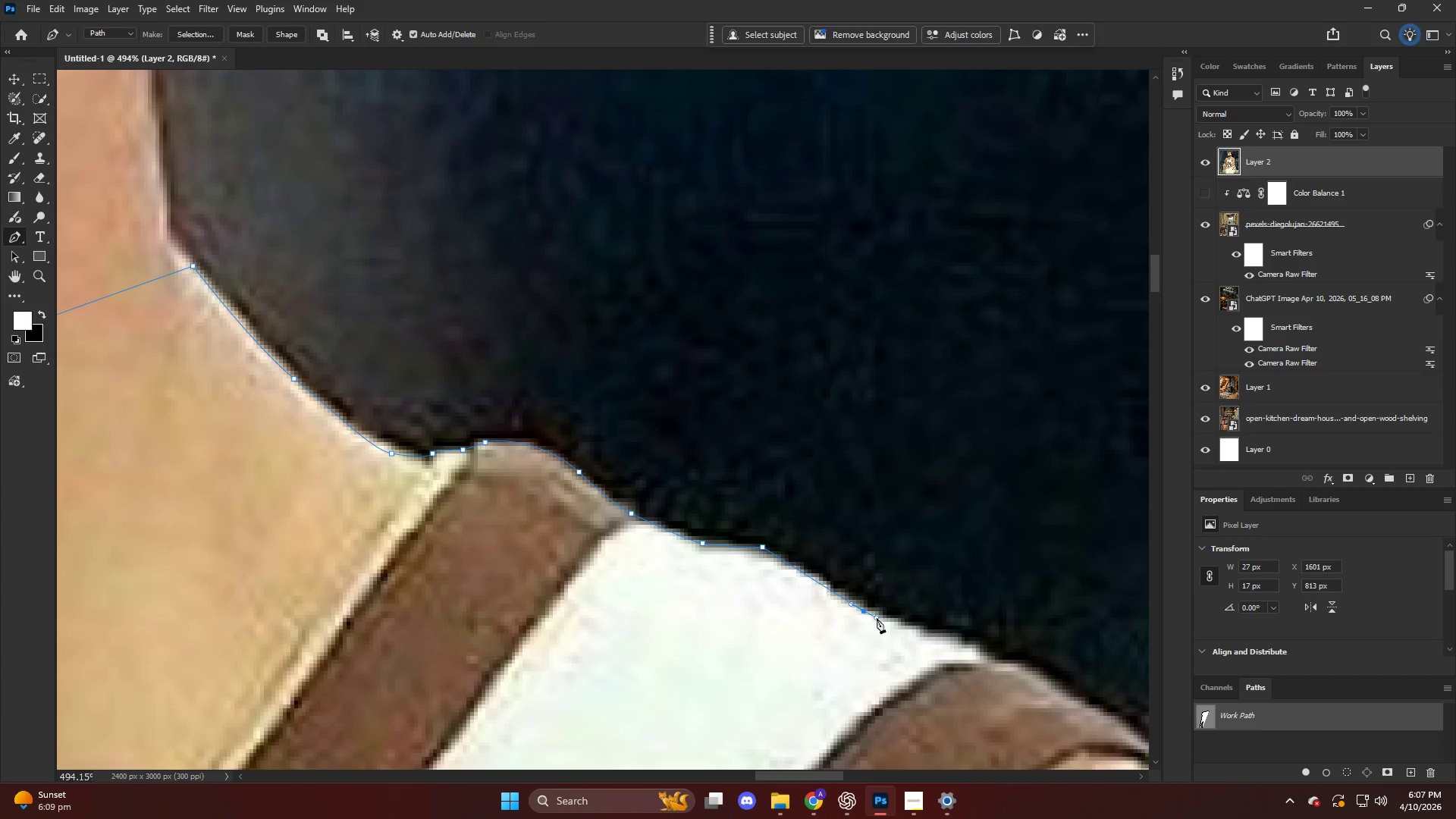 
hold_key(key=AltLeft, duration=0.61)
 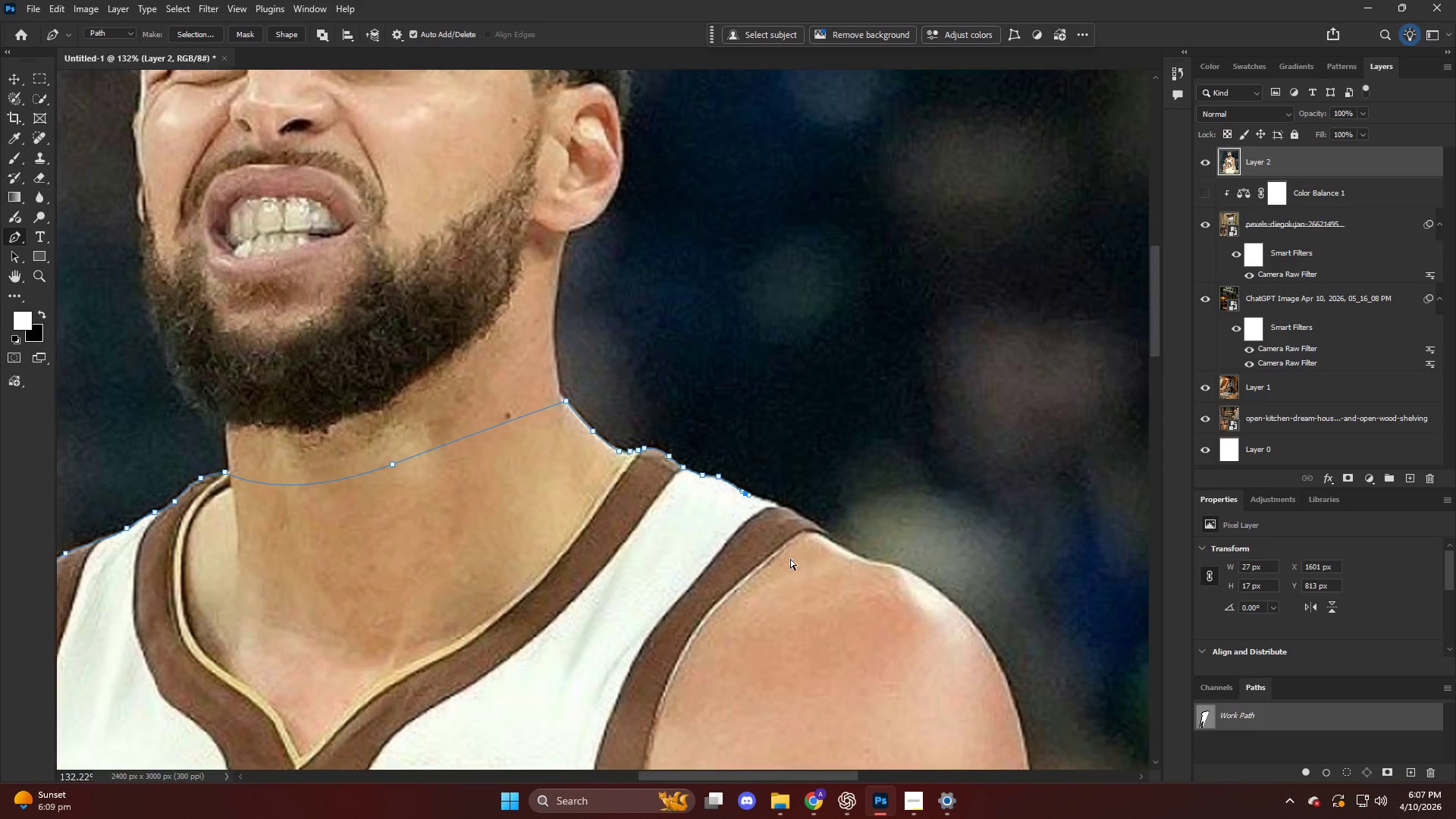 
hold_key(key=ControlLeft, duration=0.44)
 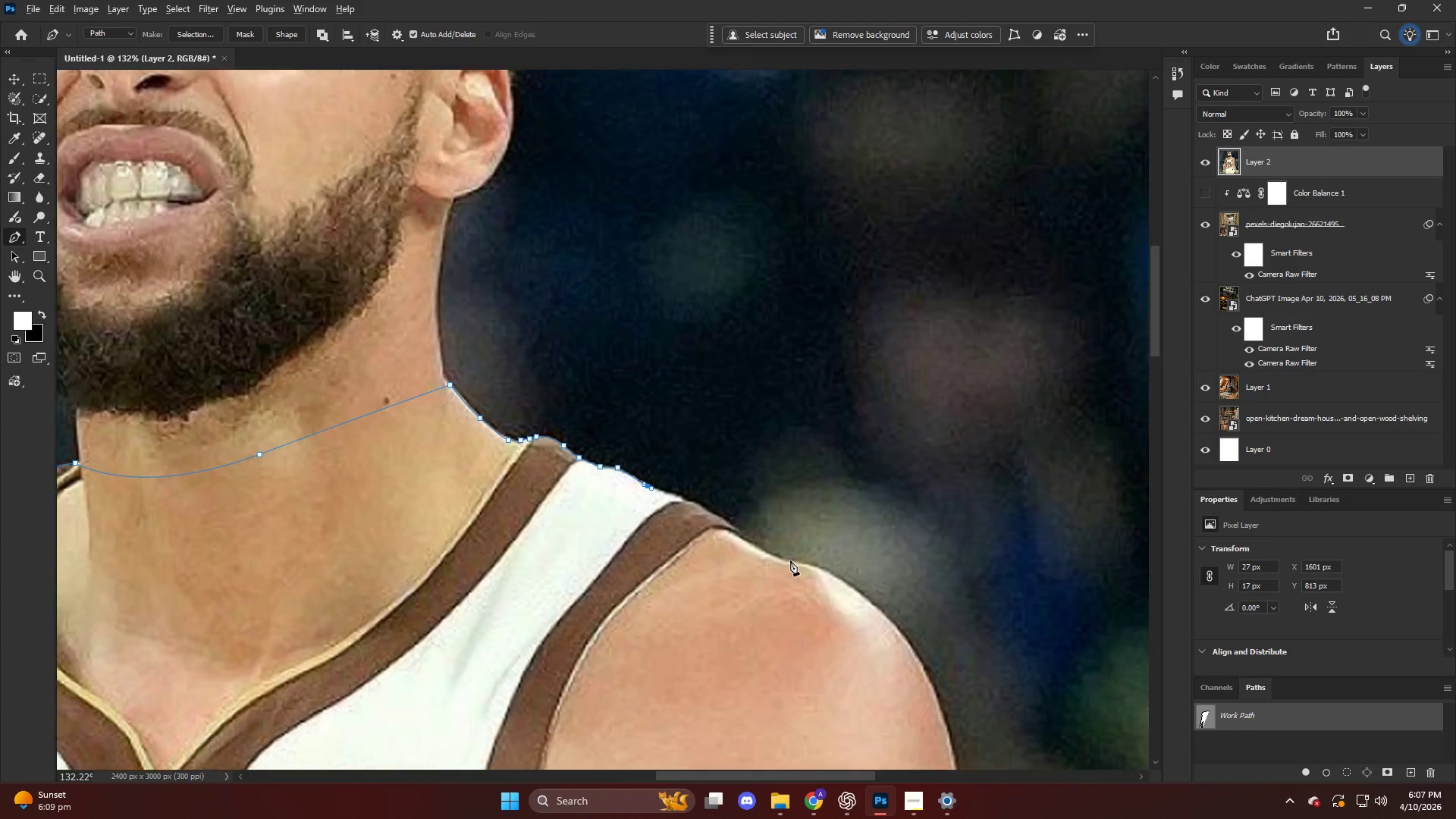 
hold_key(key=AltLeft, duration=0.45)
 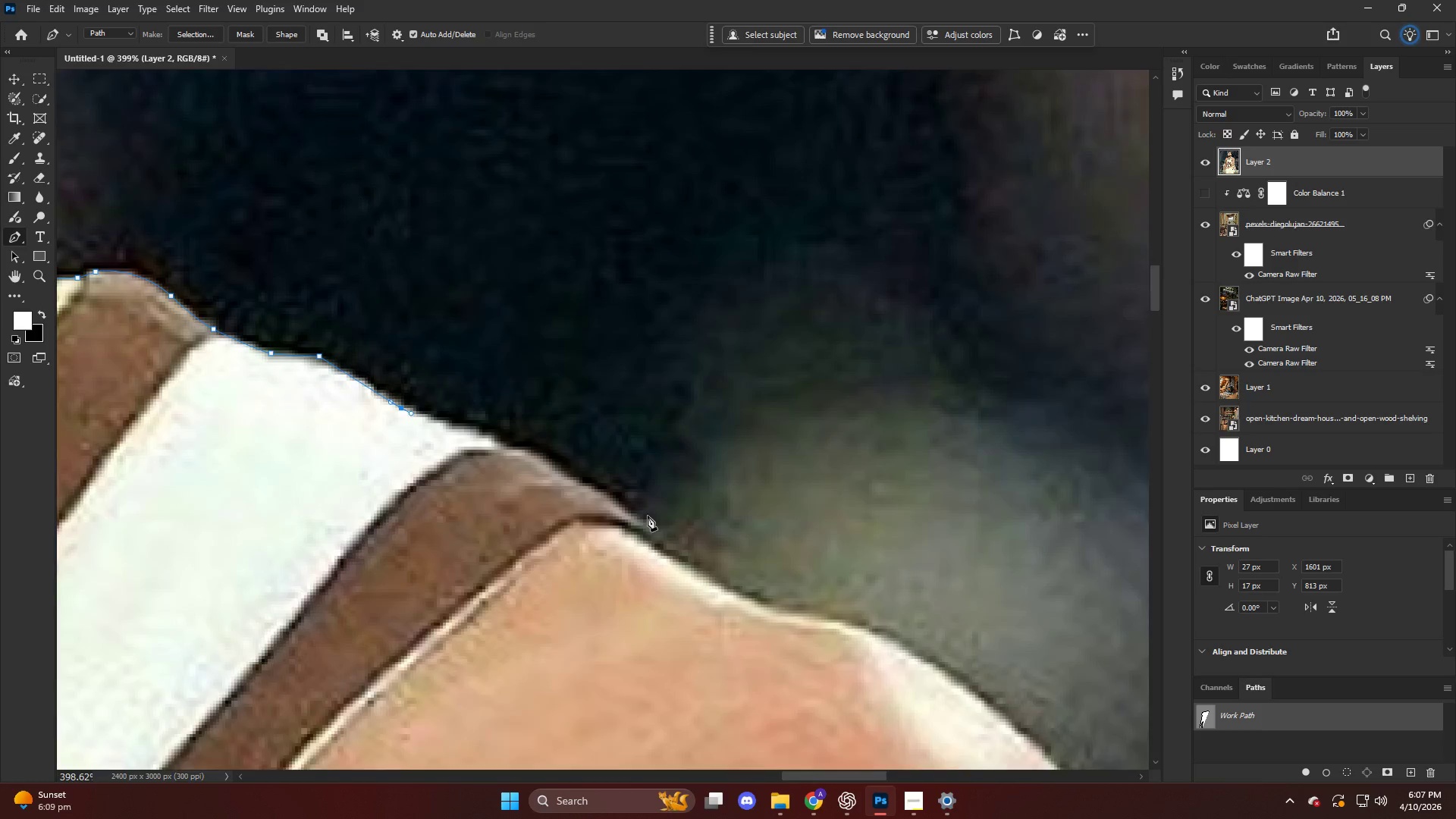 
key(Alt+AltLeft)
 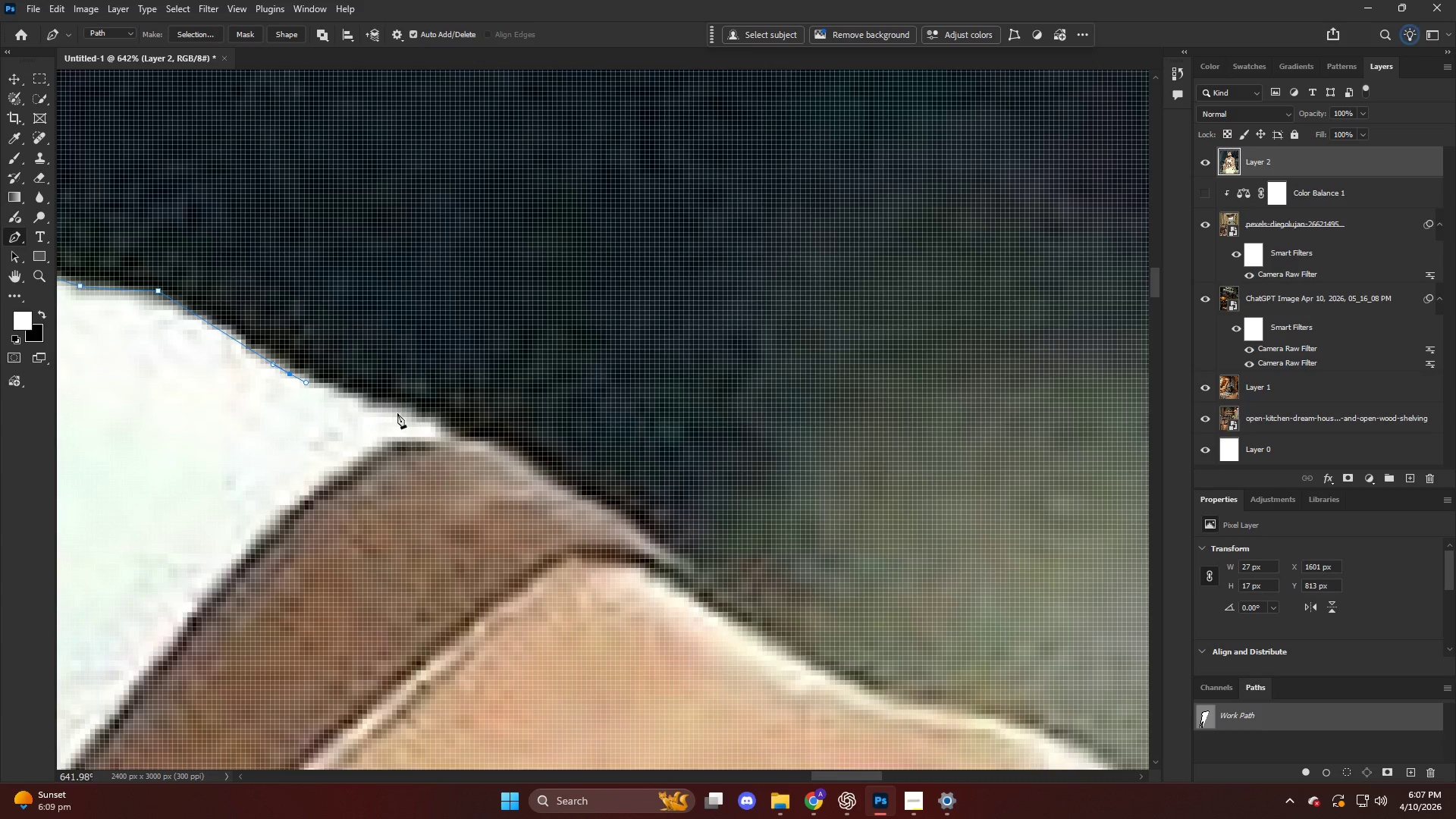 
scroll: coordinate [579, 494], scroll_direction: down, amount: 16.0
 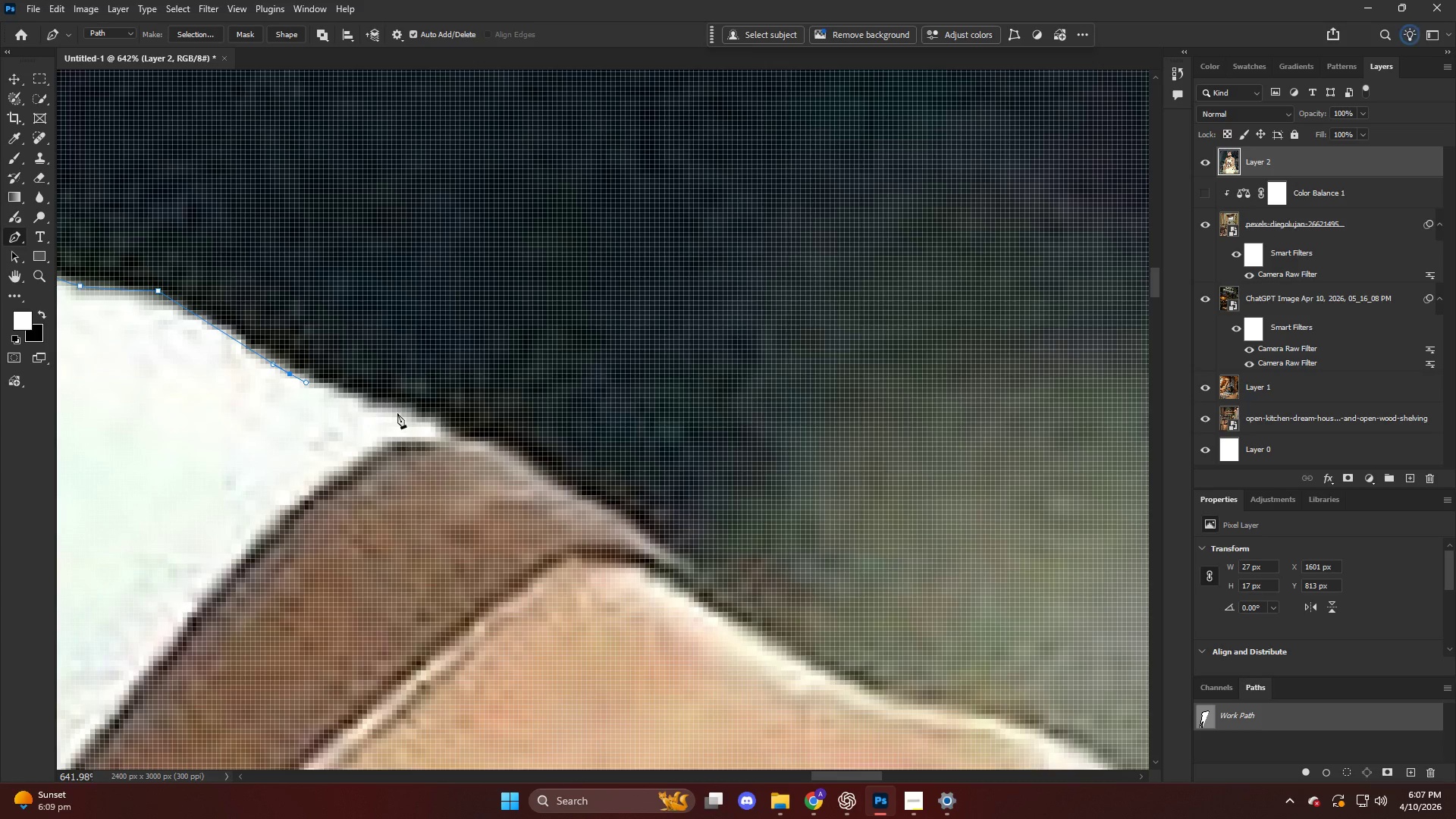 
left_click_drag(start_coordinate=[403, 414], to_coordinate=[460, 428])
 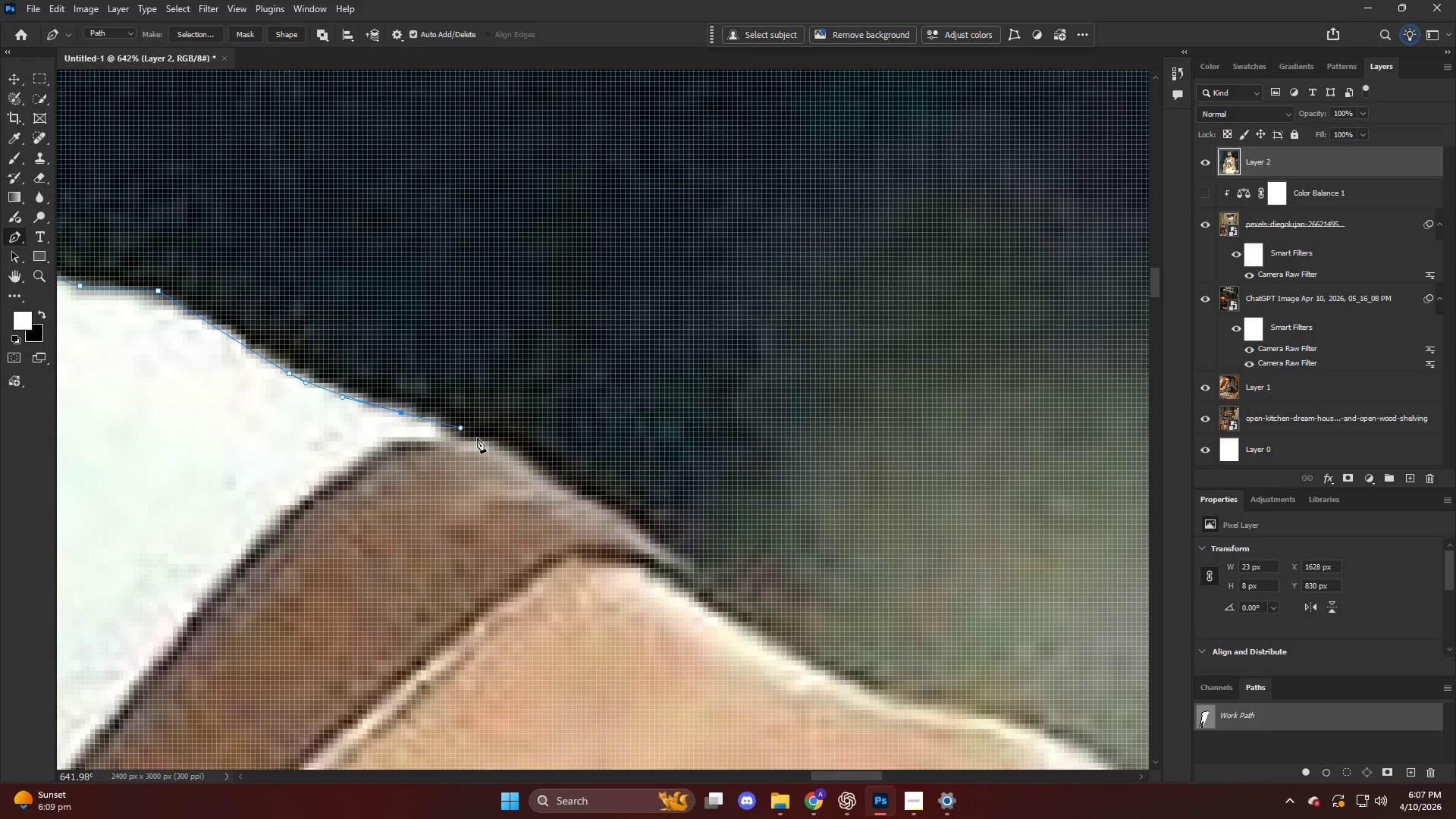 
left_click_drag(start_coordinate=[479, 441], to_coordinate=[488, 447])
 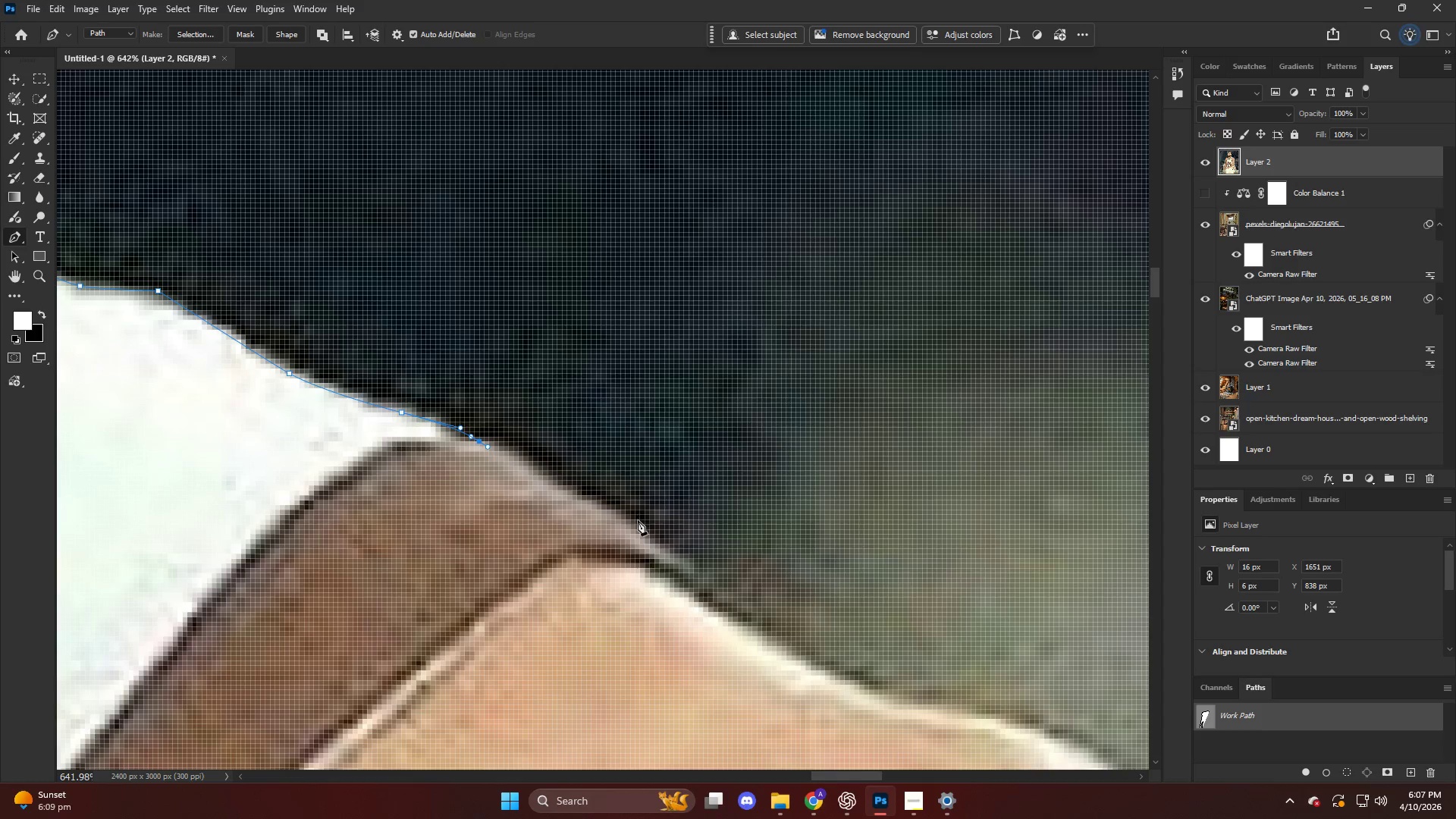 
left_click_drag(start_coordinate=[635, 526], to_coordinate=[651, 537])
 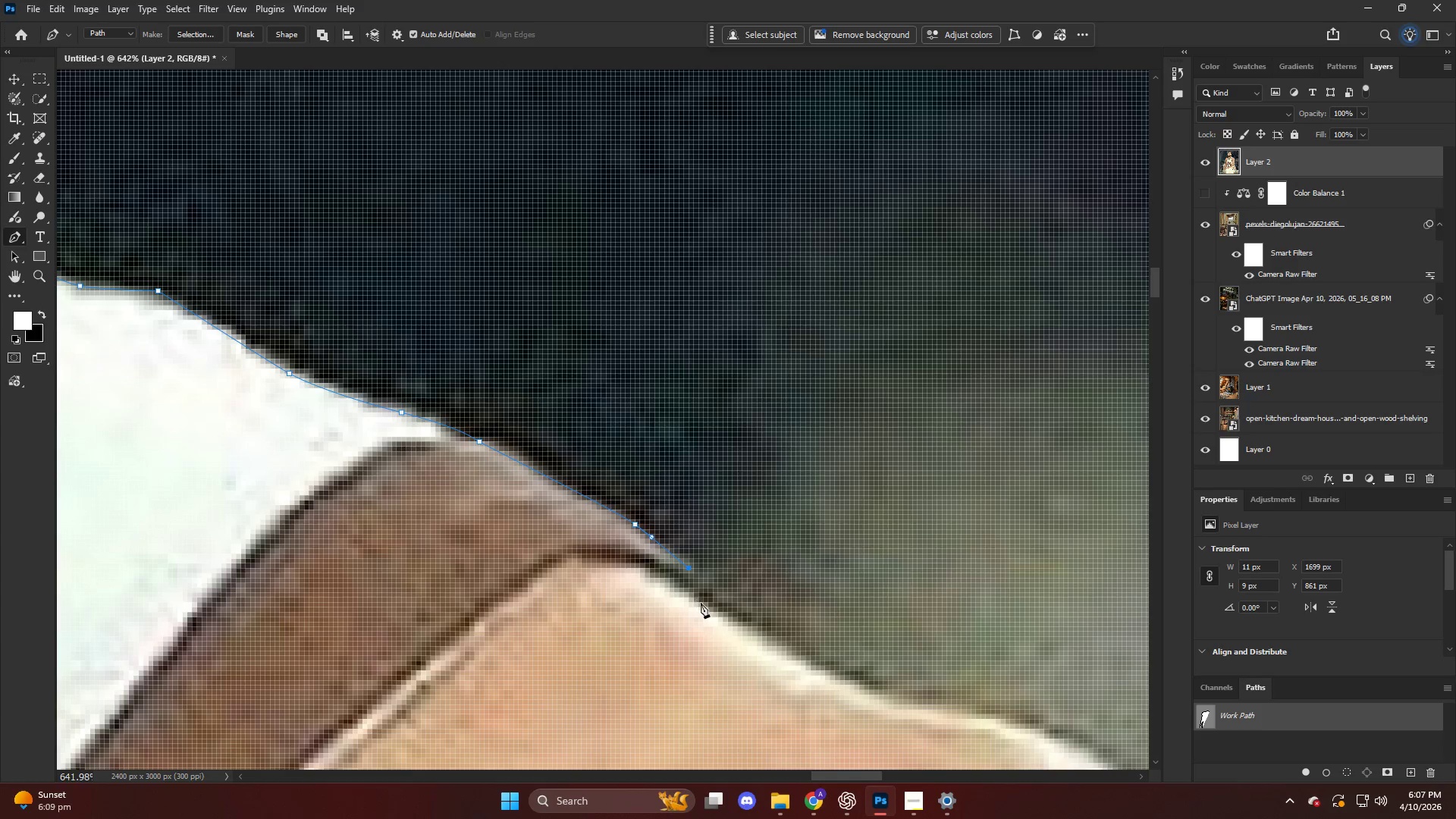 
left_click_drag(start_coordinate=[718, 617], to_coordinate=[768, 646])
 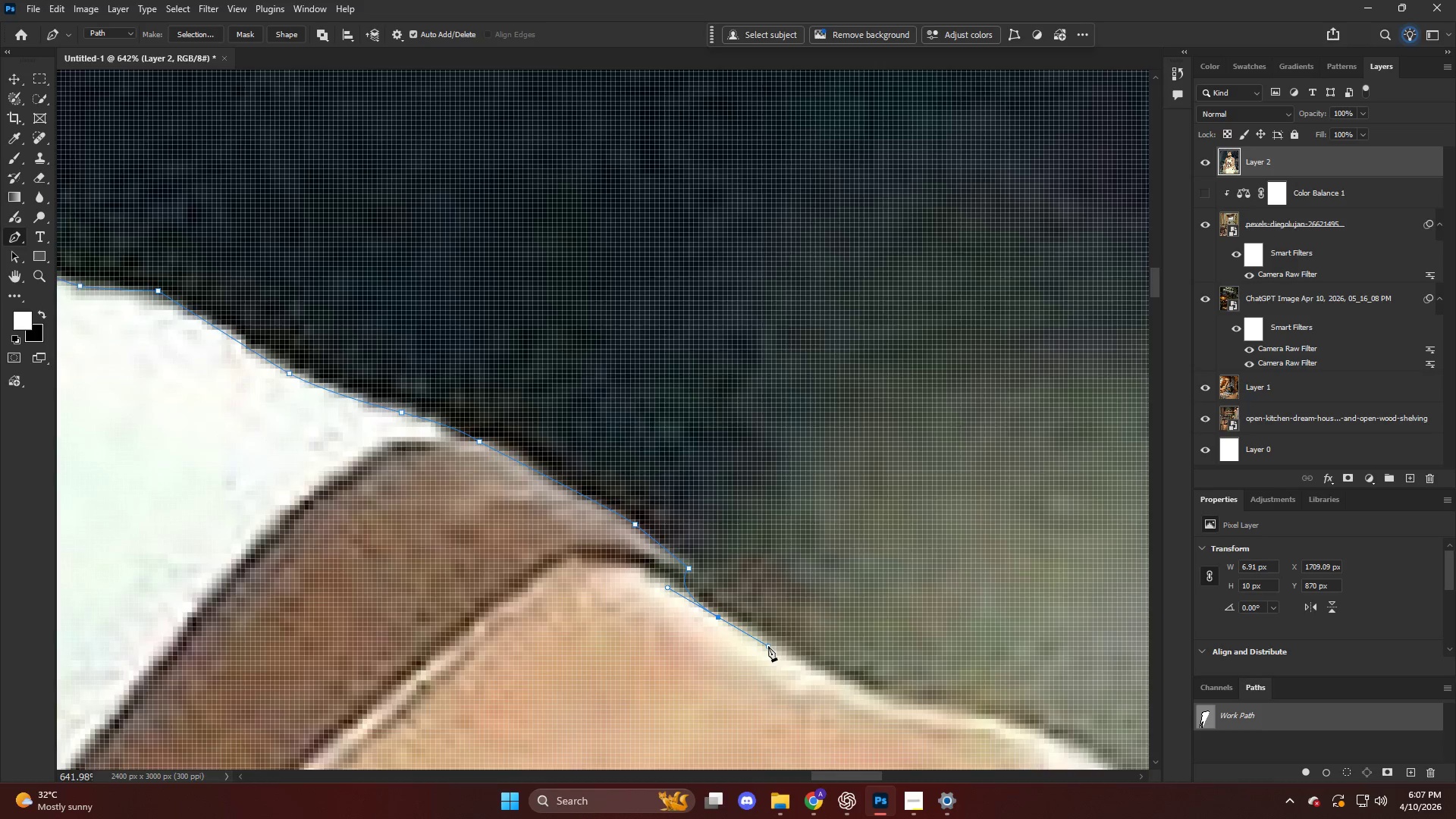 
hold_key(key=AltLeft, duration=0.47)
hold_key(key=ControlLeft, duration=0.33)
hold_key(key=AltLeft, duration=0.73)
scroll: coordinate [482, 473], scroll_direction: down, amount: 23.0
 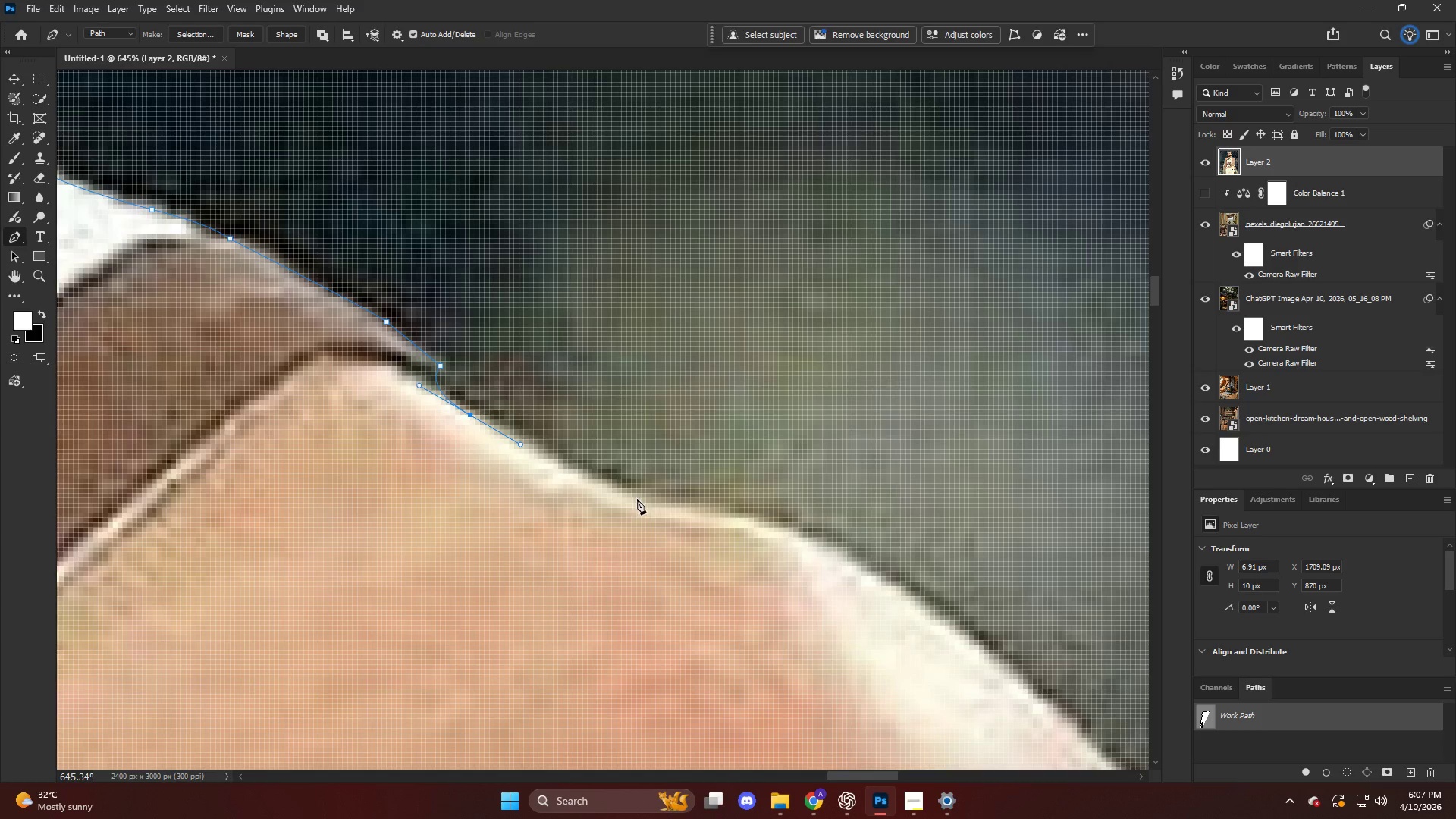 
left_click_drag(start_coordinate=[654, 504], to_coordinate=[722, 522])
 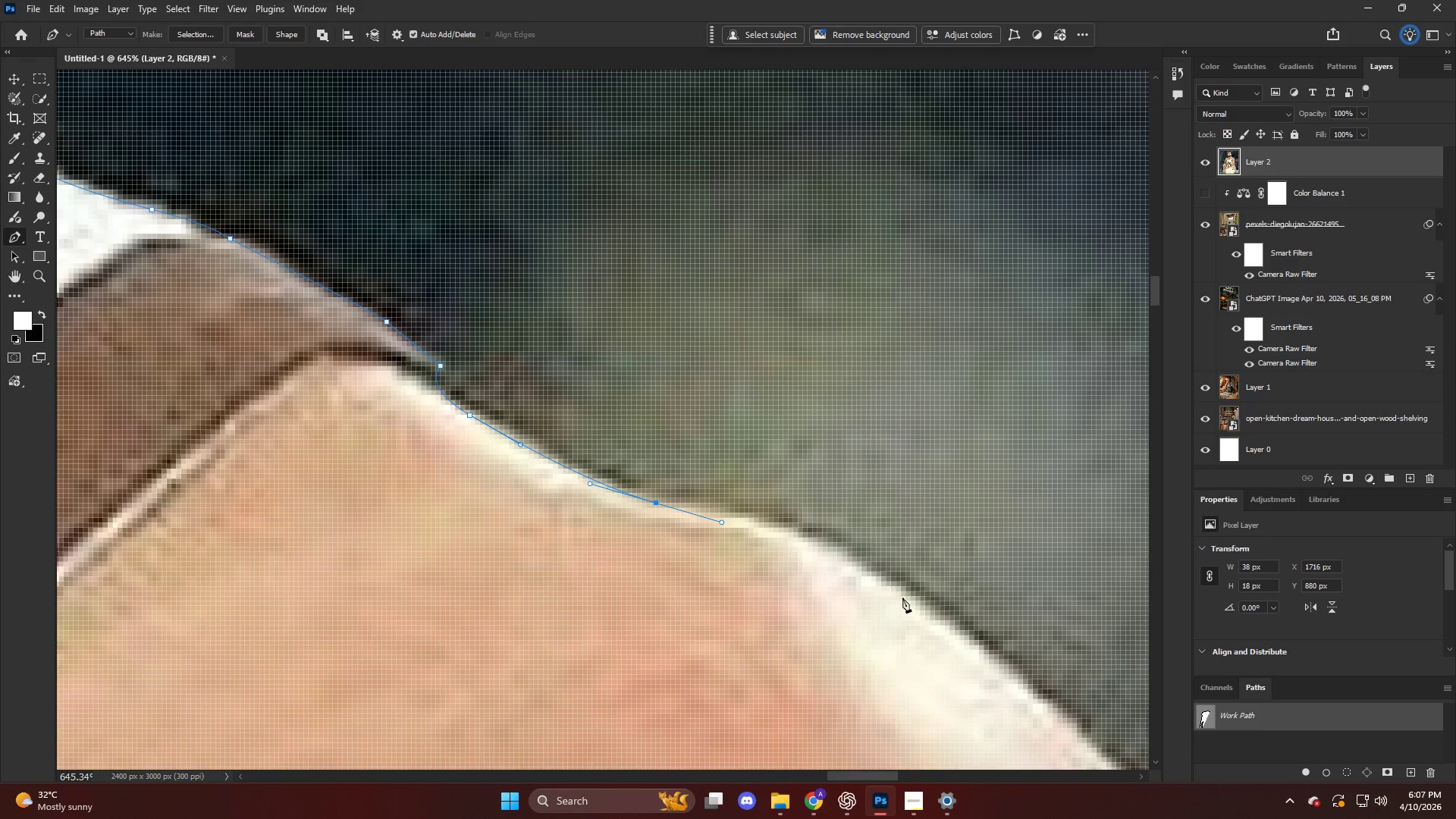 
left_click_drag(start_coordinate=[930, 613], to_coordinate=[1041, 714])
 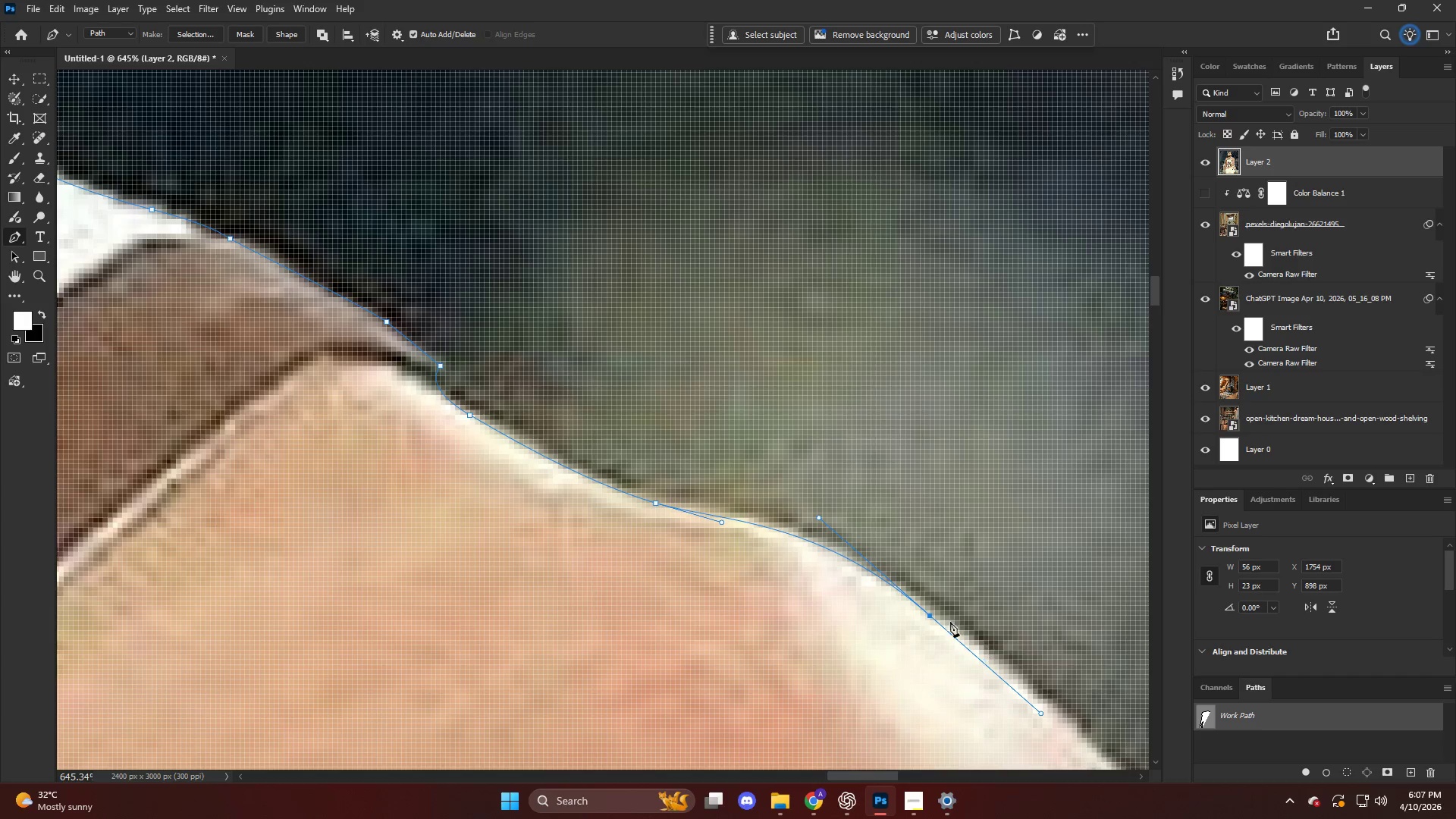 
hold_key(key=AltLeft, duration=0.53)
 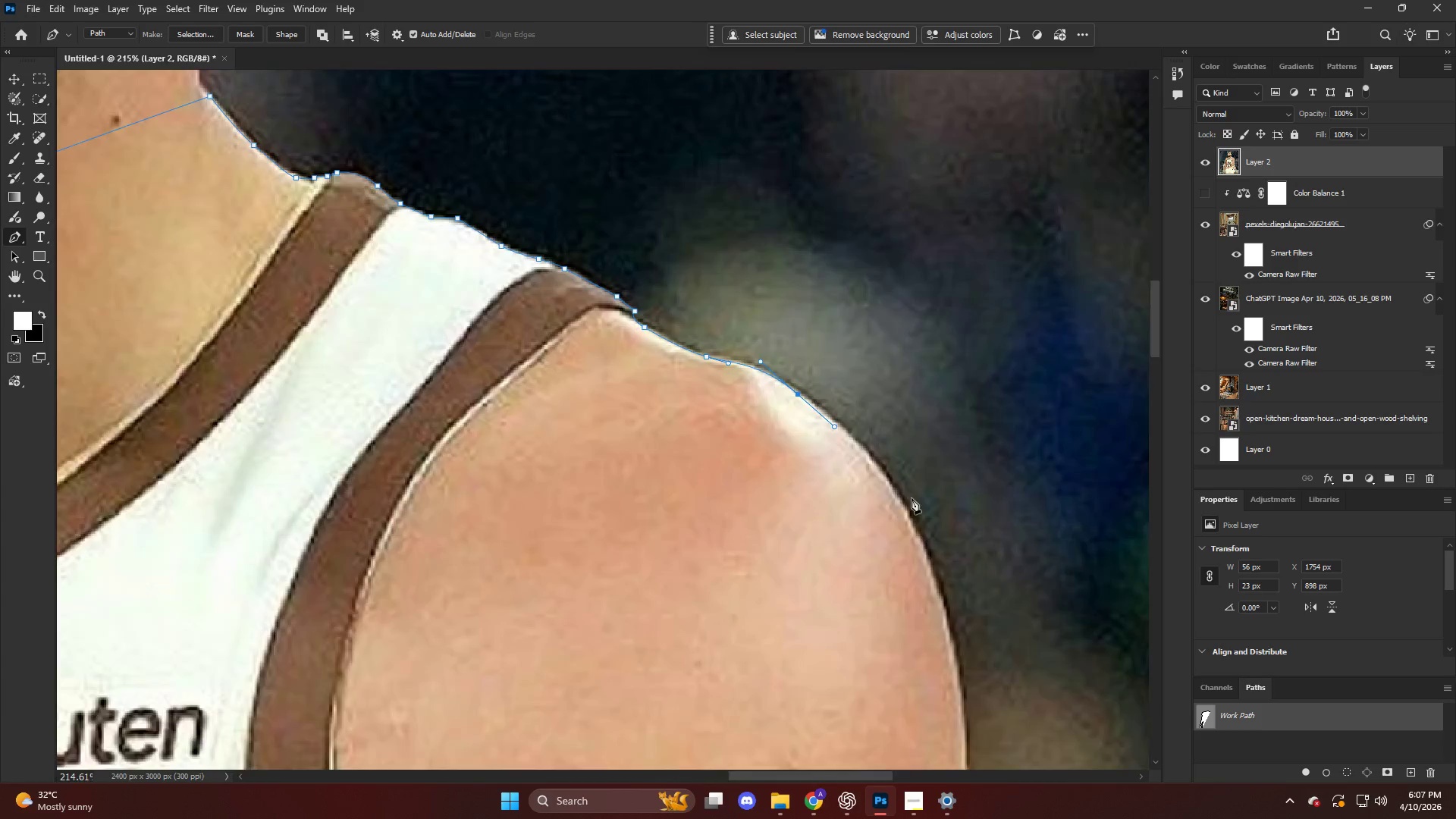 
hold_key(key=AltLeft, duration=0.64)
 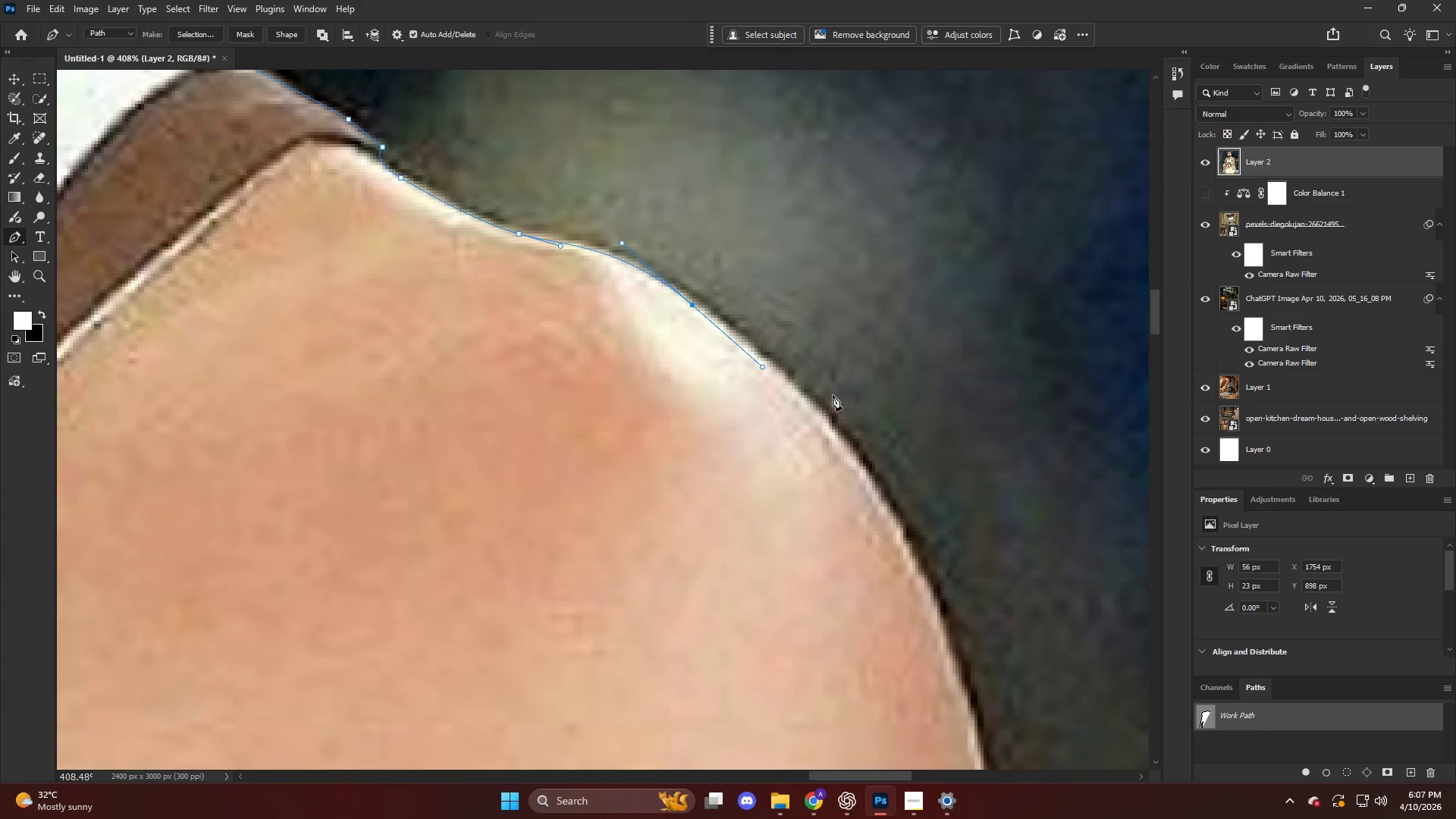 
key(Control+ControlLeft)
 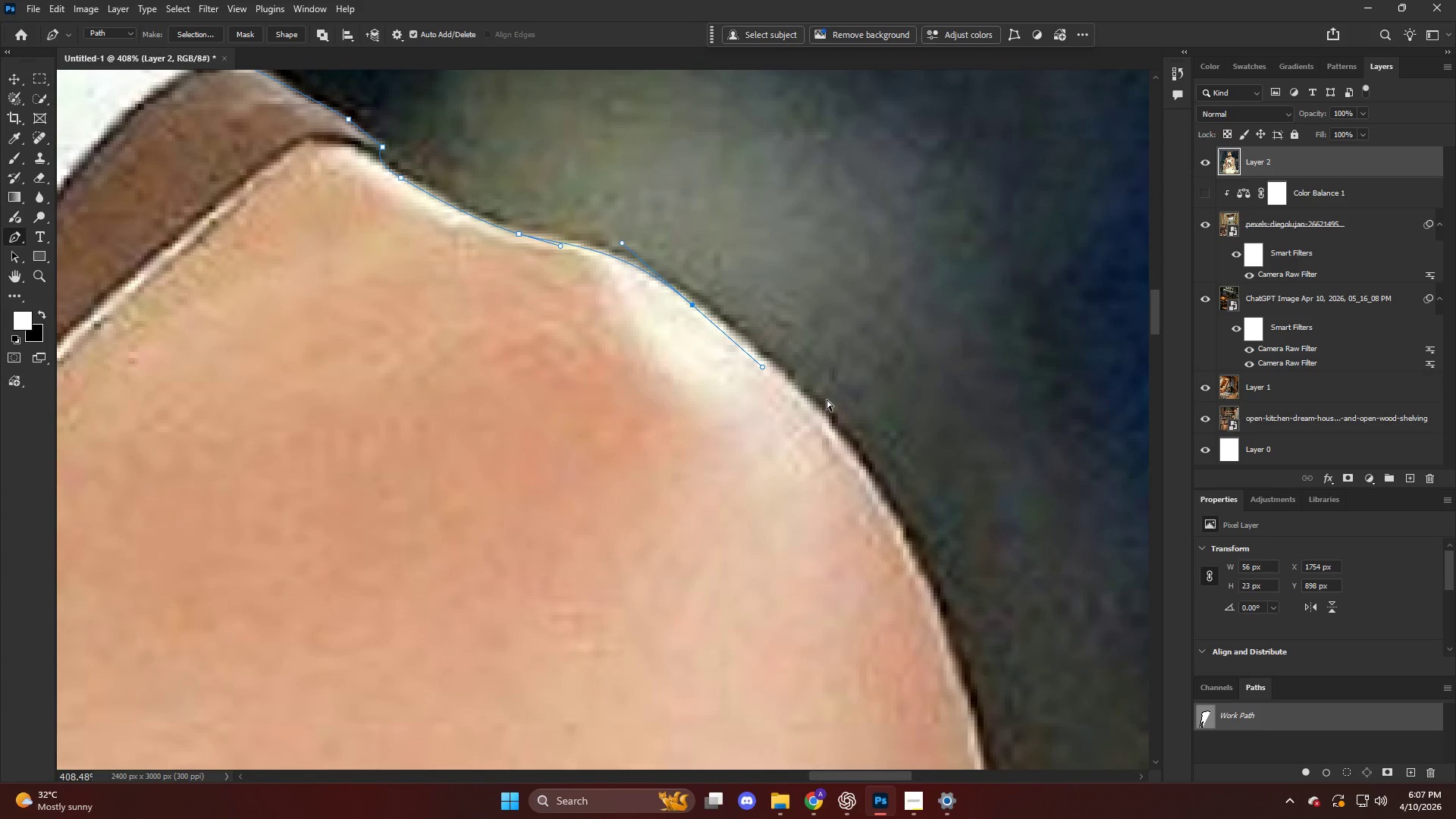 
key(Control+Z)
 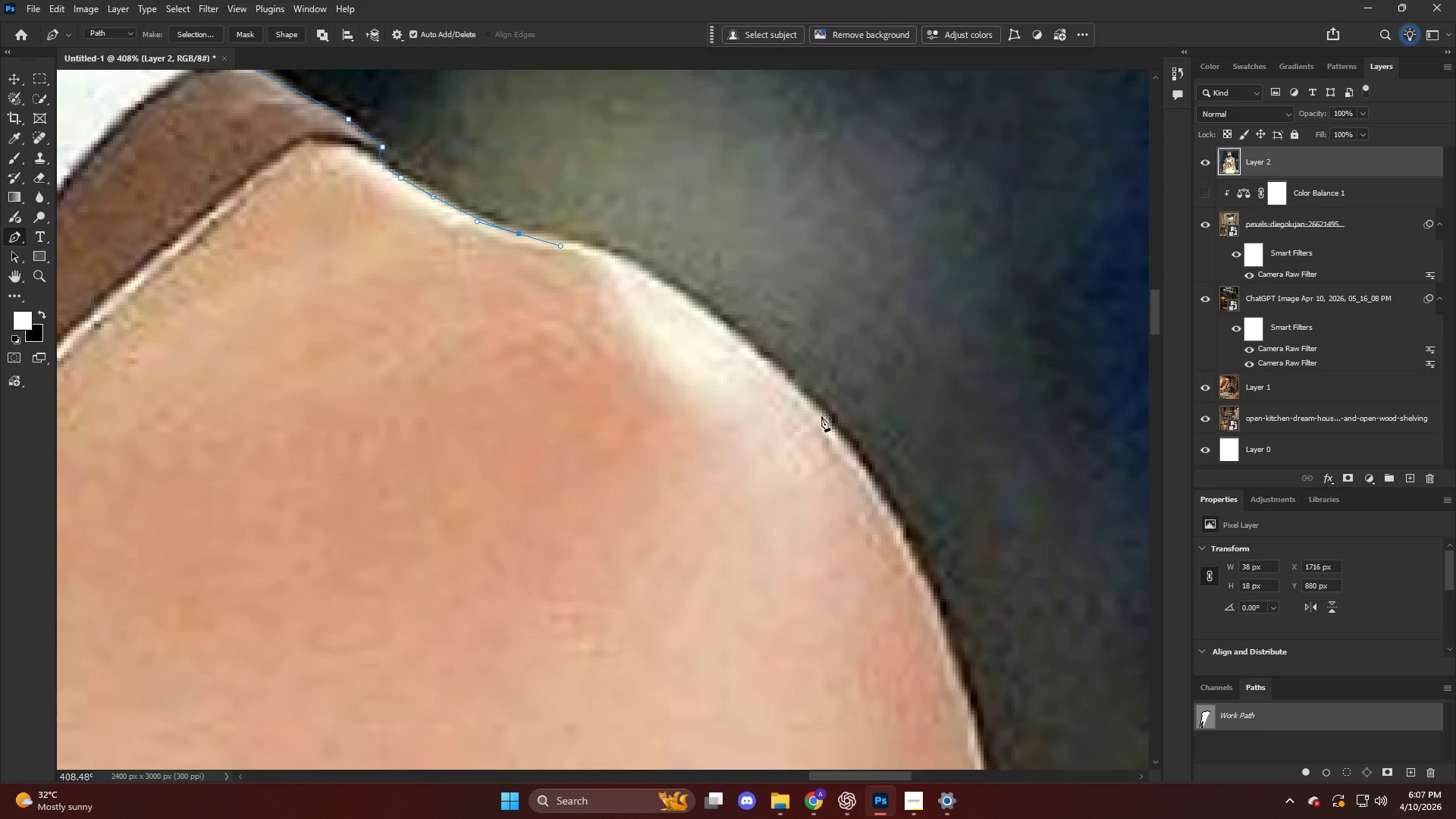 
scroll: coordinate [914, 488], scroll_direction: down, amount: 14.0
 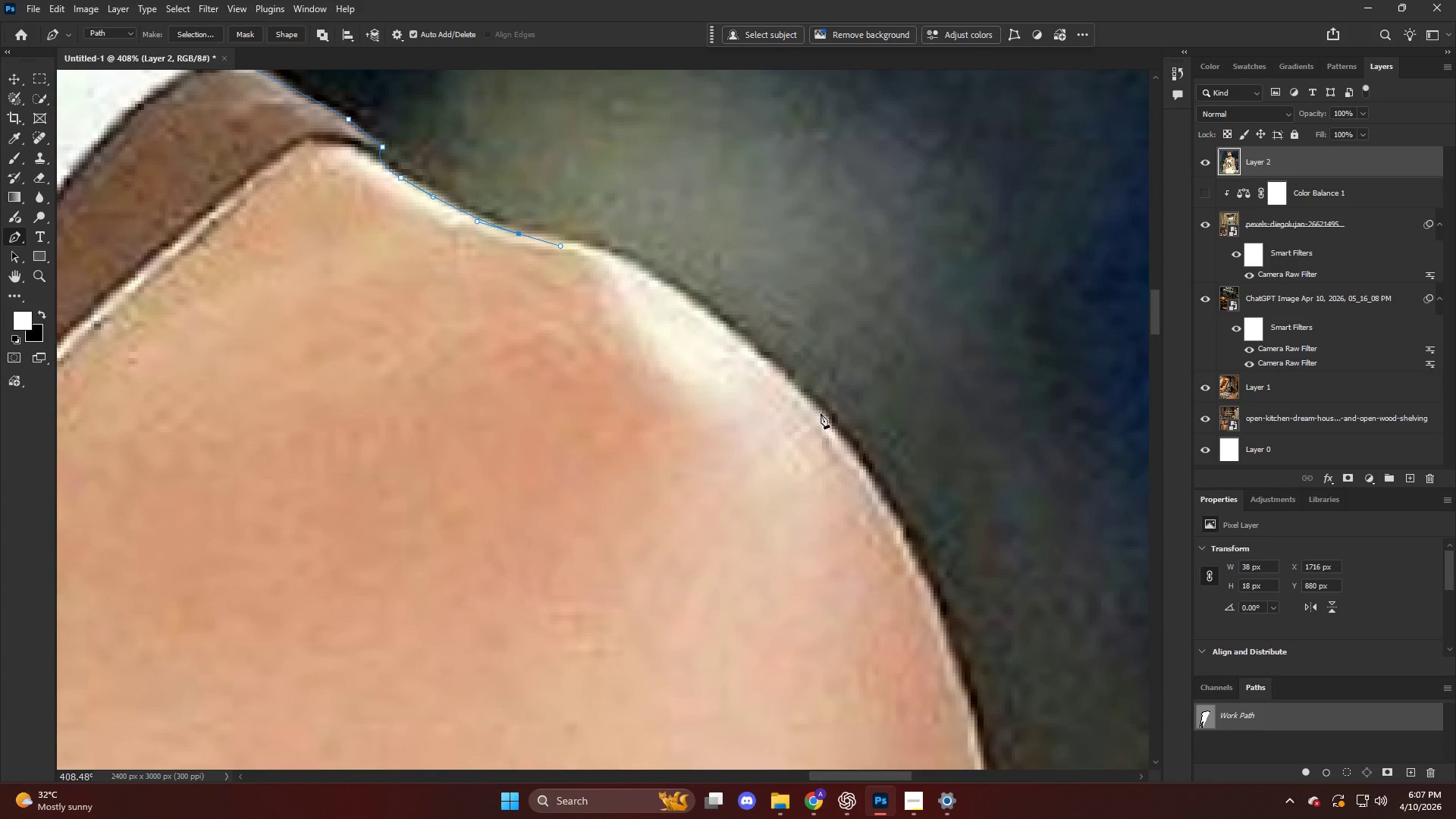 
left_click_drag(start_coordinate=[823, 419], to_coordinate=[936, 569])
 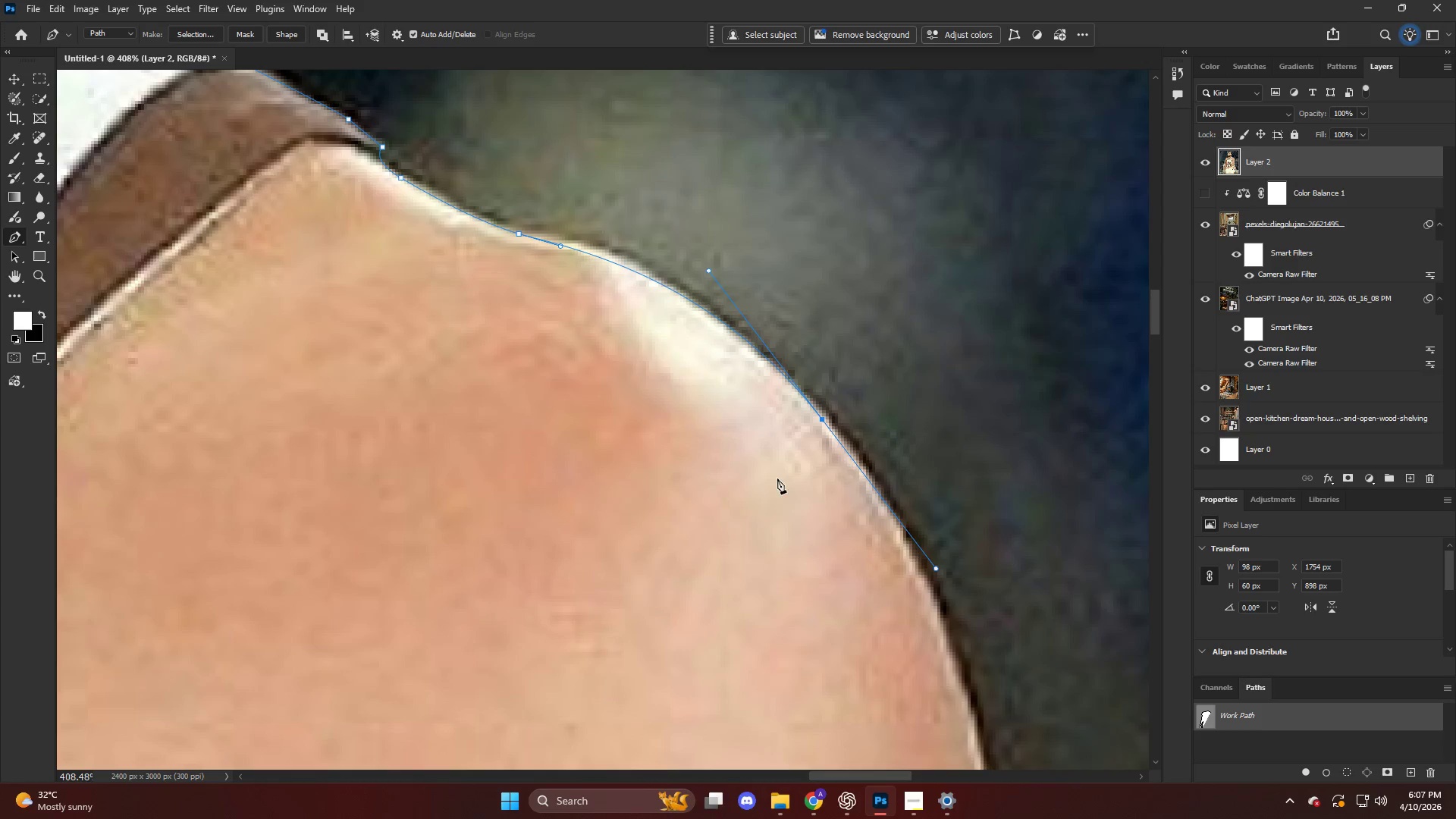 
key(Control+ControlLeft)
 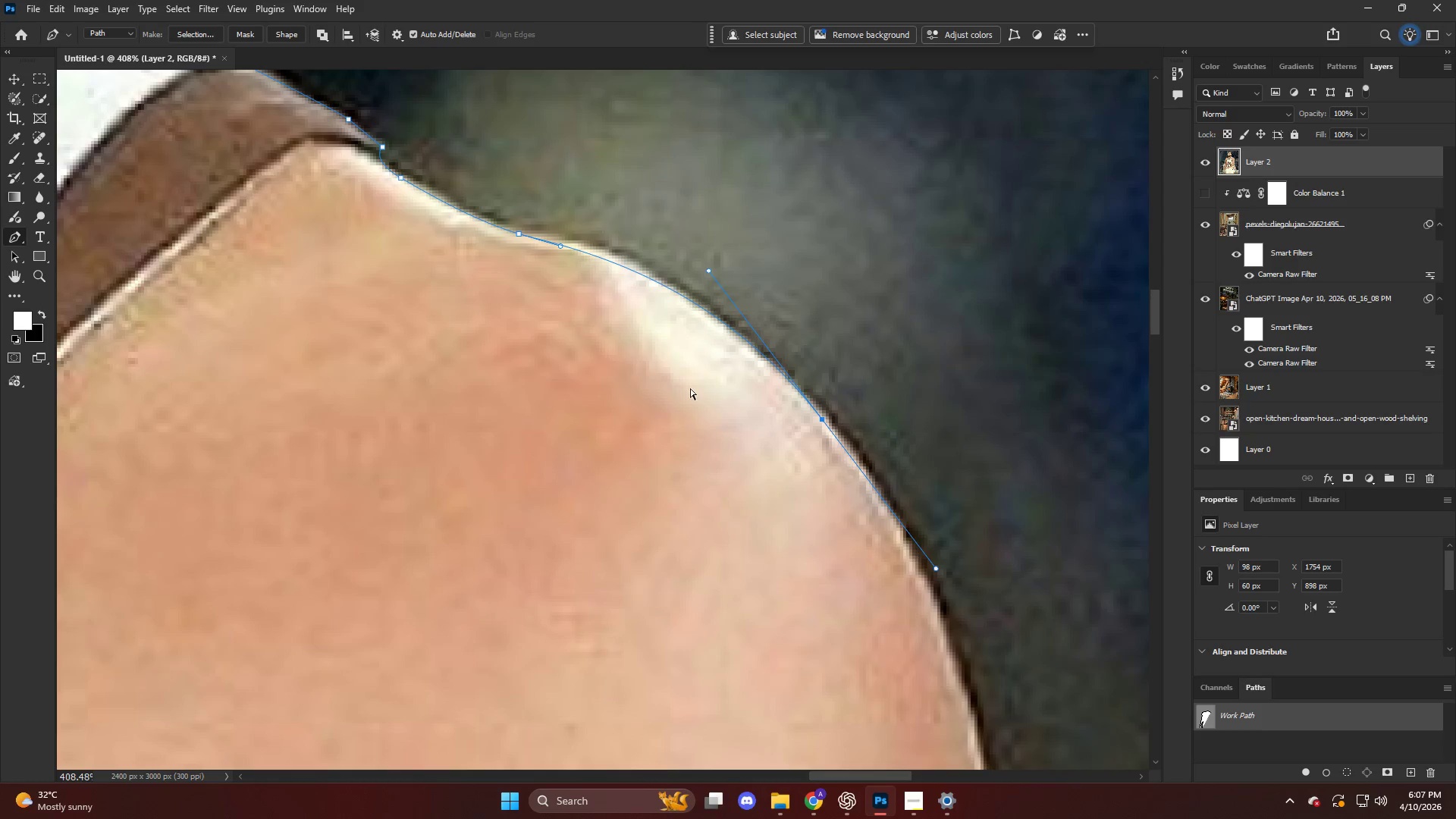 
key(Control+Z)
 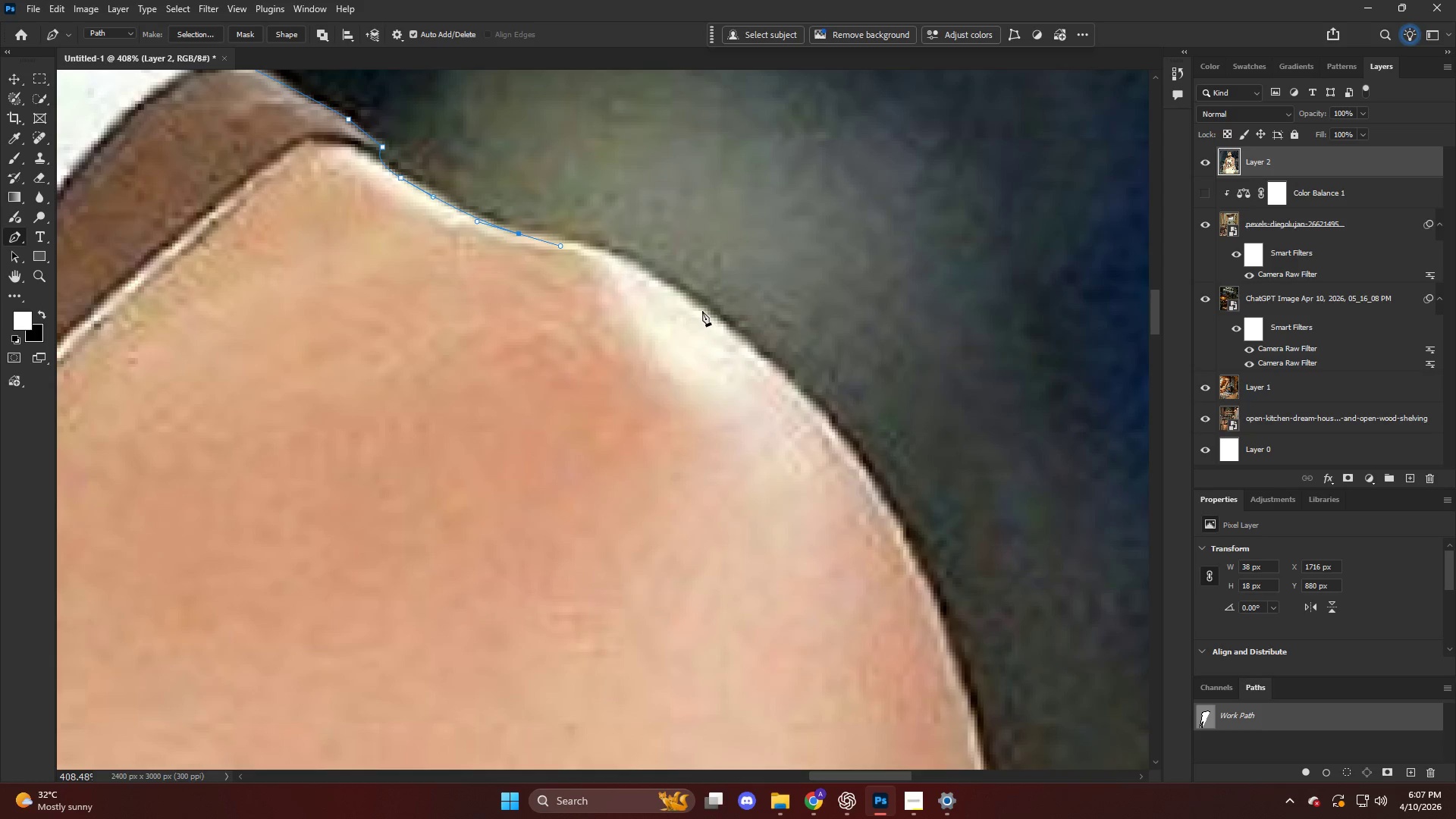 
left_click_drag(start_coordinate=[704, 312], to_coordinate=[800, 394])
 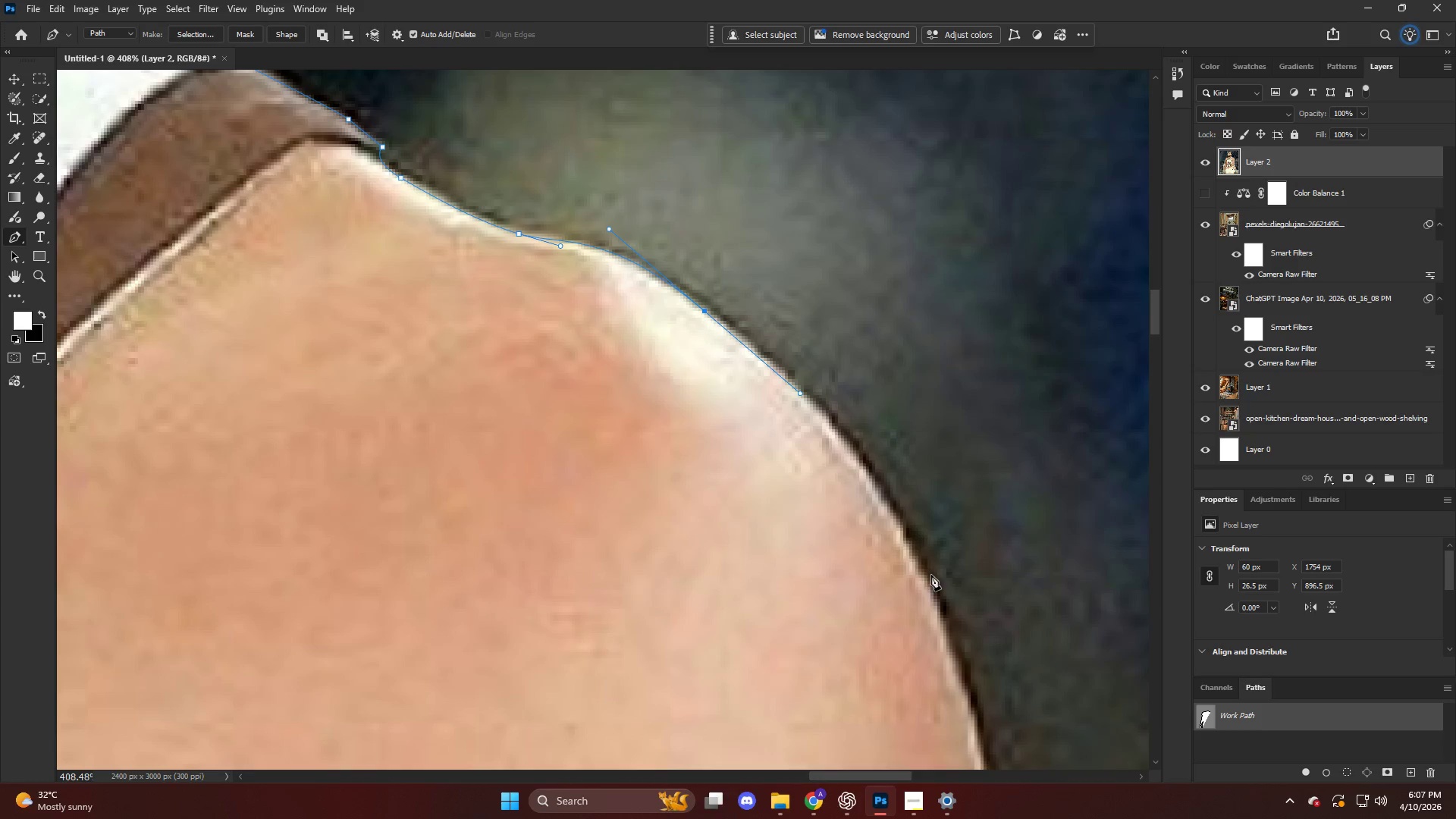 
scroll: coordinate [920, 569], scroll_direction: down, amount: 6.0
 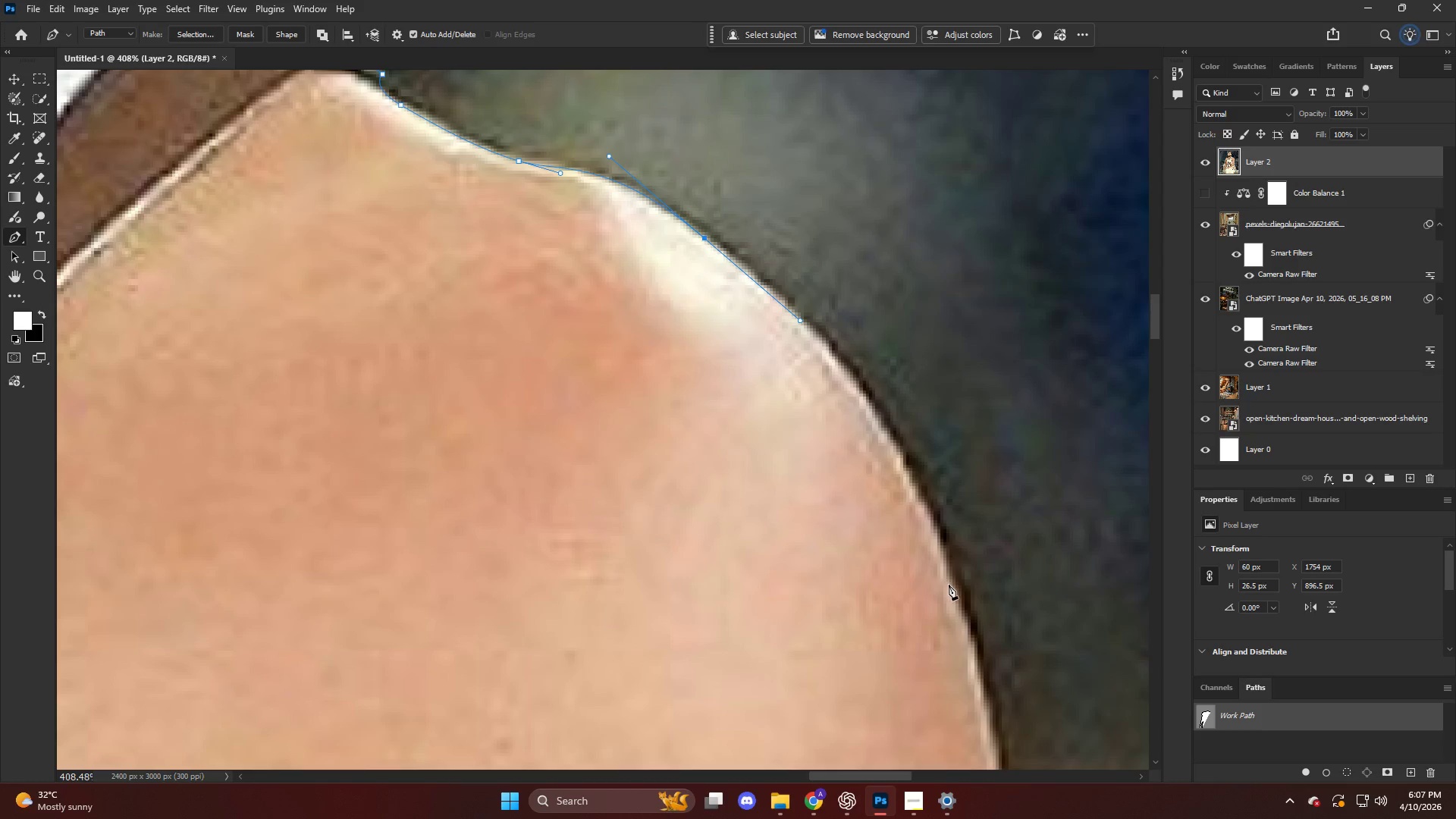 
left_click_drag(start_coordinate=[953, 591], to_coordinate=[998, 759])
 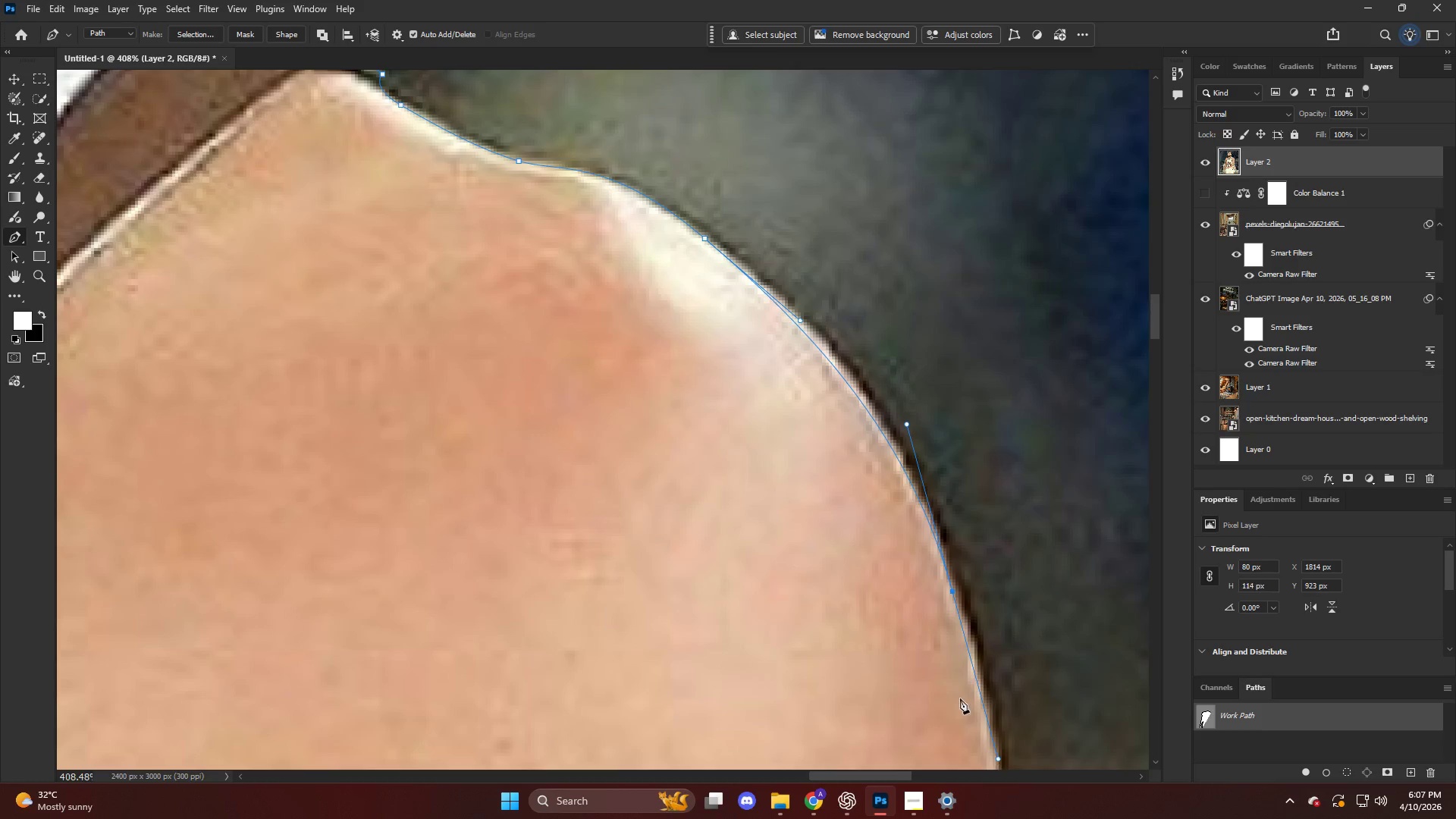 
hold_key(key=AltLeft, duration=0.48)
hold_key(key=AltLeft, duration=0.58)
scroll: coordinate [915, 467], scroll_direction: down, amount: 24.0
 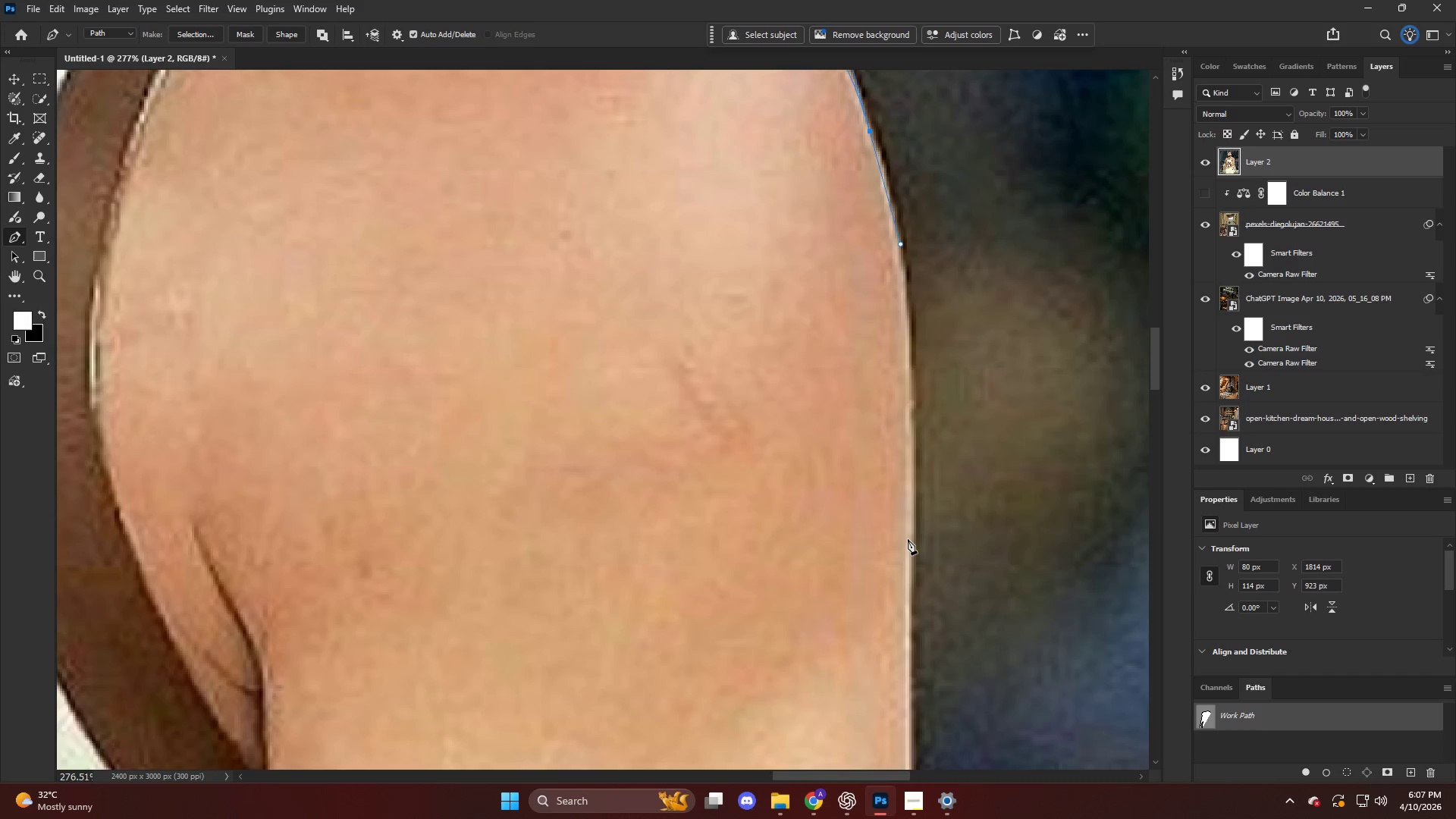 
left_click_drag(start_coordinate=[912, 544], to_coordinate=[908, 693])
 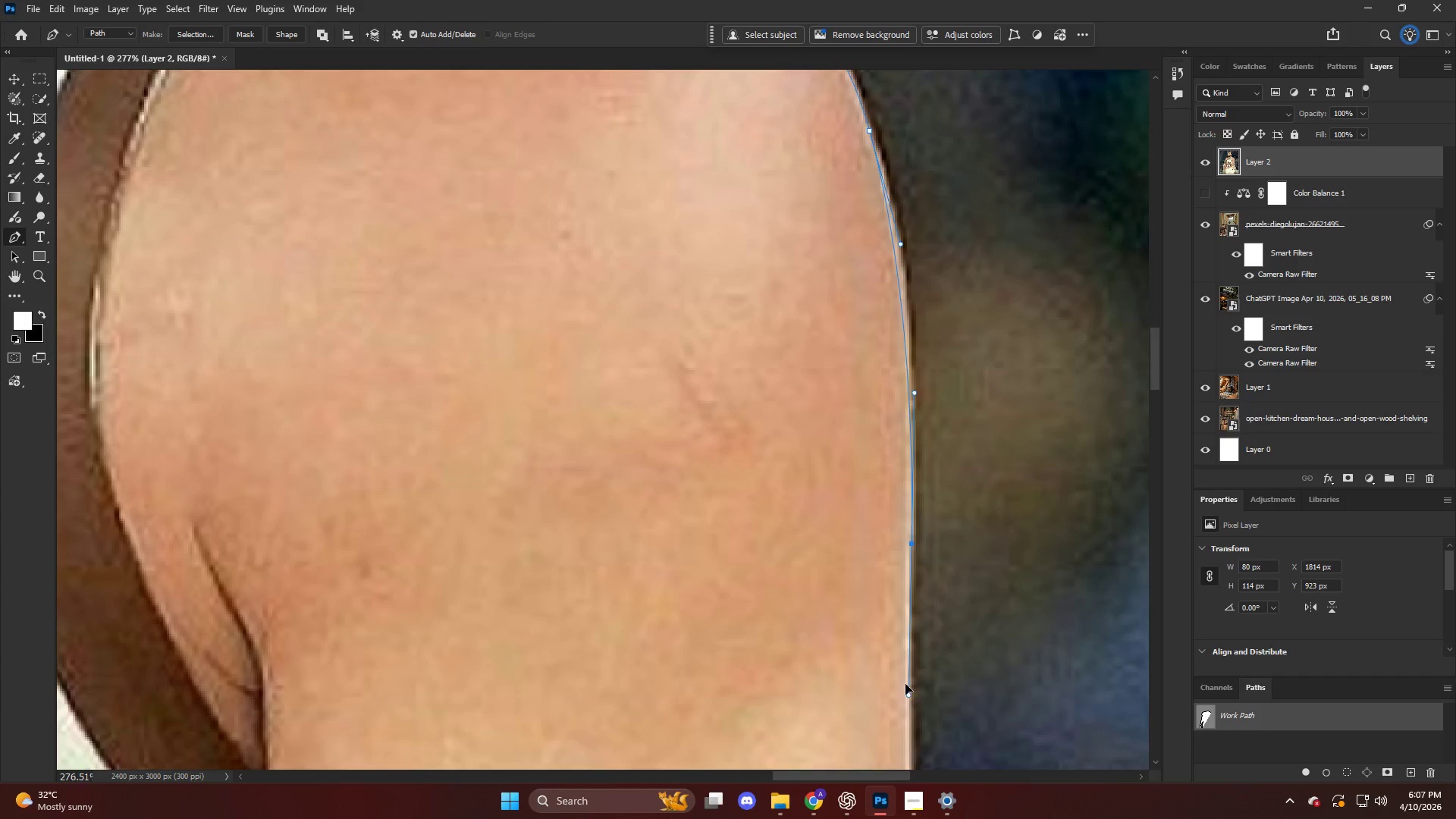 
hold_key(key=AltLeft, duration=0.52)
hold_key(key=ControlLeft, duration=0.31)
hold_key(key=AltLeft, duration=0.41)
hold_key(key=AltLeft, duration=0.56)
scroll: coordinate [706, 342], scroll_direction: down, amount: 27.0
 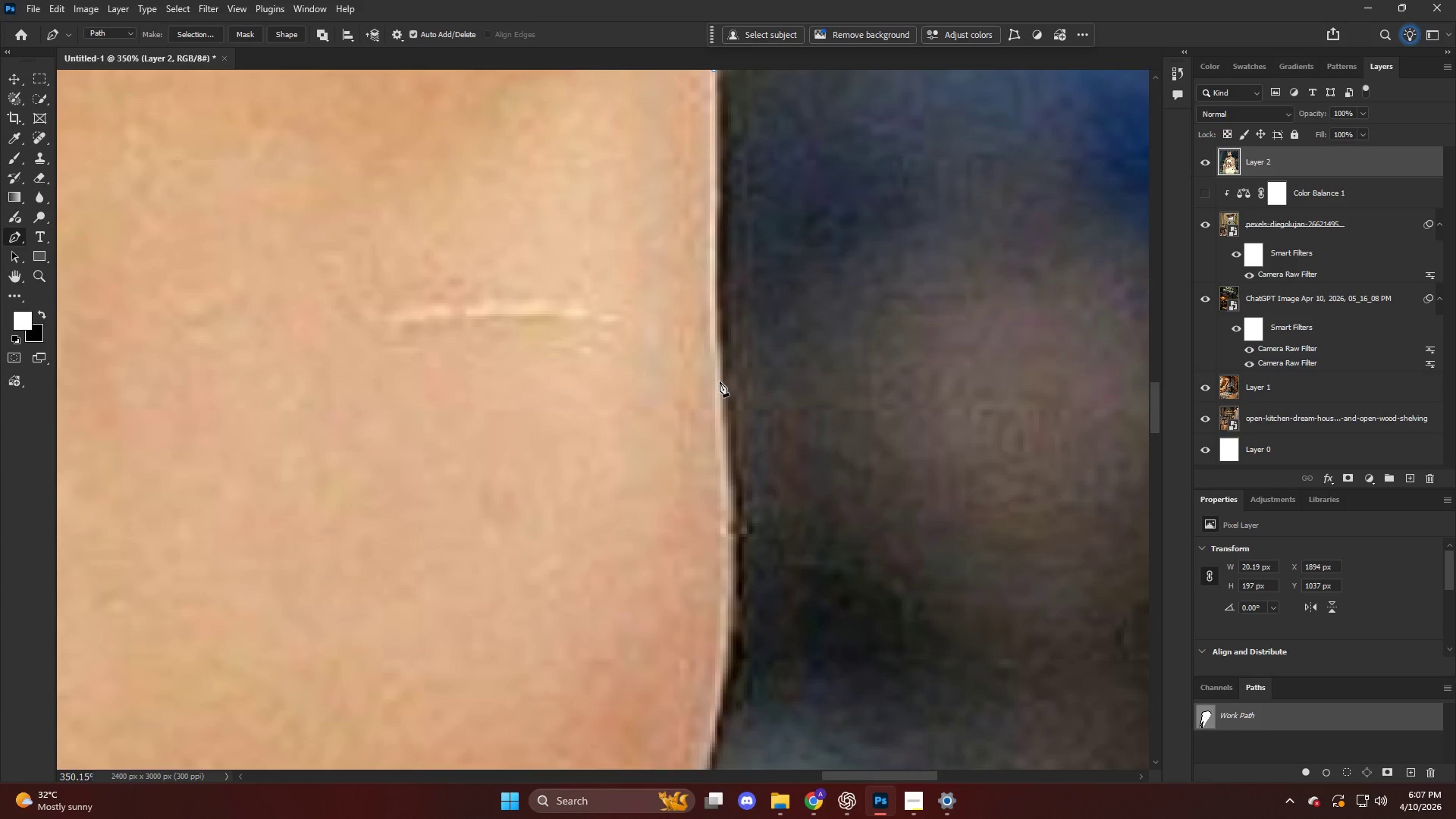 
left_click_drag(start_coordinate=[720, 383], to_coordinate=[733, 505])
 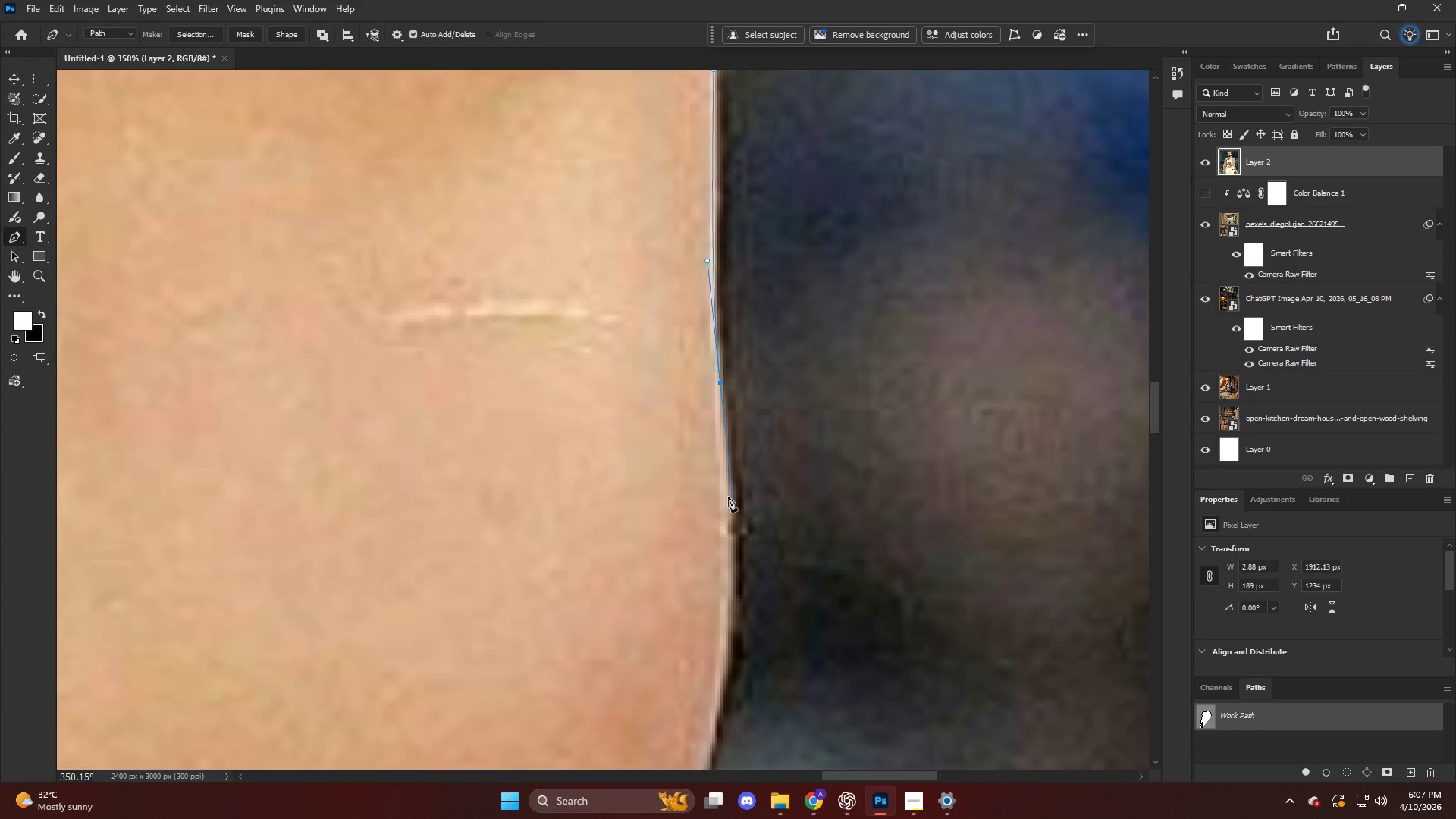 
key(Alt+AltLeft)
 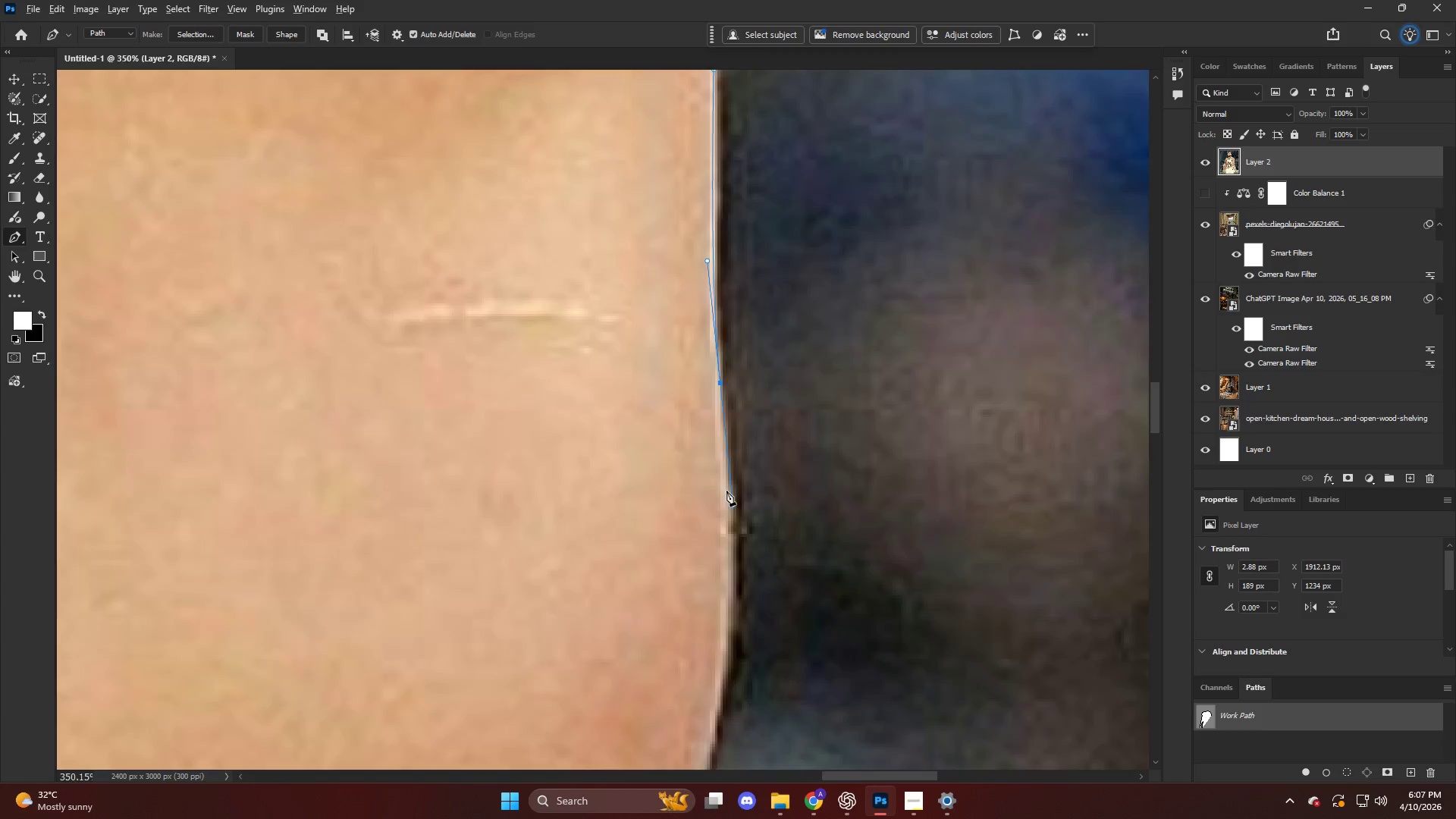 
key(Alt+AltLeft)
 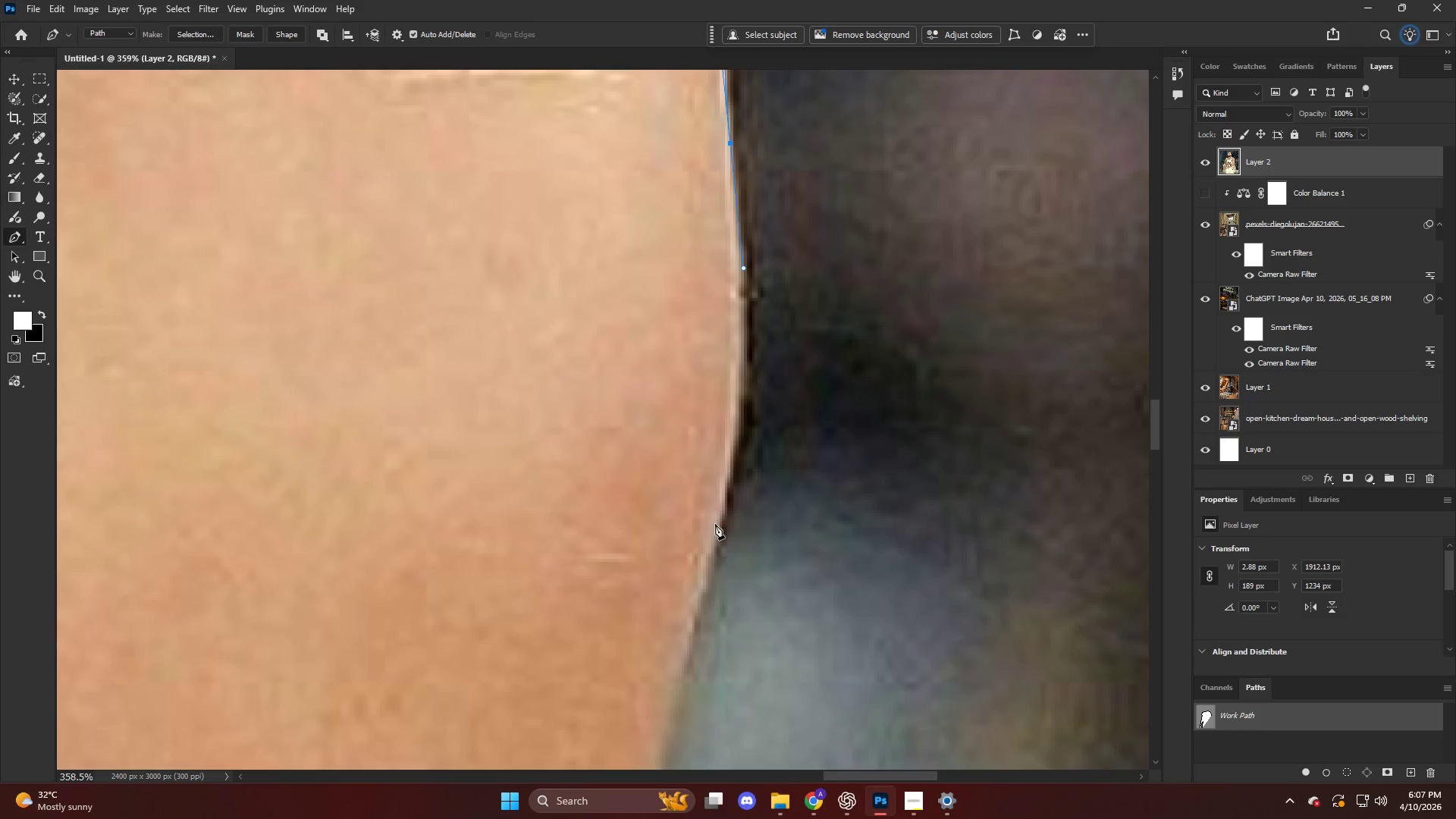 
scroll: coordinate [714, 495], scroll_direction: down, amount: 11.0
 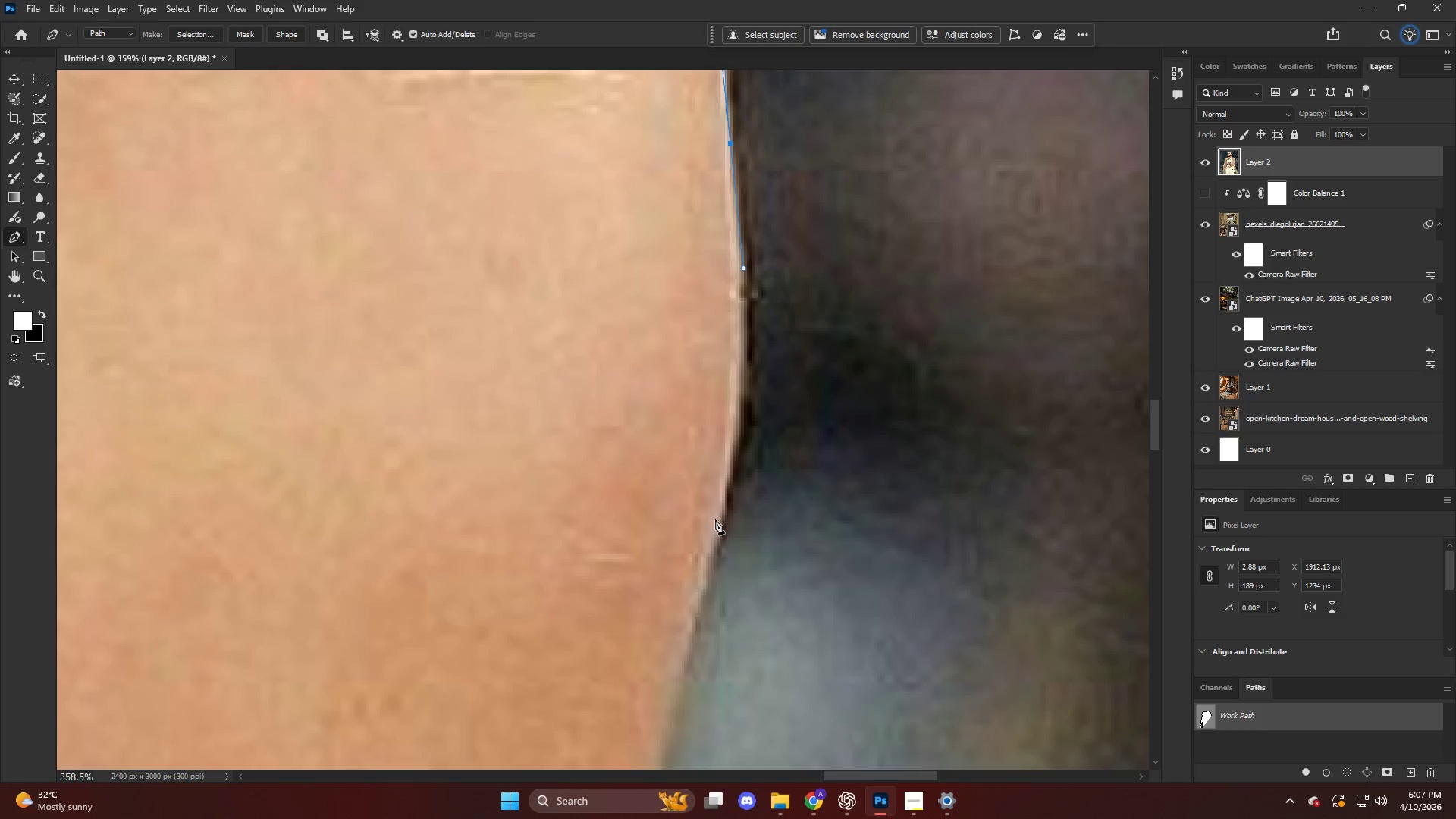 
left_click_drag(start_coordinate=[714, 541], to_coordinate=[682, 674])
 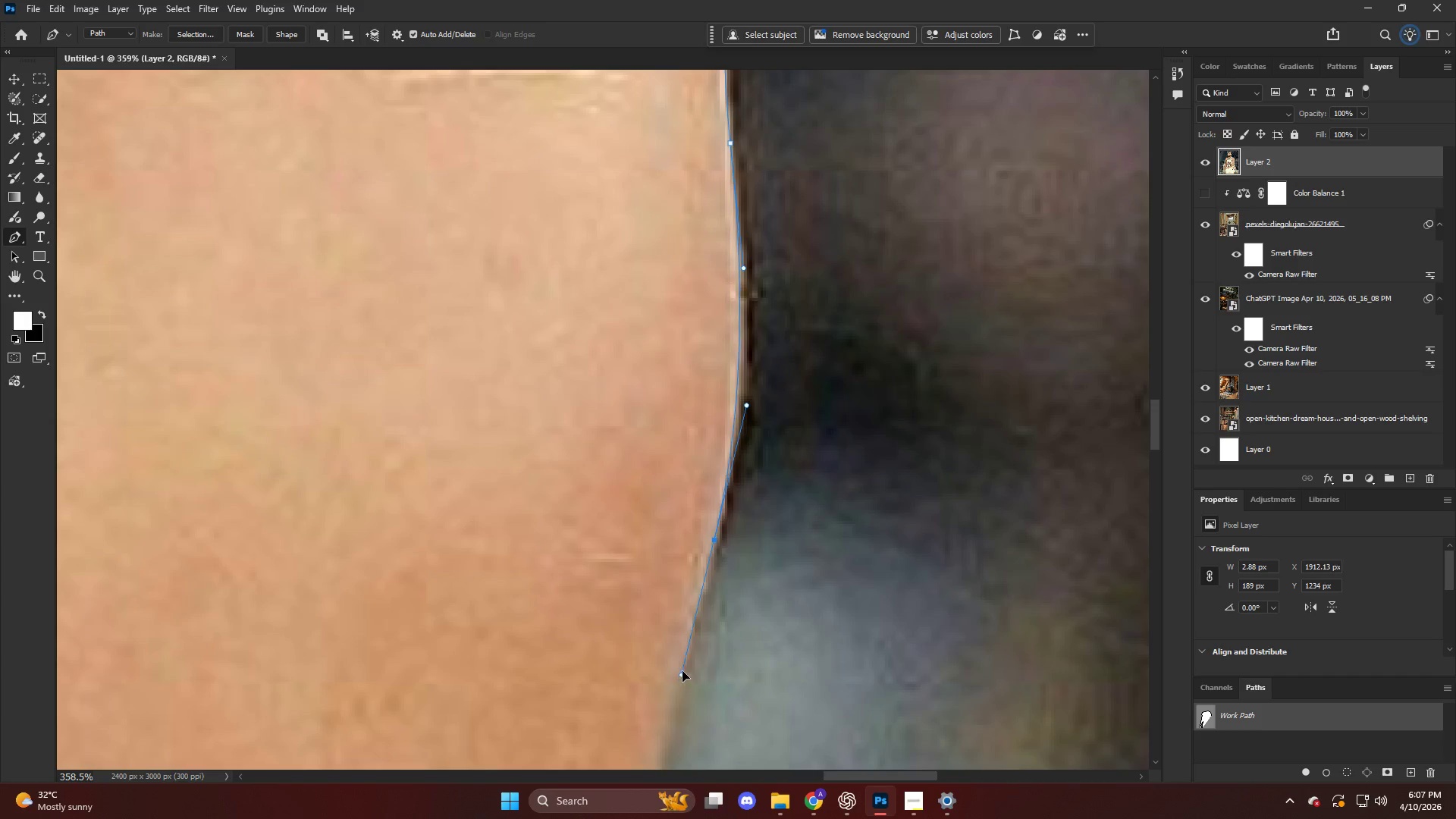 
hold_key(key=AltLeft, duration=0.42)
 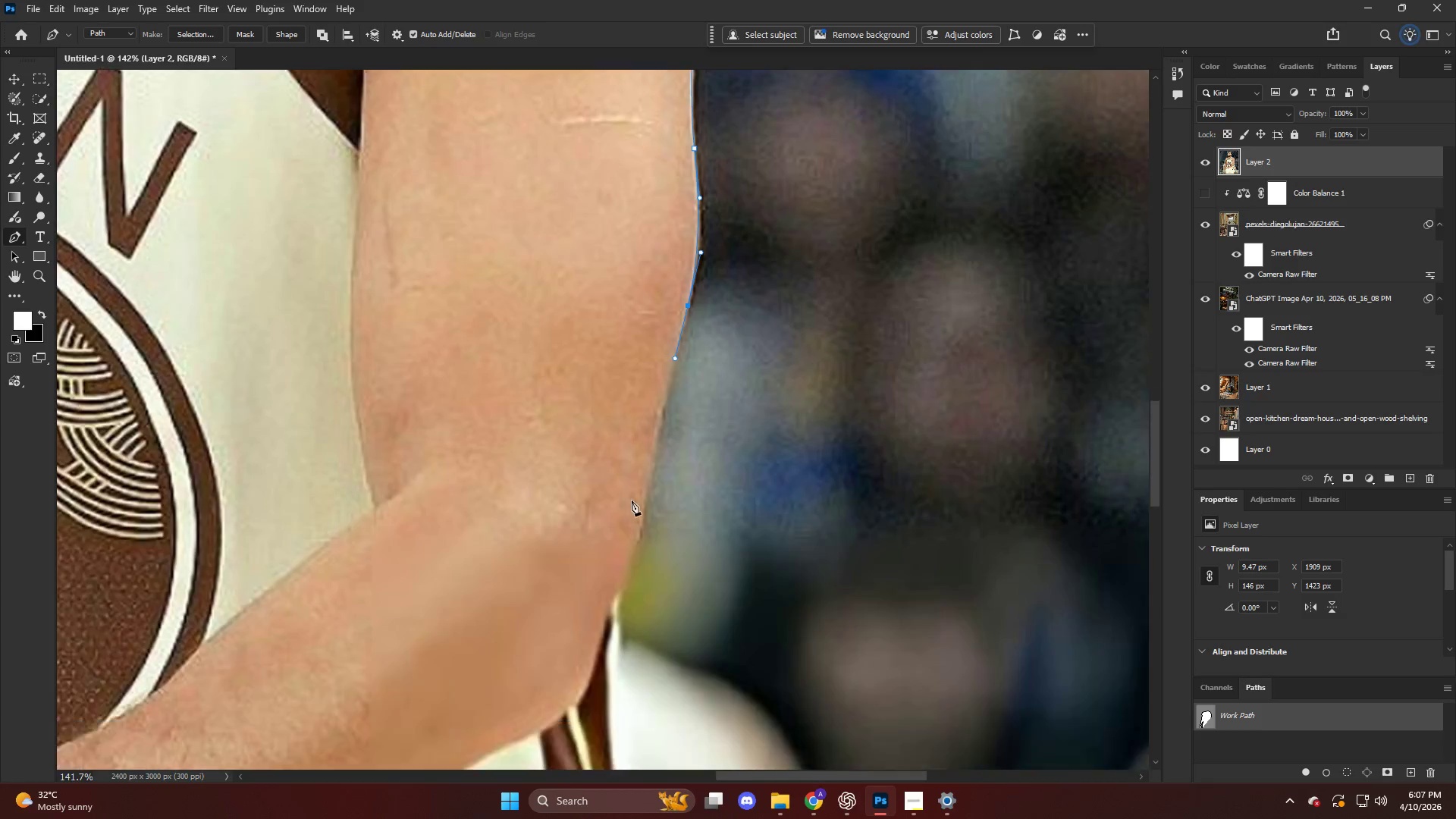 
key(Alt+AltLeft)
 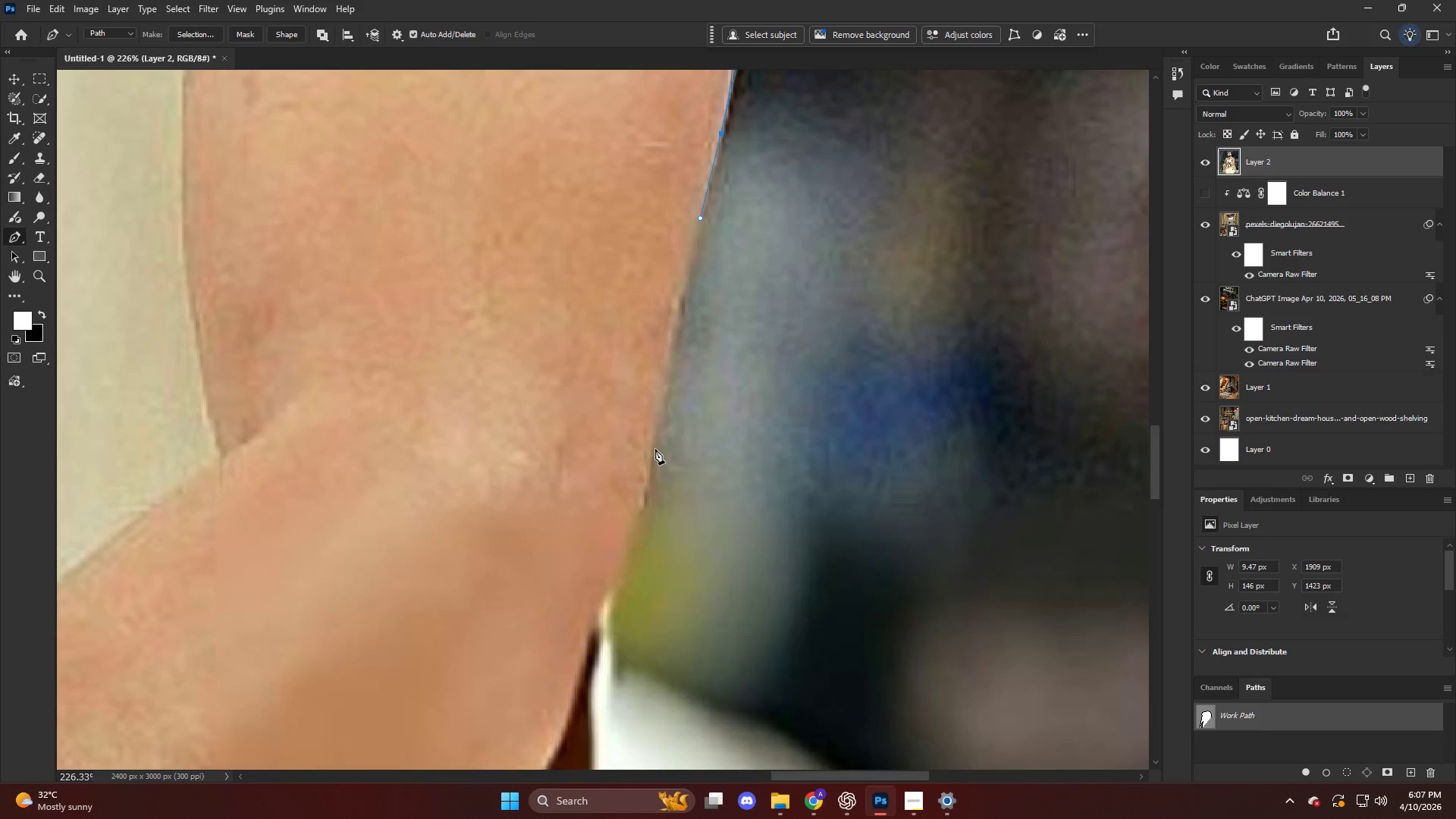 
scroll: coordinate [633, 495], scroll_direction: down, amount: 31.0
 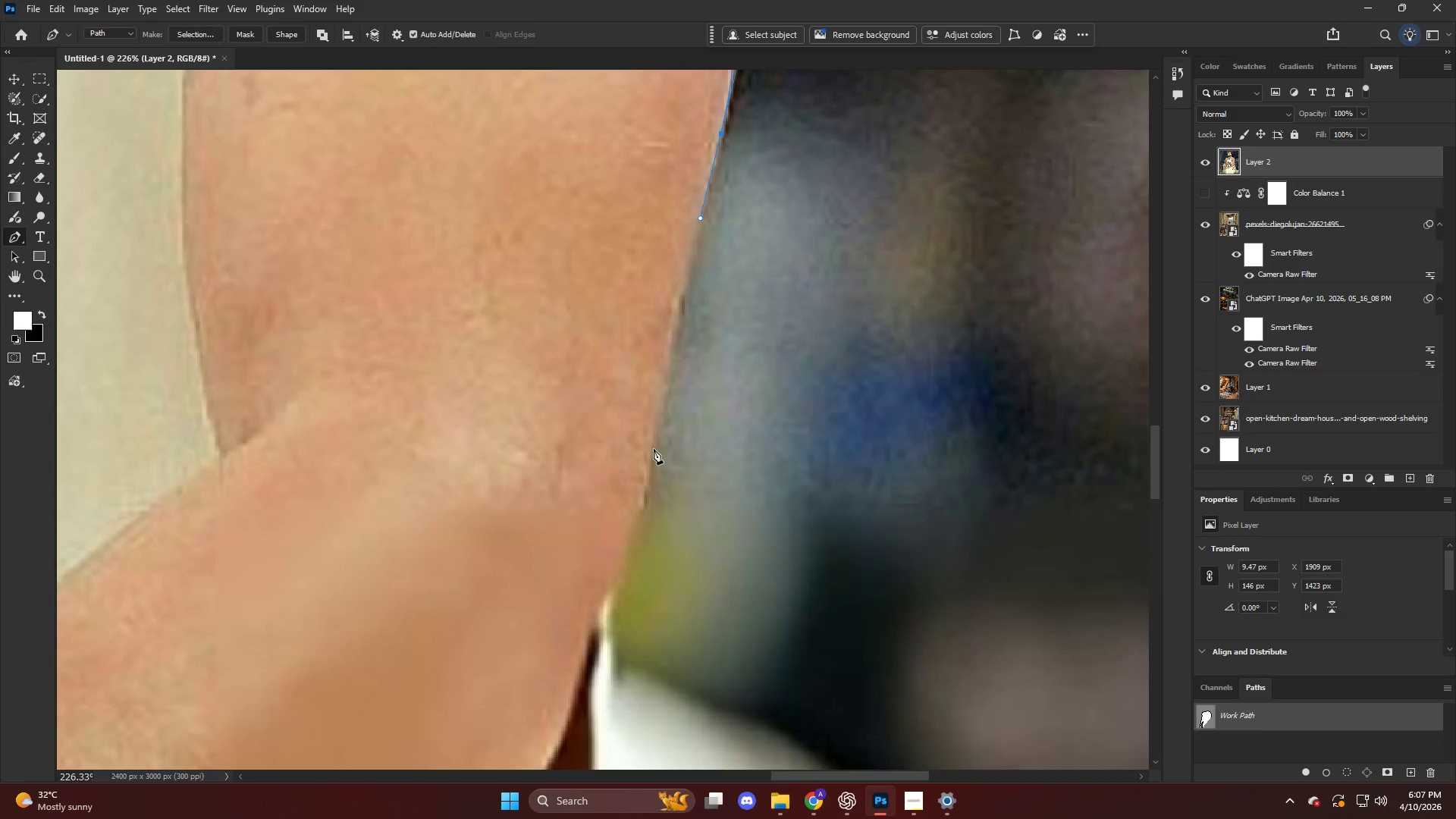 
left_click_drag(start_coordinate=[652, 449], to_coordinate=[635, 541])
 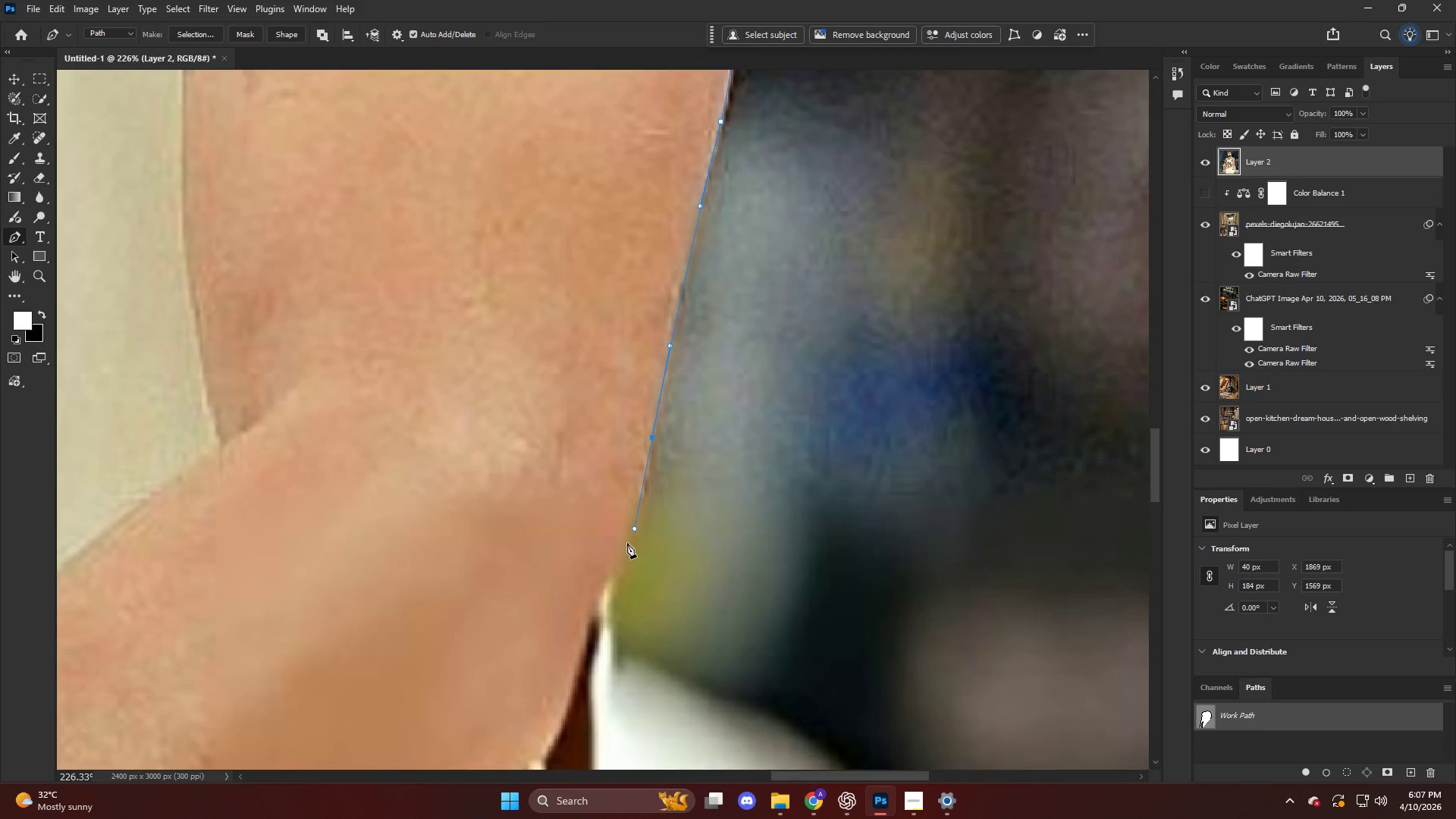 
left_click_drag(start_coordinate=[604, 555], to_coordinate=[604, 573])
 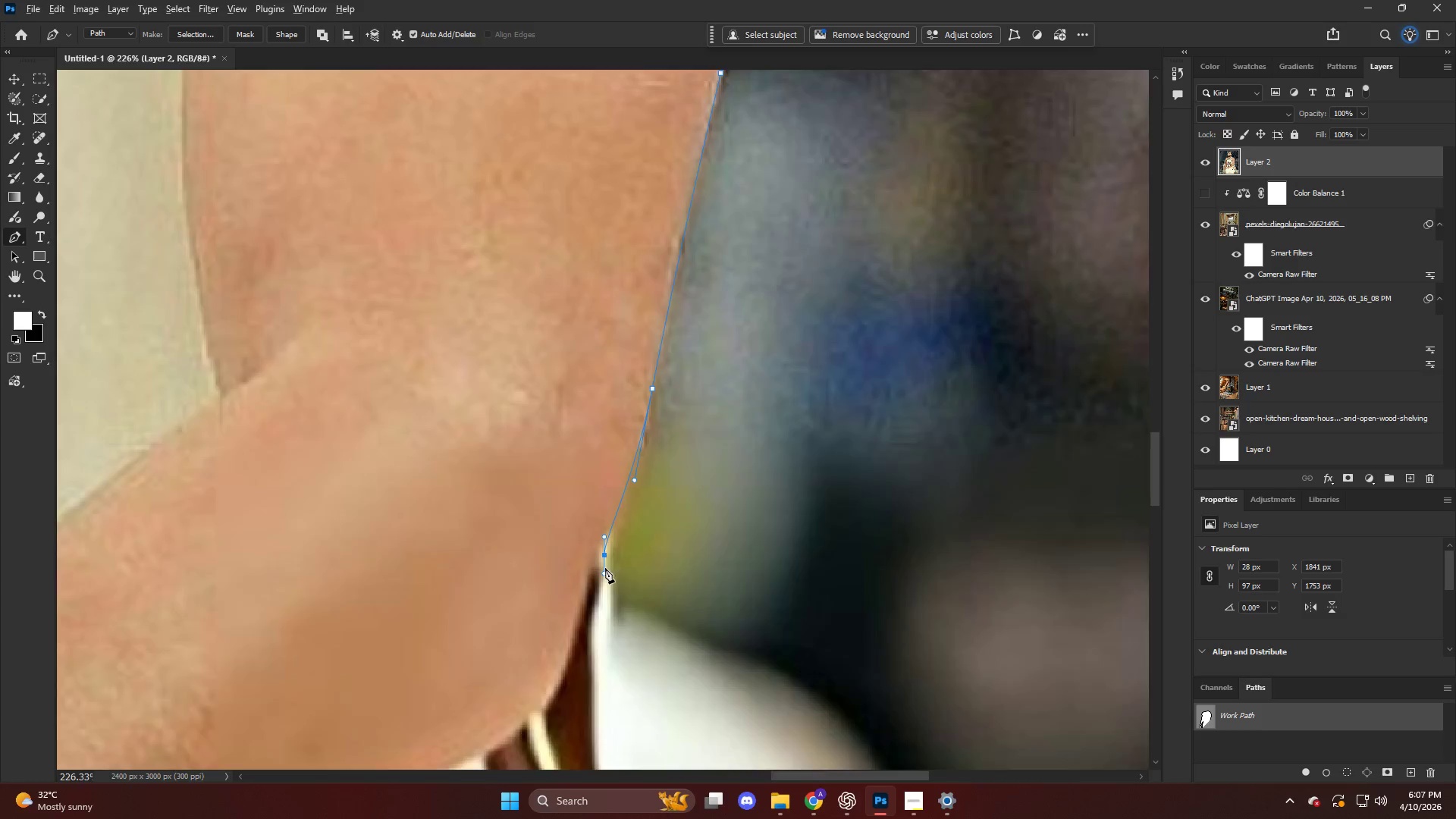 
scroll: coordinate [626, 543], scroll_direction: down, amount: 5.0
 